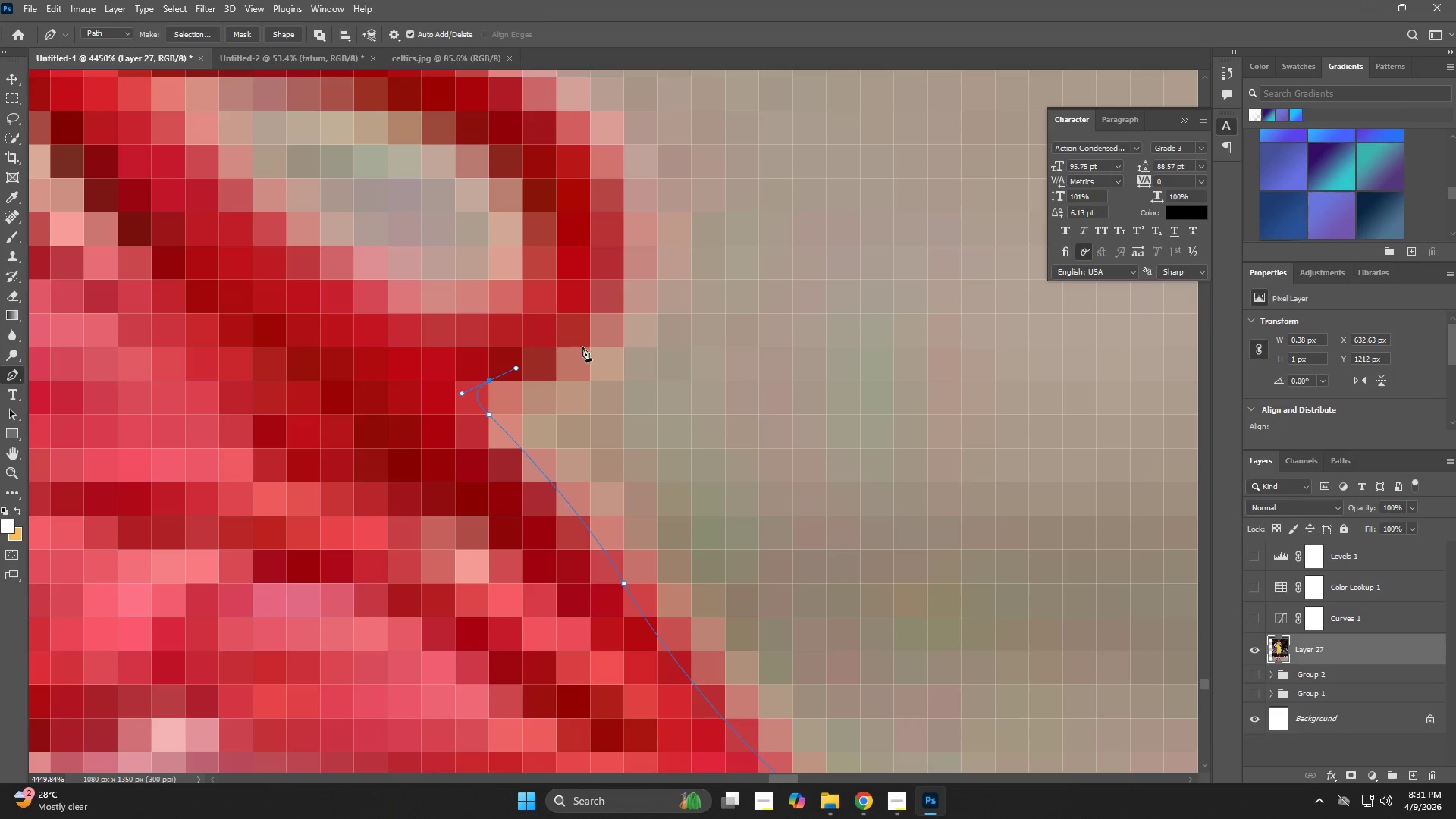 
left_click_drag(start_coordinate=[596, 342], to_coordinate=[630, 322])
 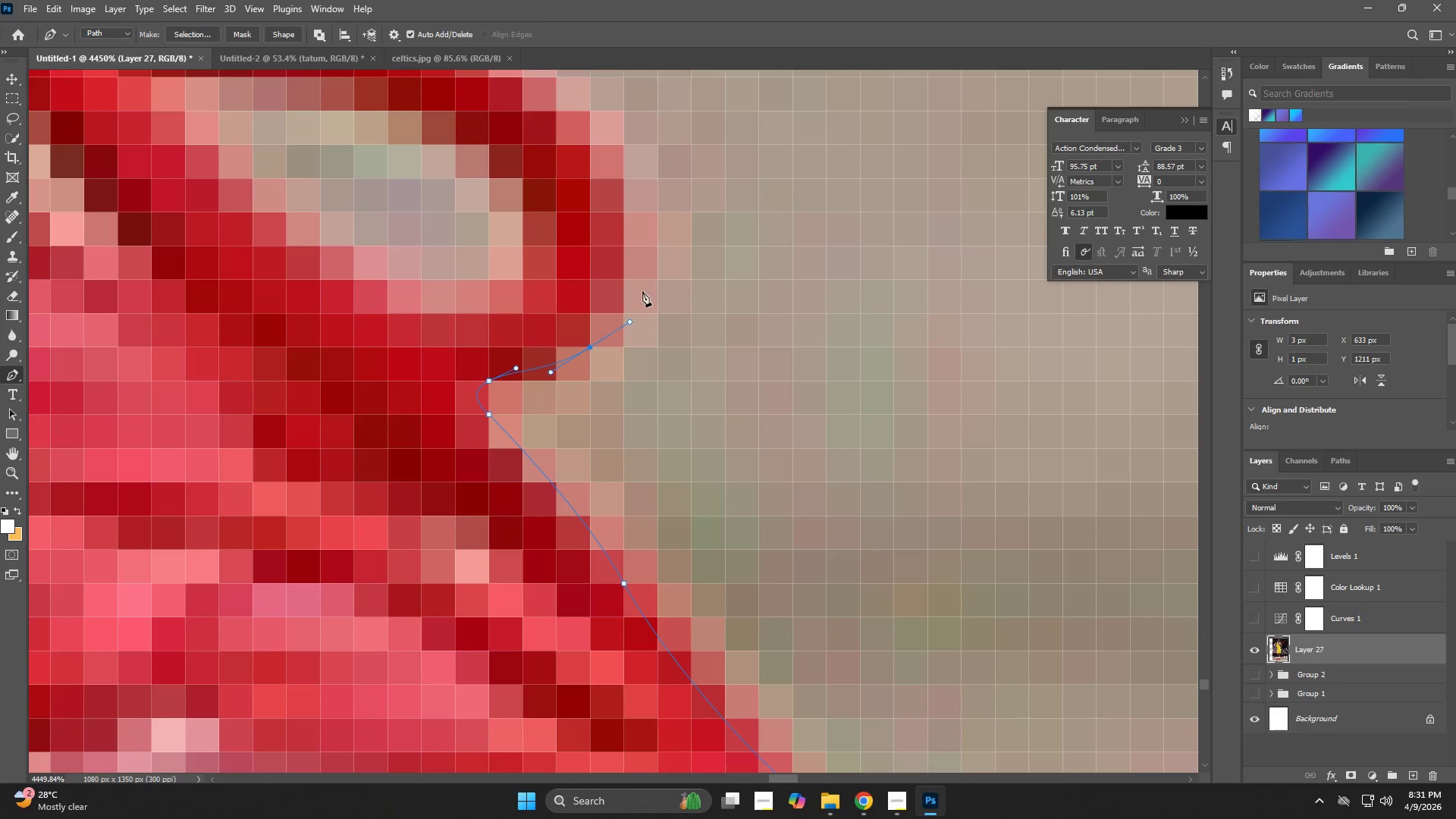 
left_click_drag(start_coordinate=[642, 278], to_coordinate=[632, 237])
 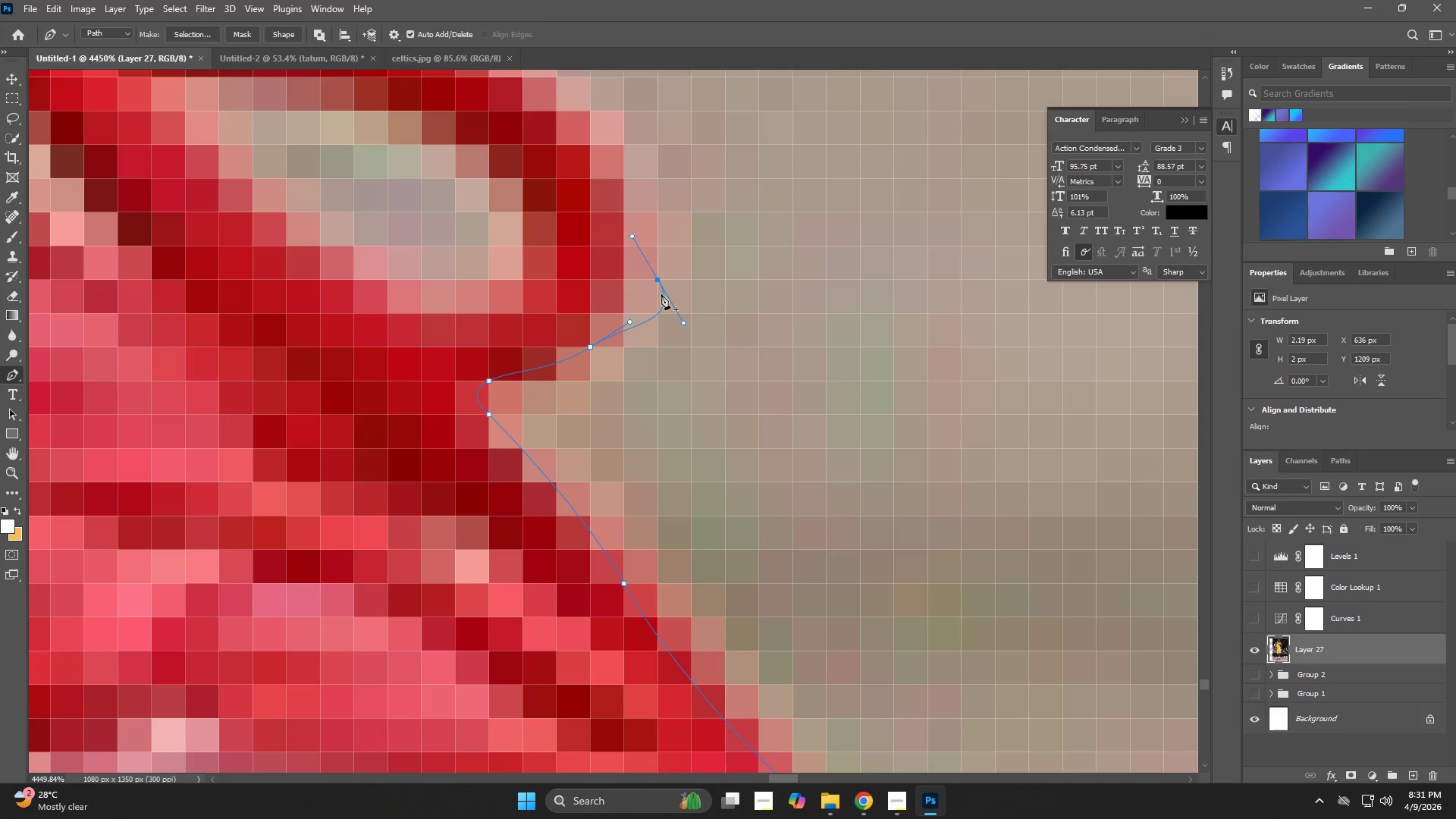 
key(Control+ControlLeft)
 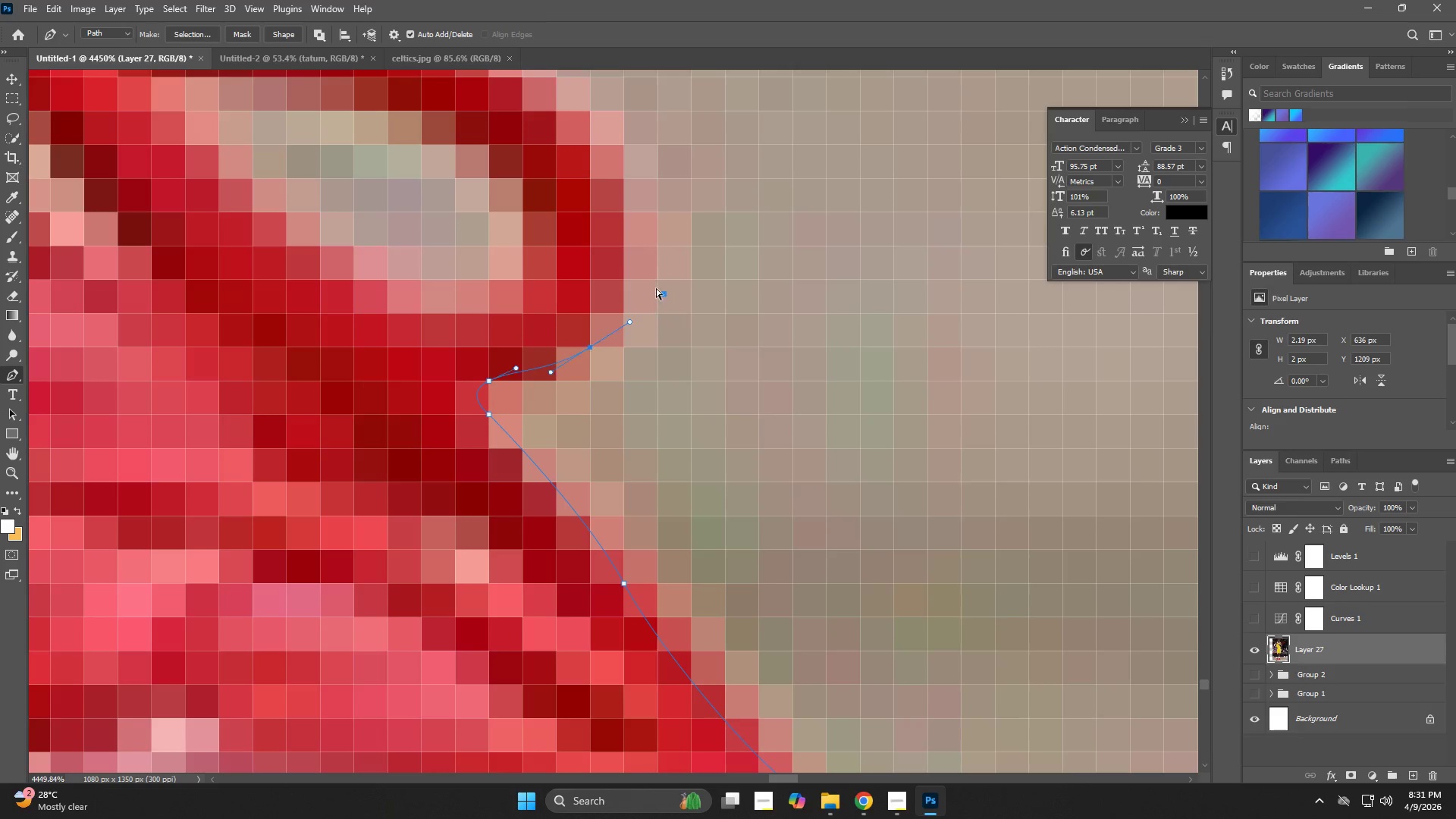 
key(Control+Z)
 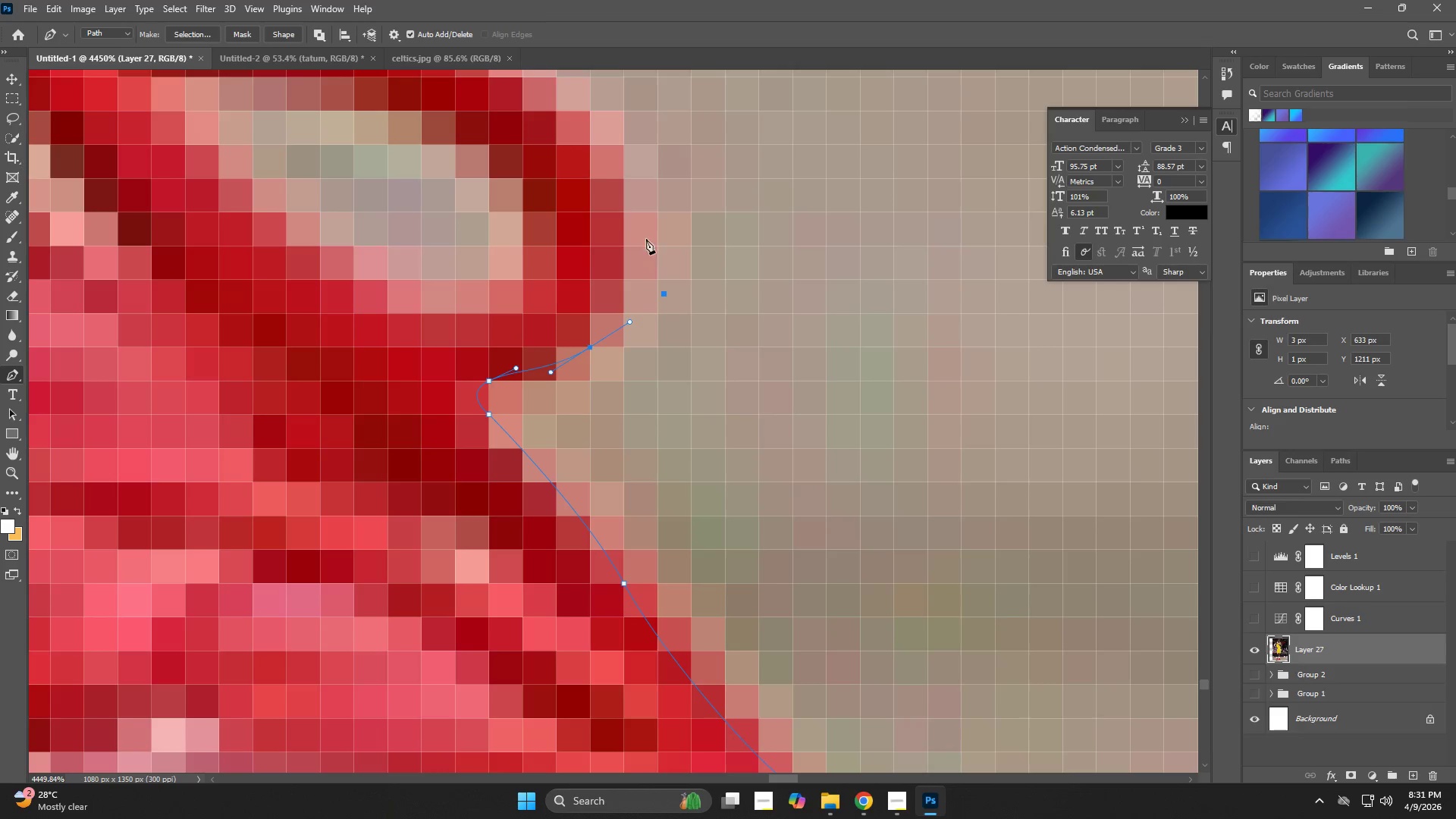 
left_click_drag(start_coordinate=[644, 234], to_coordinate=[638, 210])
 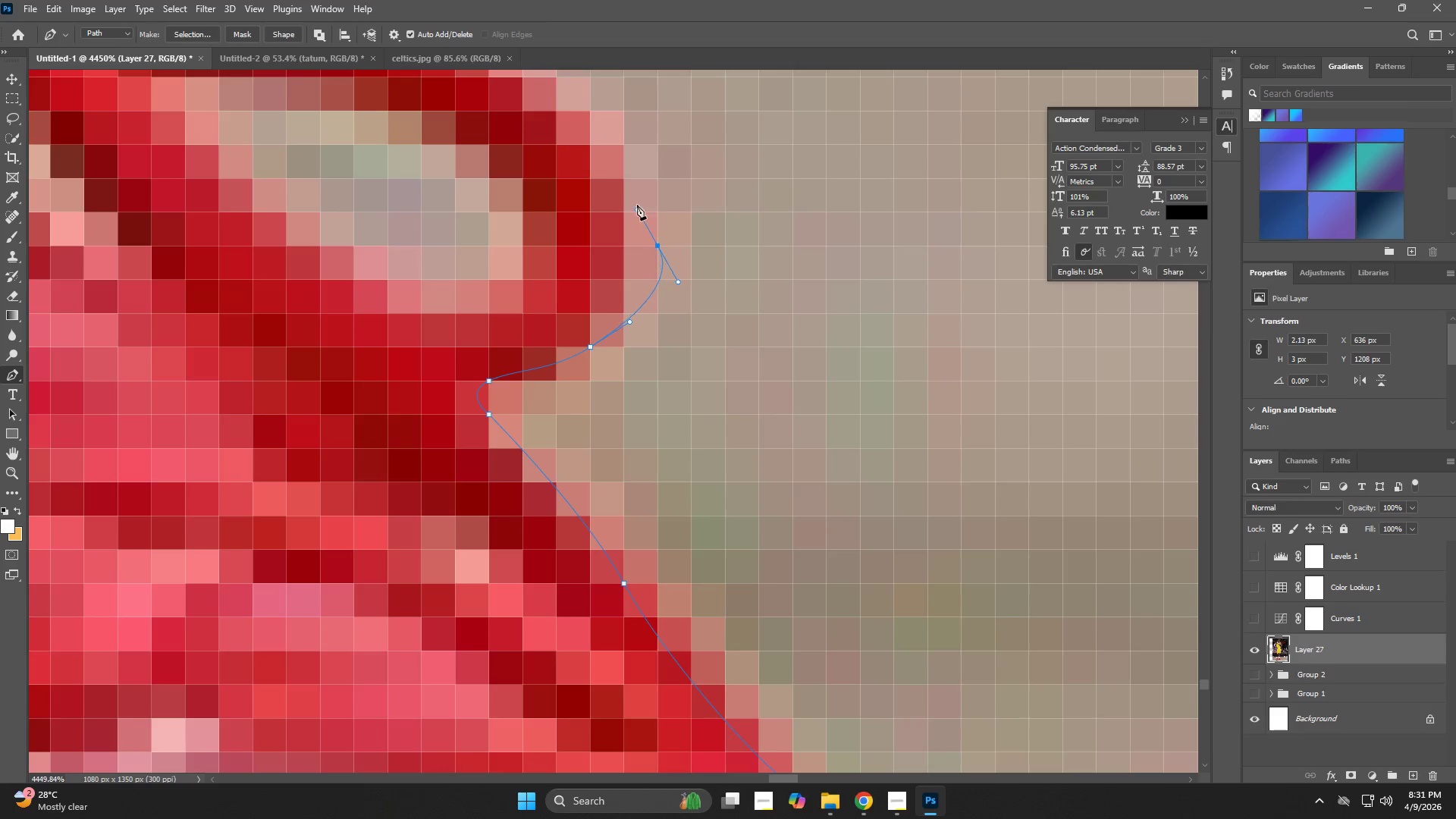 
hold_key(key=Space, duration=0.66)
 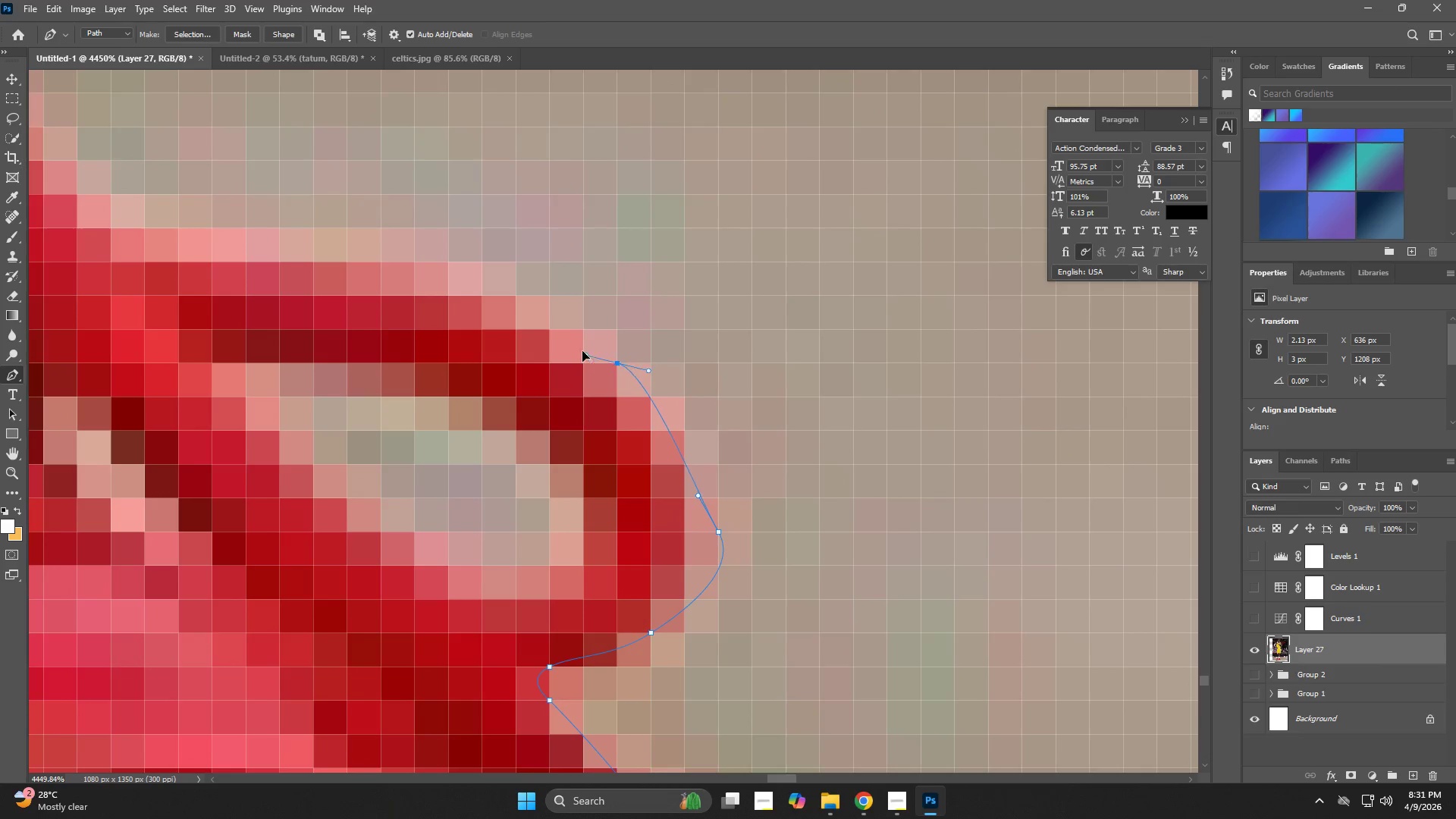 
left_click_drag(start_coordinate=[629, 188], to_coordinate=[689, 474])
 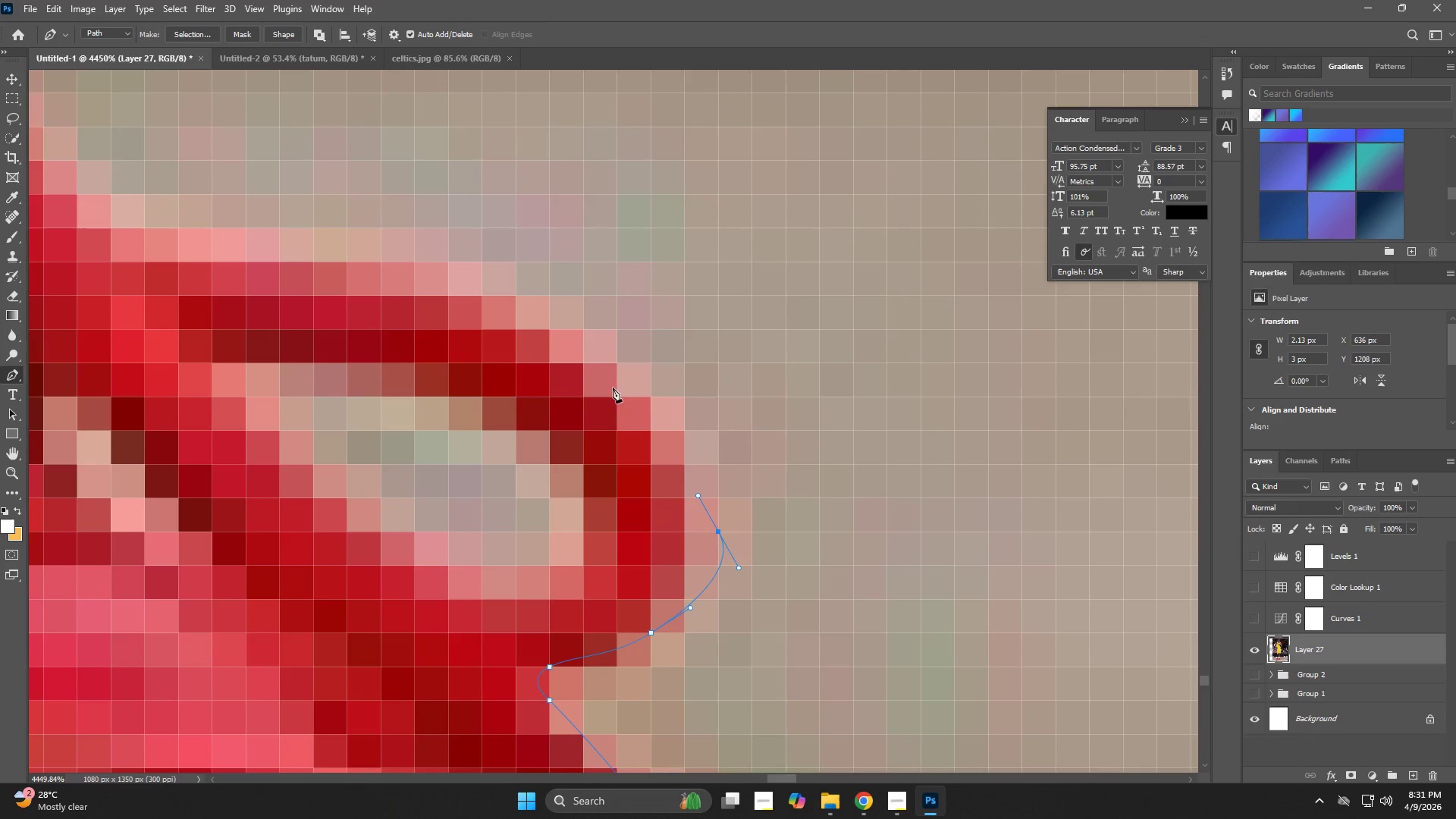 
left_click_drag(start_coordinate=[604, 375], to_coordinate=[582, 351])
 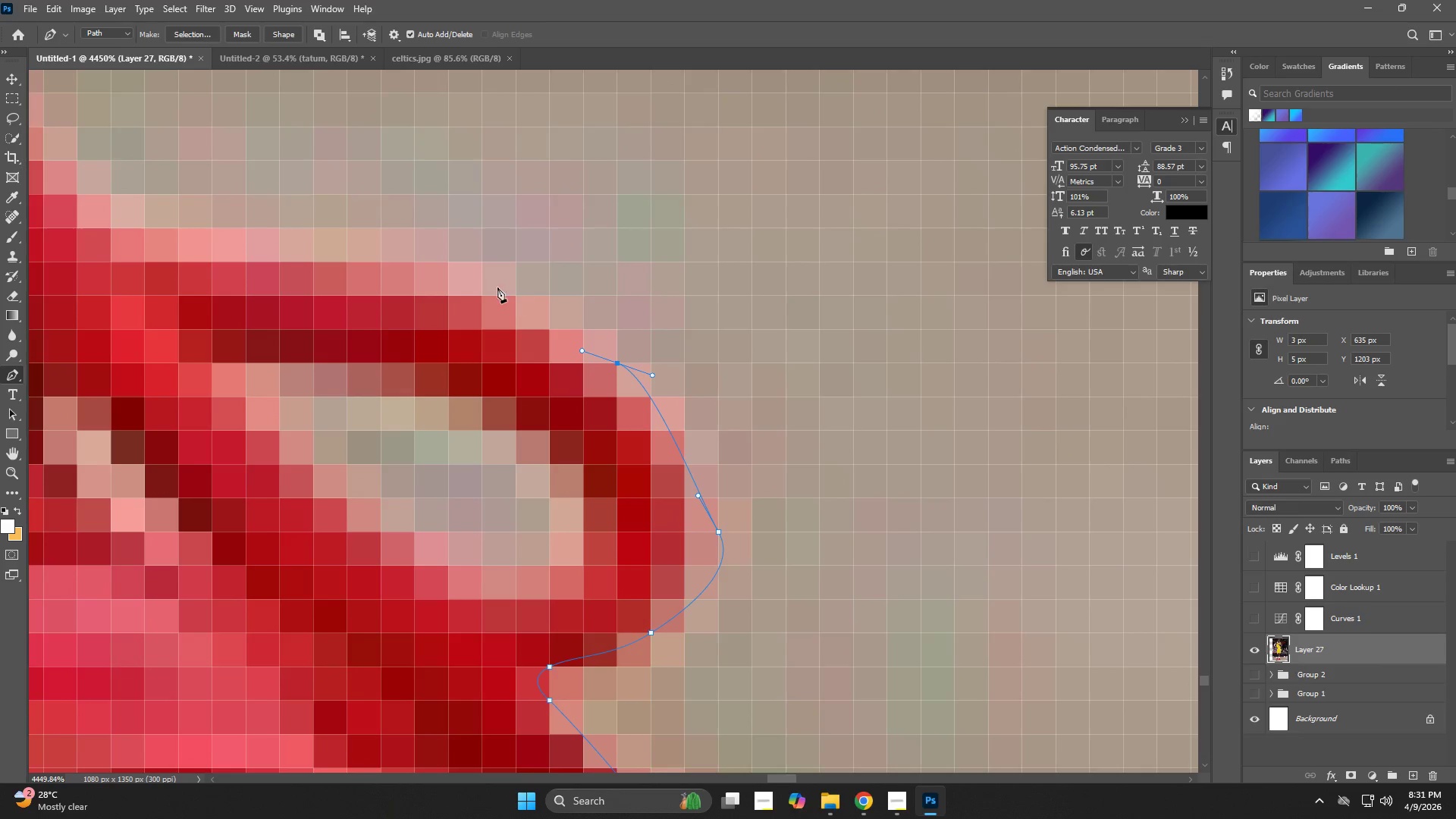 
left_click_drag(start_coordinate=[485, 287], to_coordinate=[447, 278])
 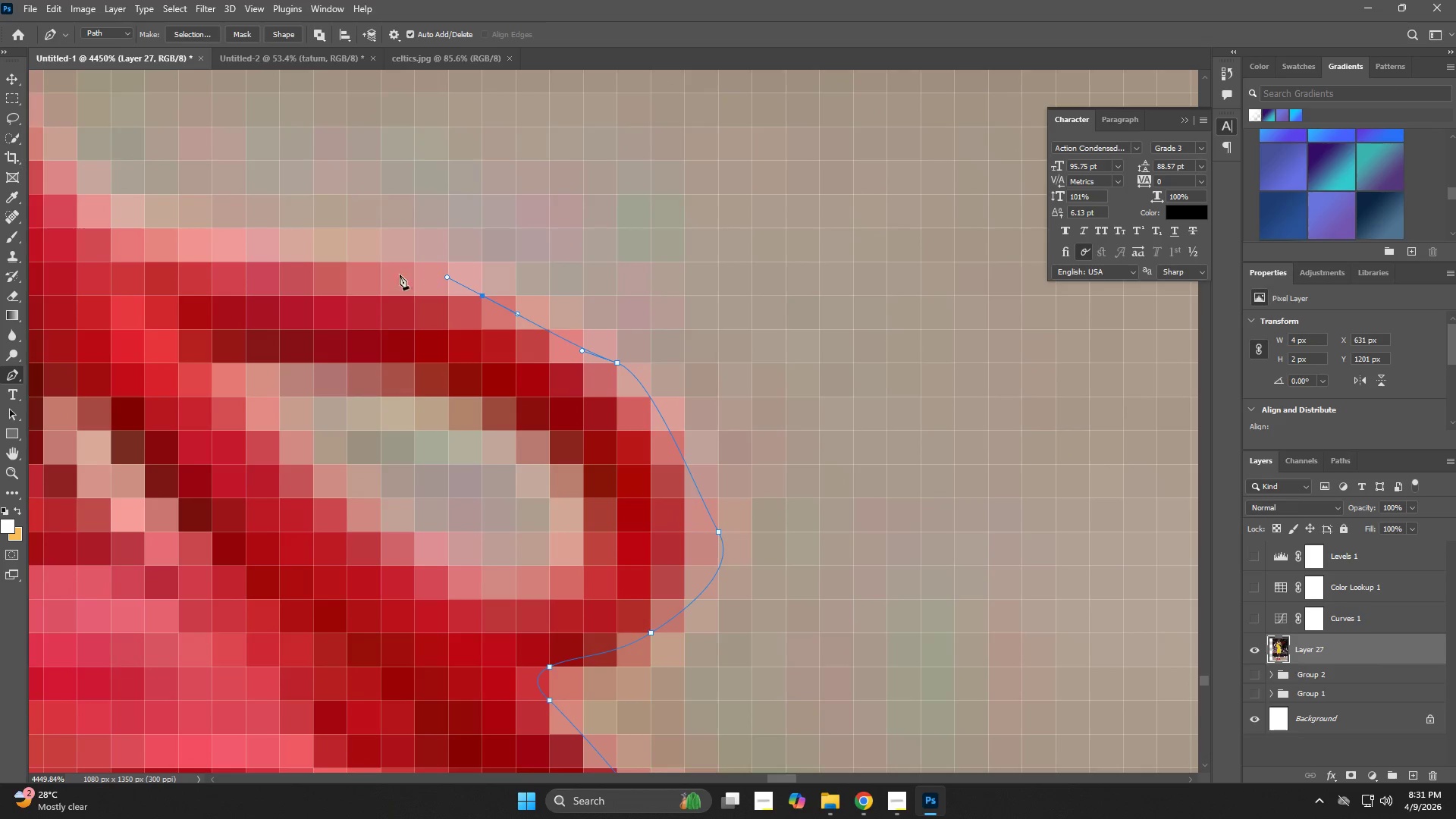 
hold_key(key=Space, duration=0.67)
 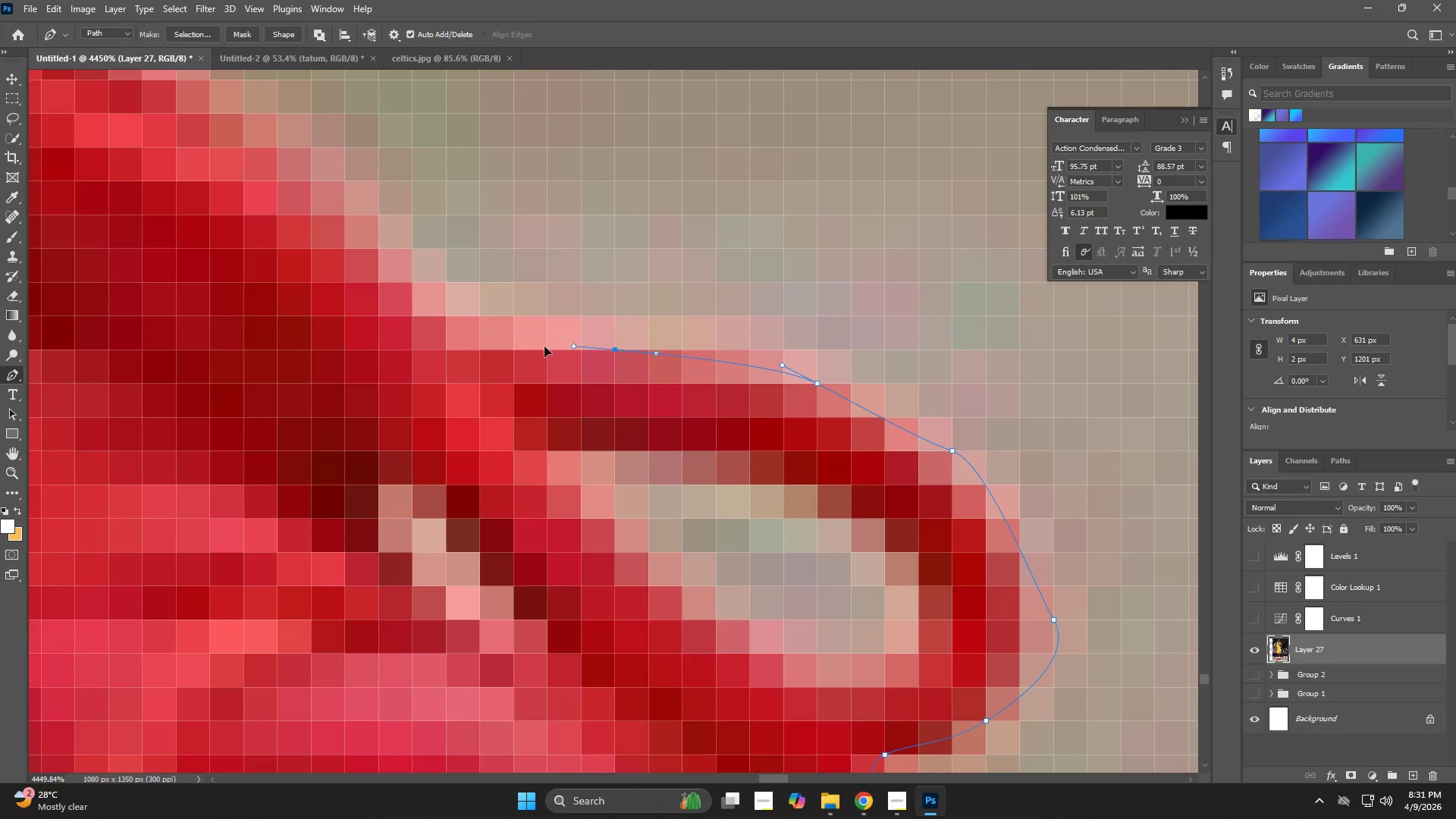 
left_click_drag(start_coordinate=[299, 297], to_coordinate=[634, 385])
 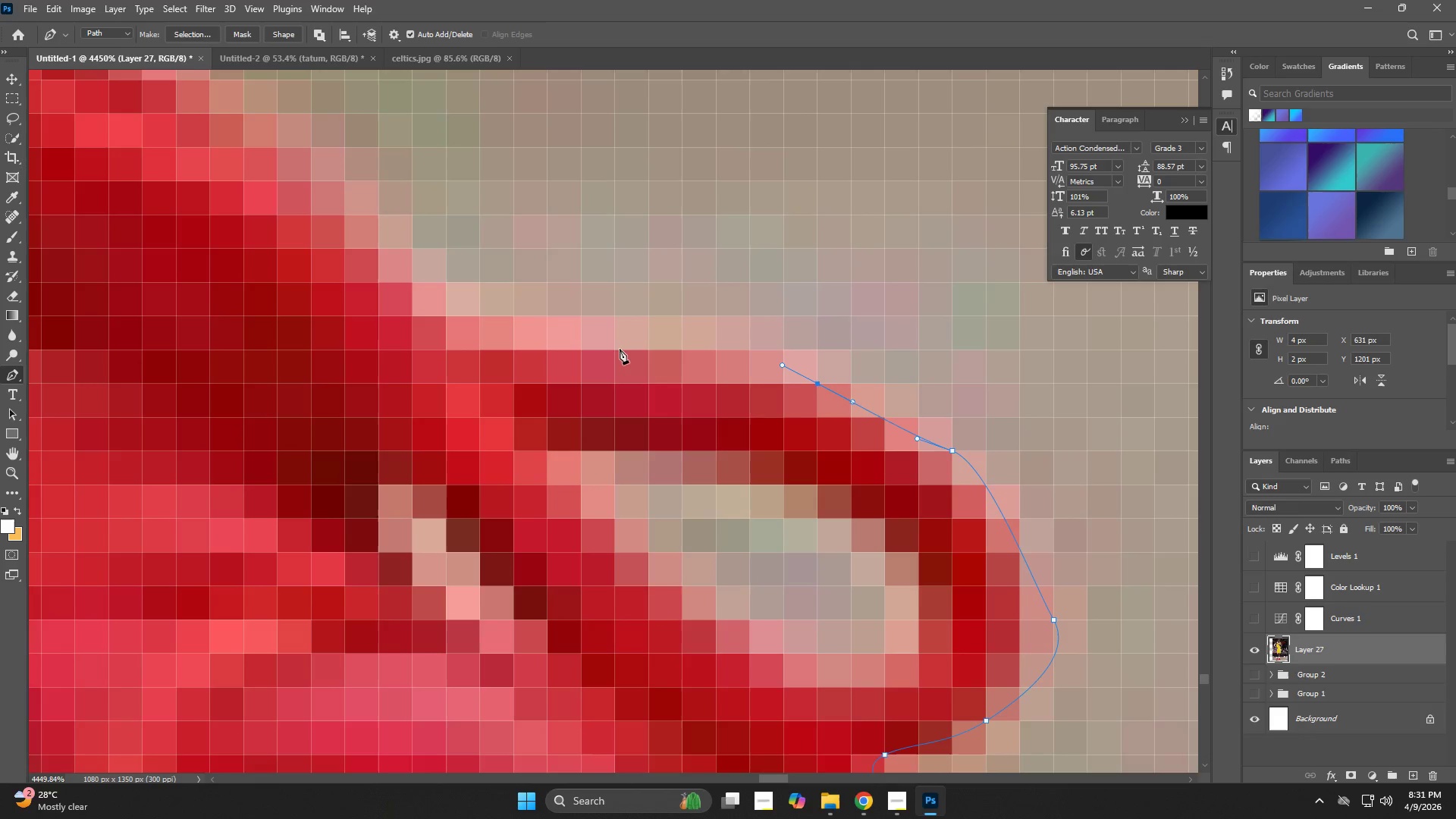 
left_click_drag(start_coordinate=[613, 347], to_coordinate=[549, 347])
 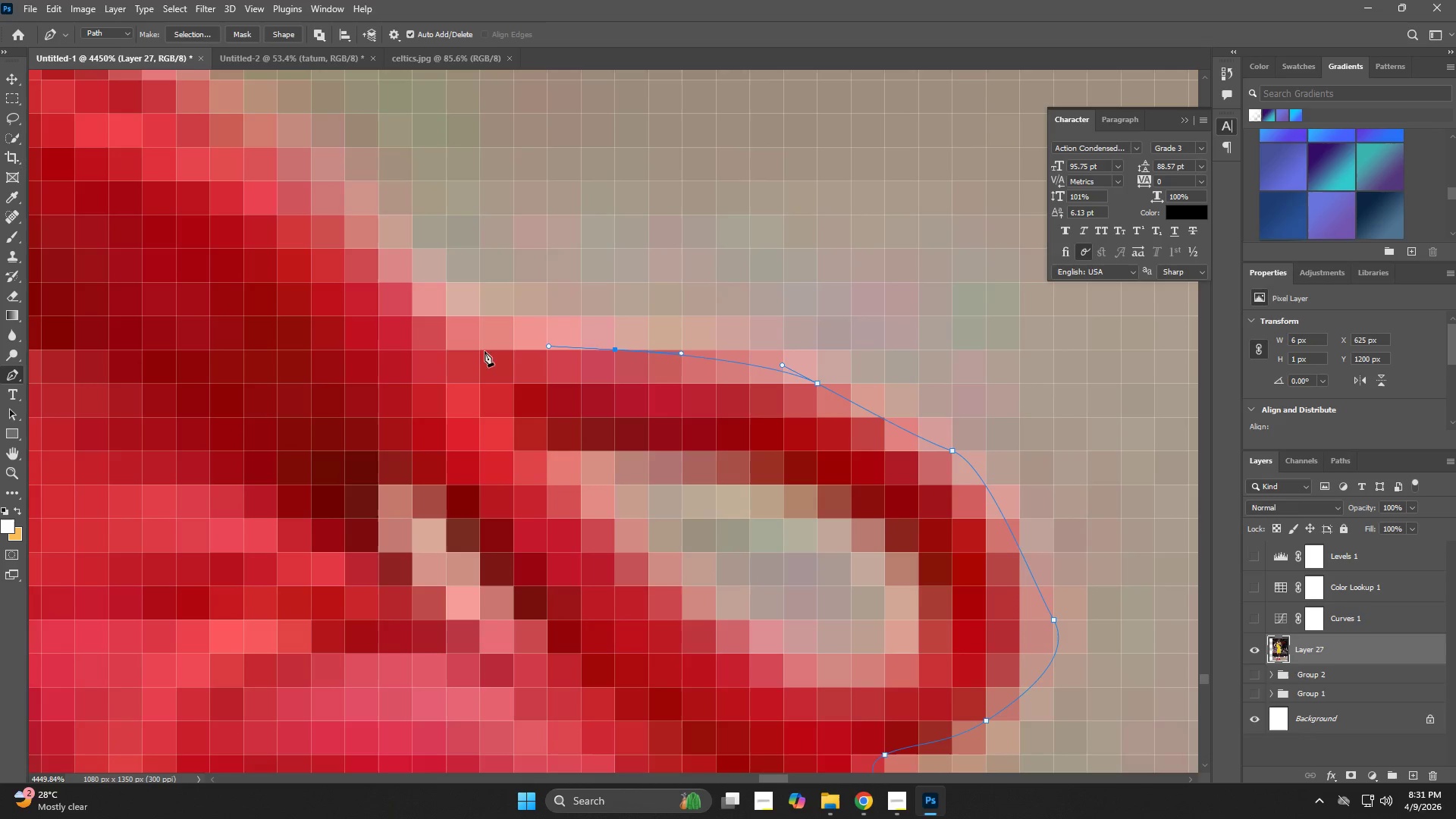 
left_click_drag(start_coordinate=[467, 348], to_coordinate=[431, 337])
 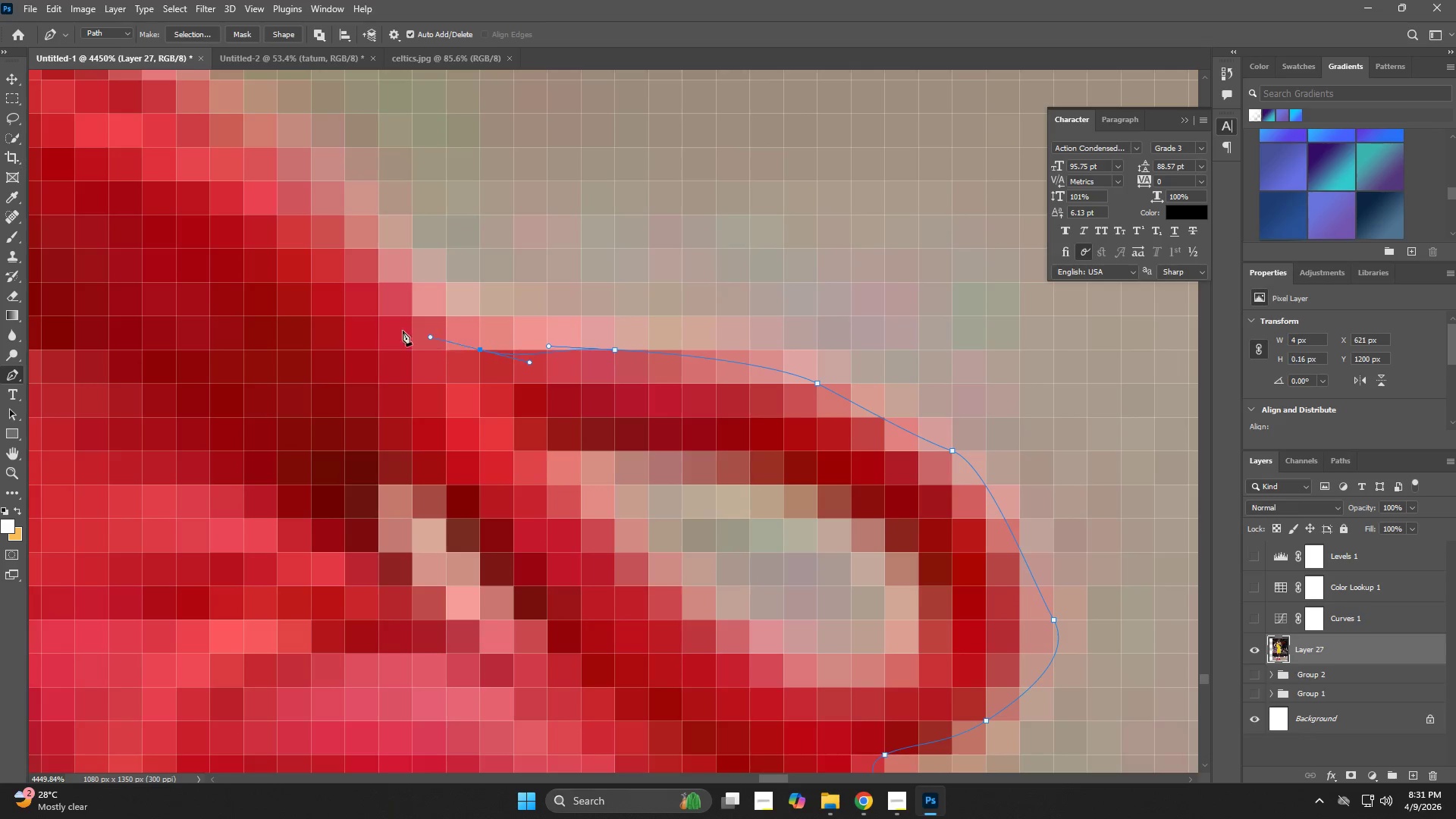 
hold_key(key=Space, duration=0.8)
 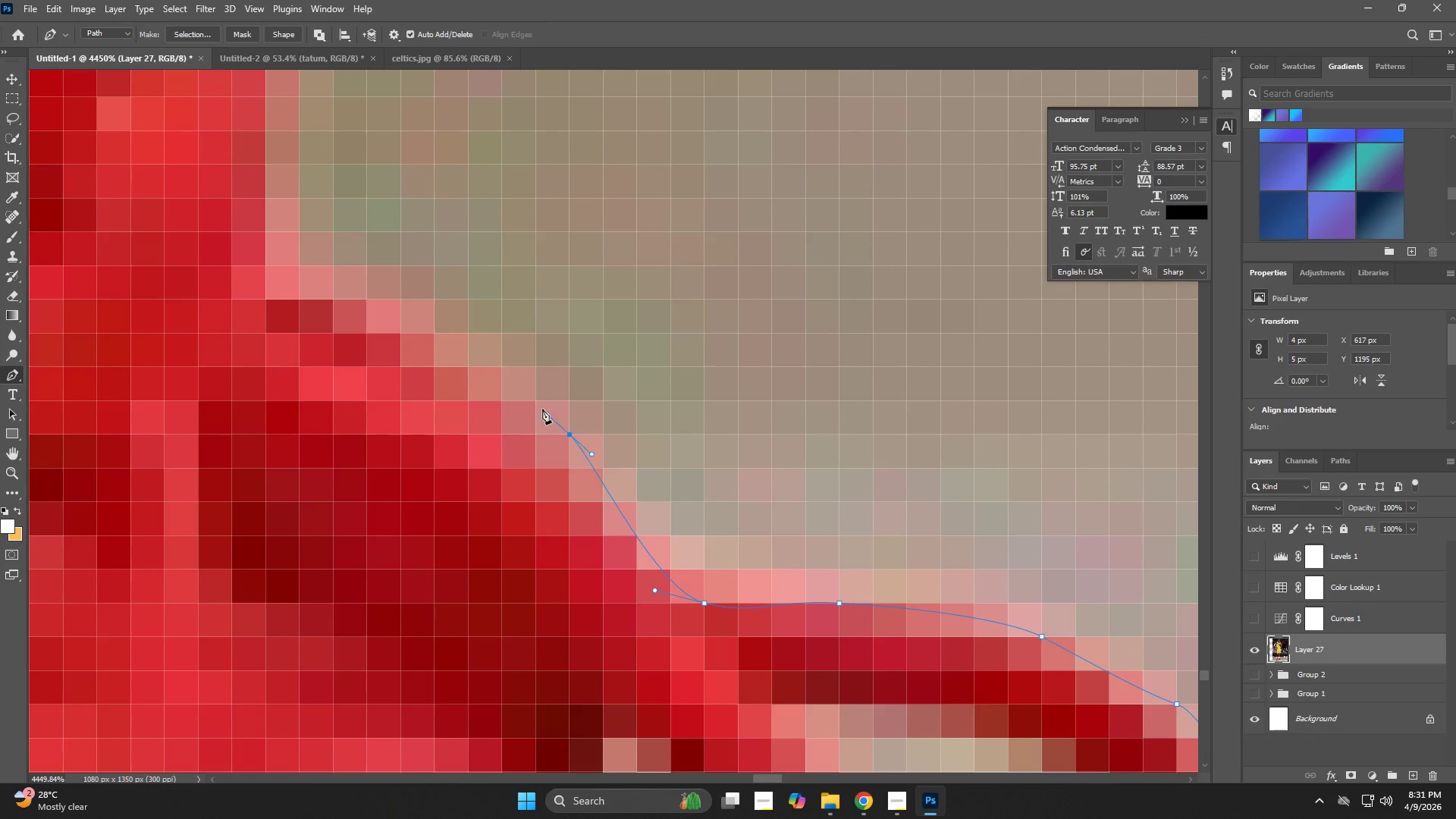 
left_click_drag(start_coordinate=[364, 303], to_coordinate=[588, 557])
 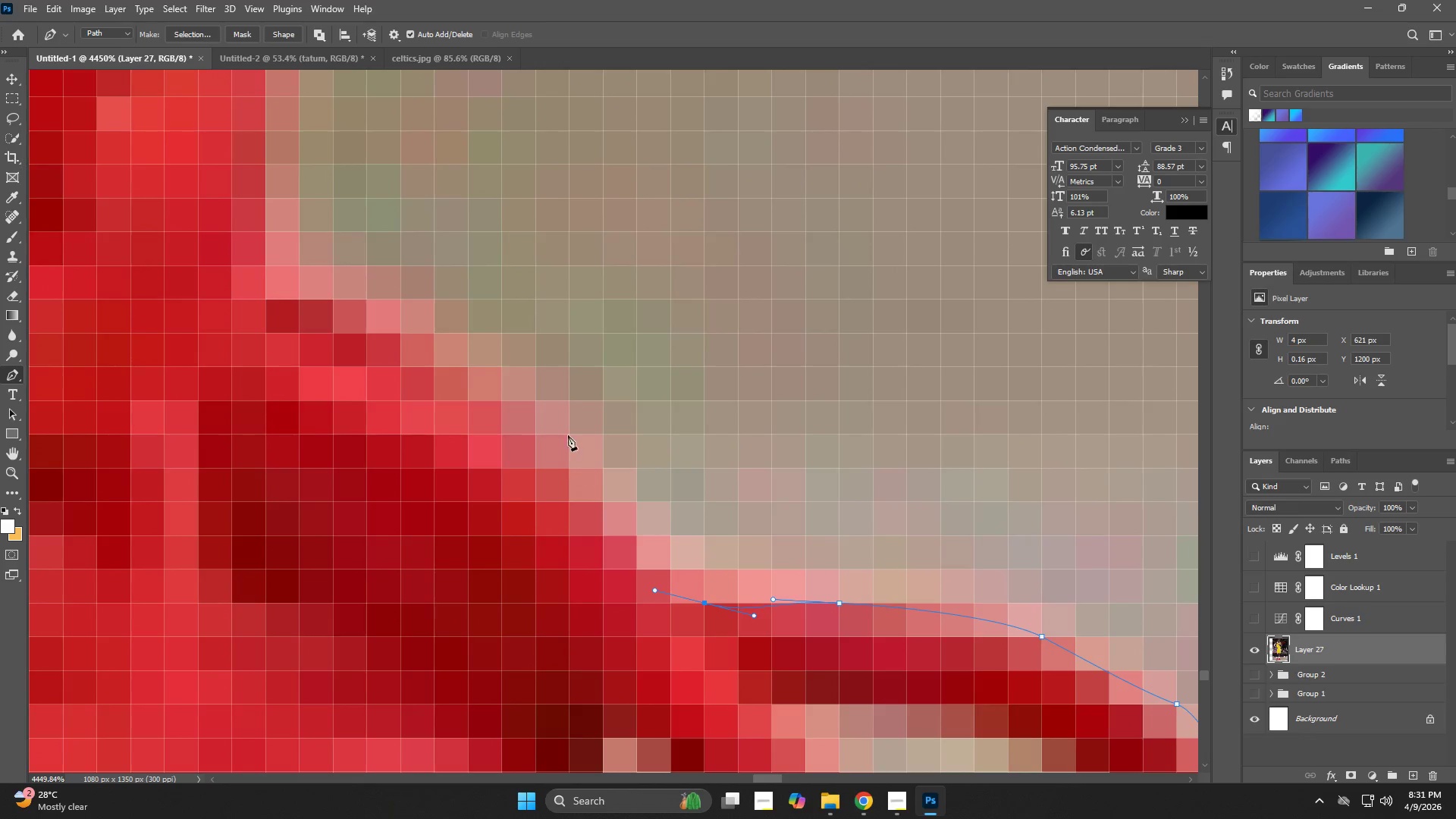 
left_click_drag(start_coordinate=[563, 422], to_coordinate=[548, 415])
 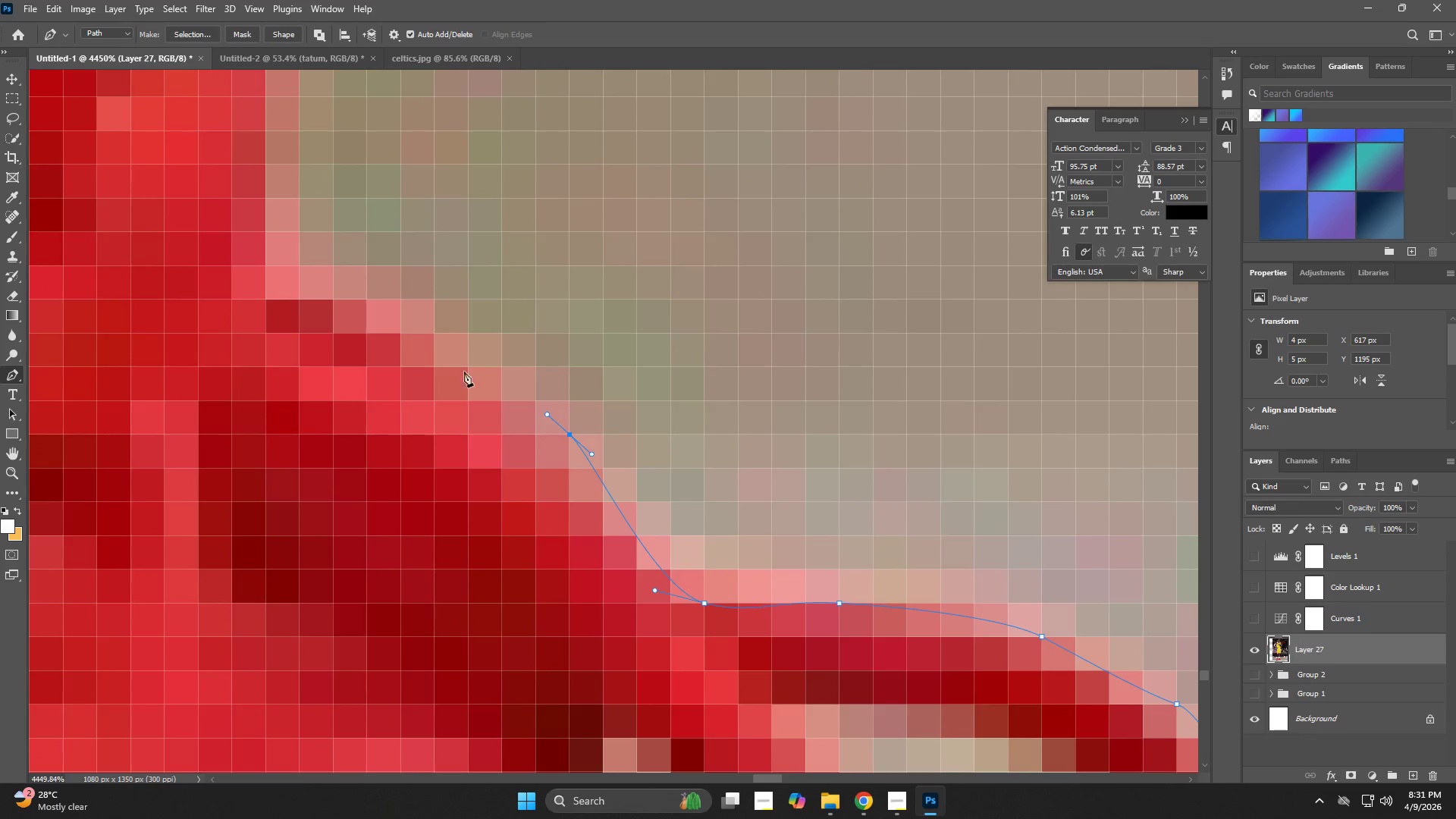 
left_click_drag(start_coordinate=[416, 349], to_coordinate=[383, 326])
 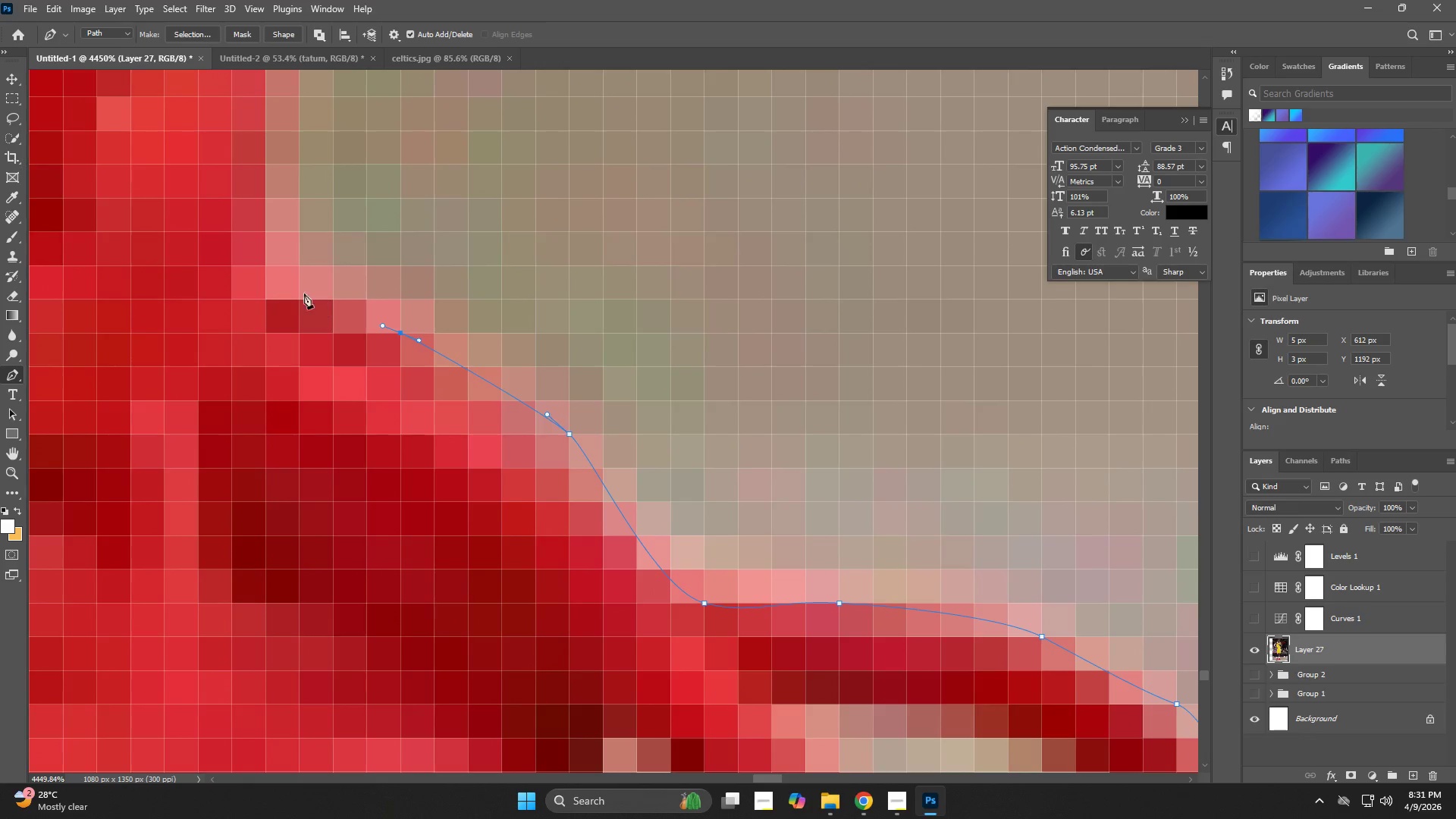 
left_click([234, 294])
 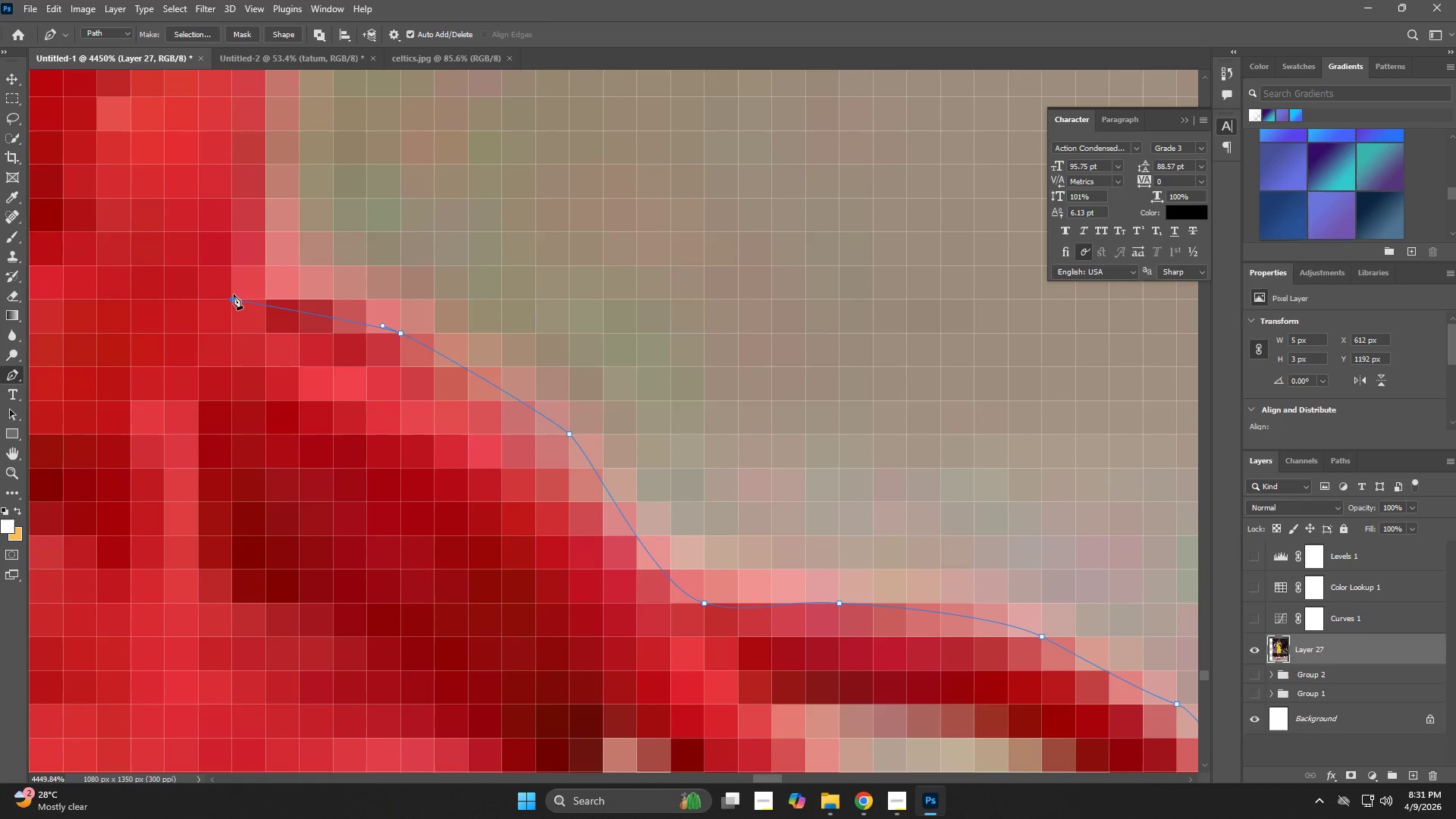 
hold_key(key=Space, duration=0.69)
 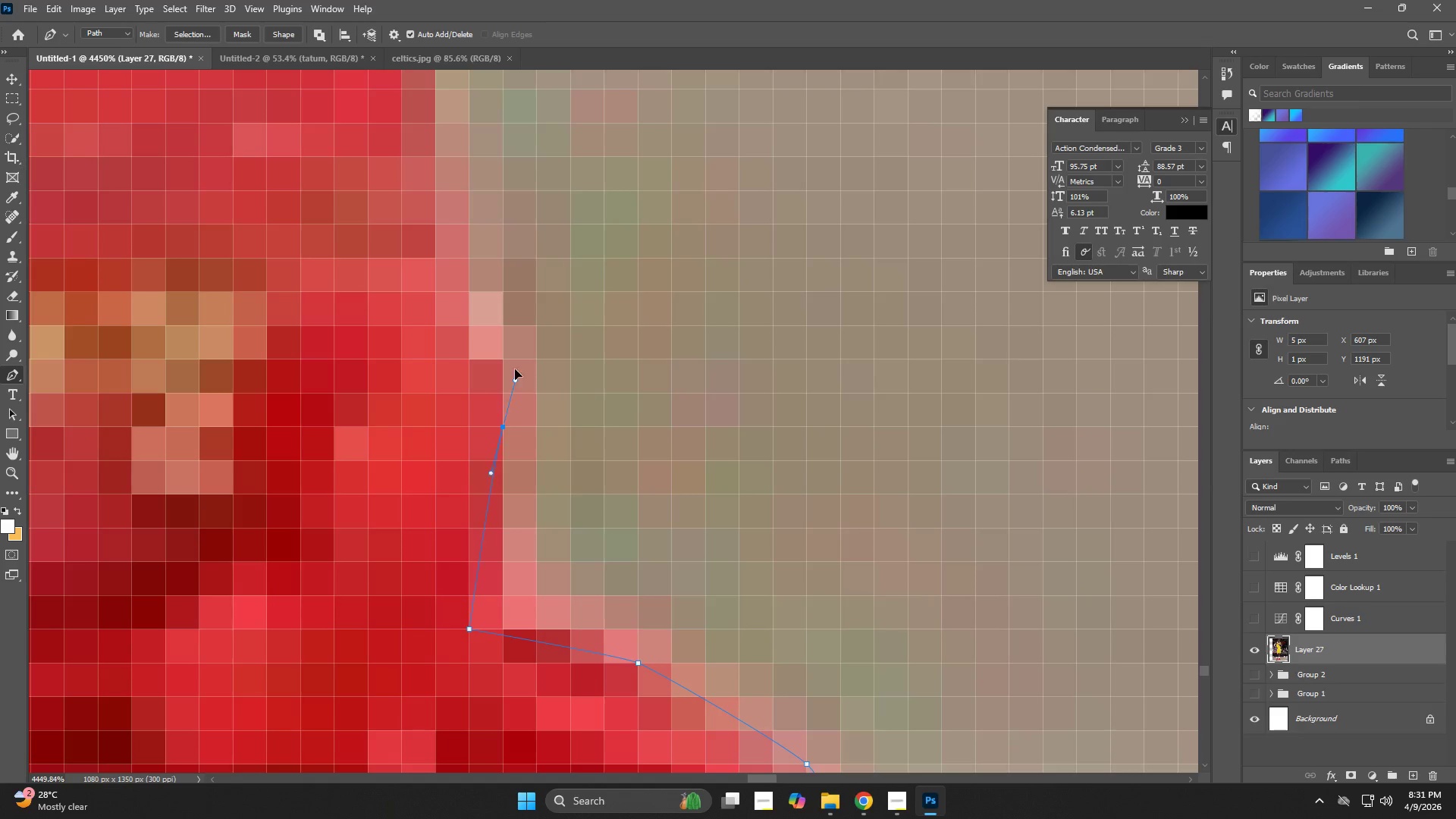 
left_click_drag(start_coordinate=[243, 268], to_coordinate=[481, 598])
 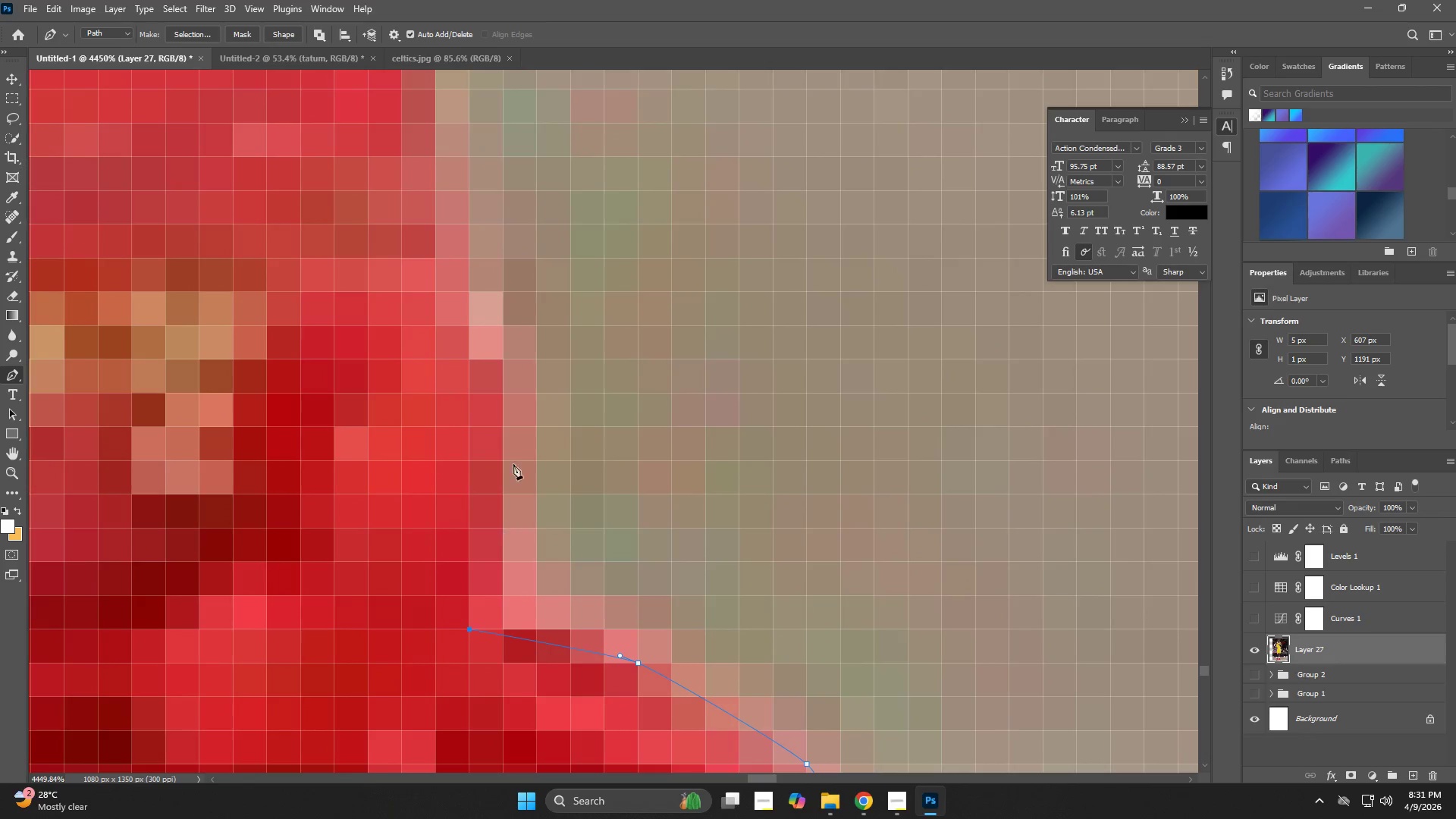 
left_click_drag(start_coordinate=[516, 431], to_coordinate=[515, 374])
 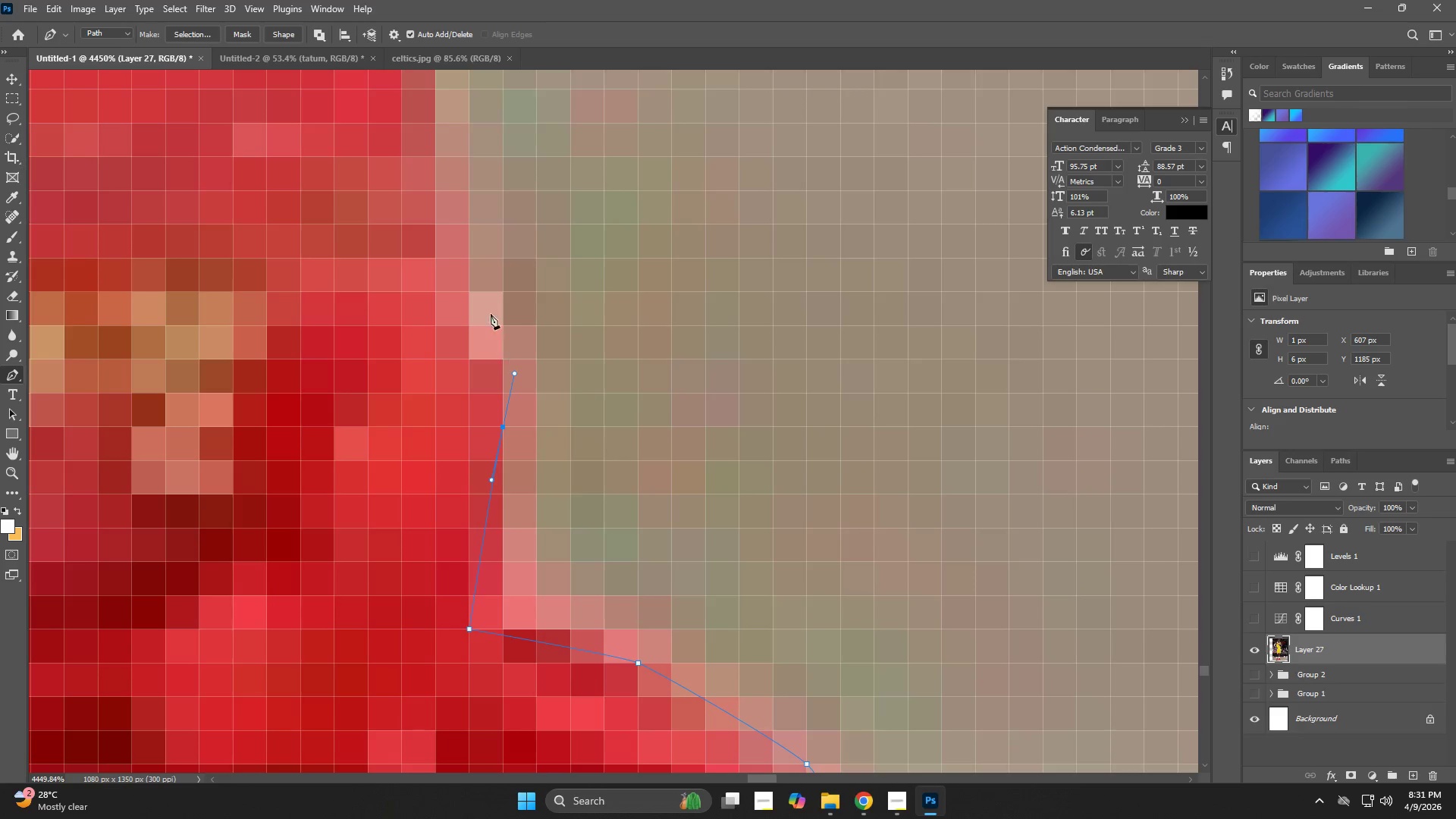 
left_click_drag(start_coordinate=[485, 299], to_coordinate=[472, 278])
 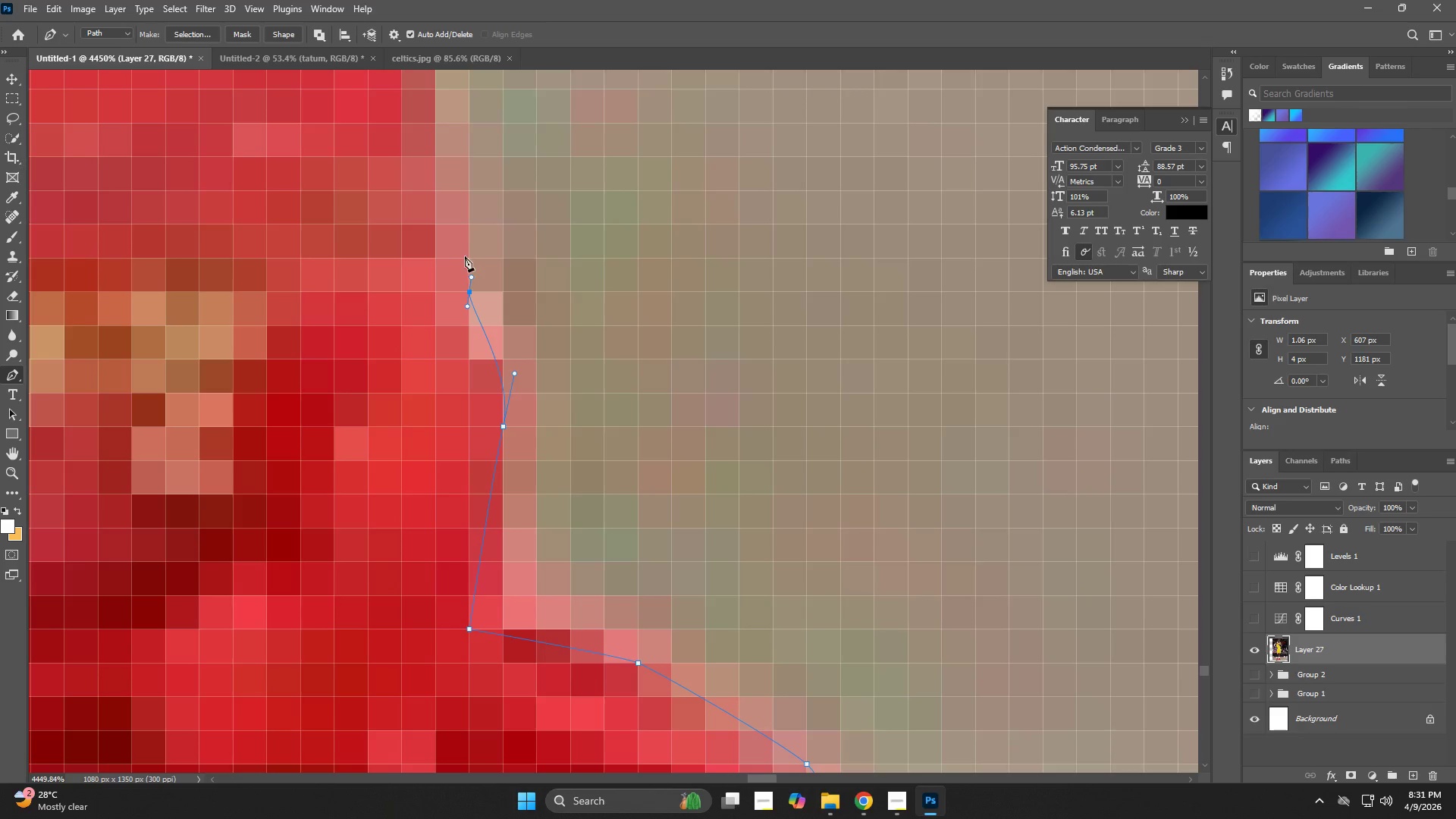 
hold_key(key=Space, duration=0.64)
 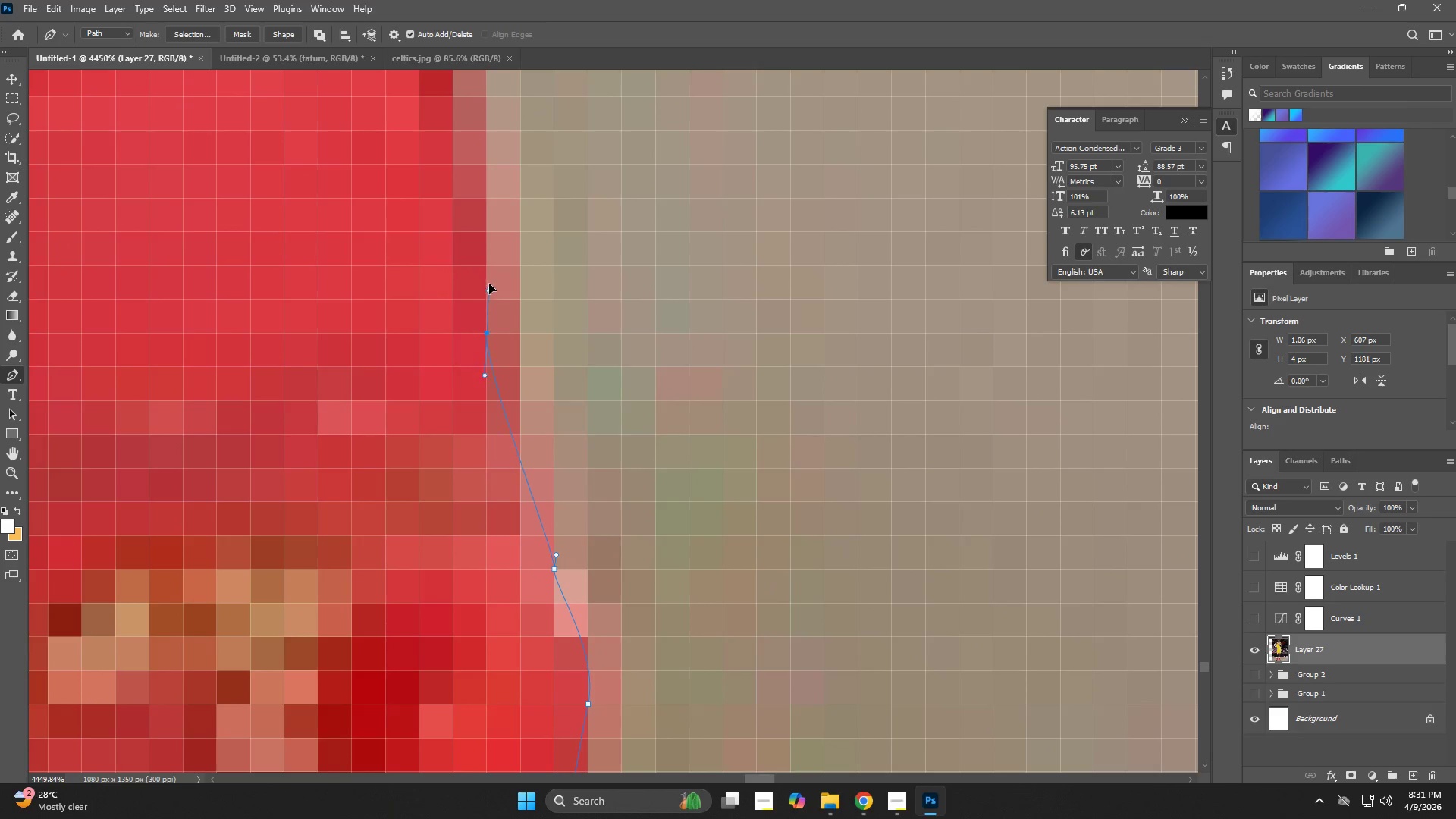 
left_click_drag(start_coordinate=[456, 256], to_coordinate=[541, 533])
 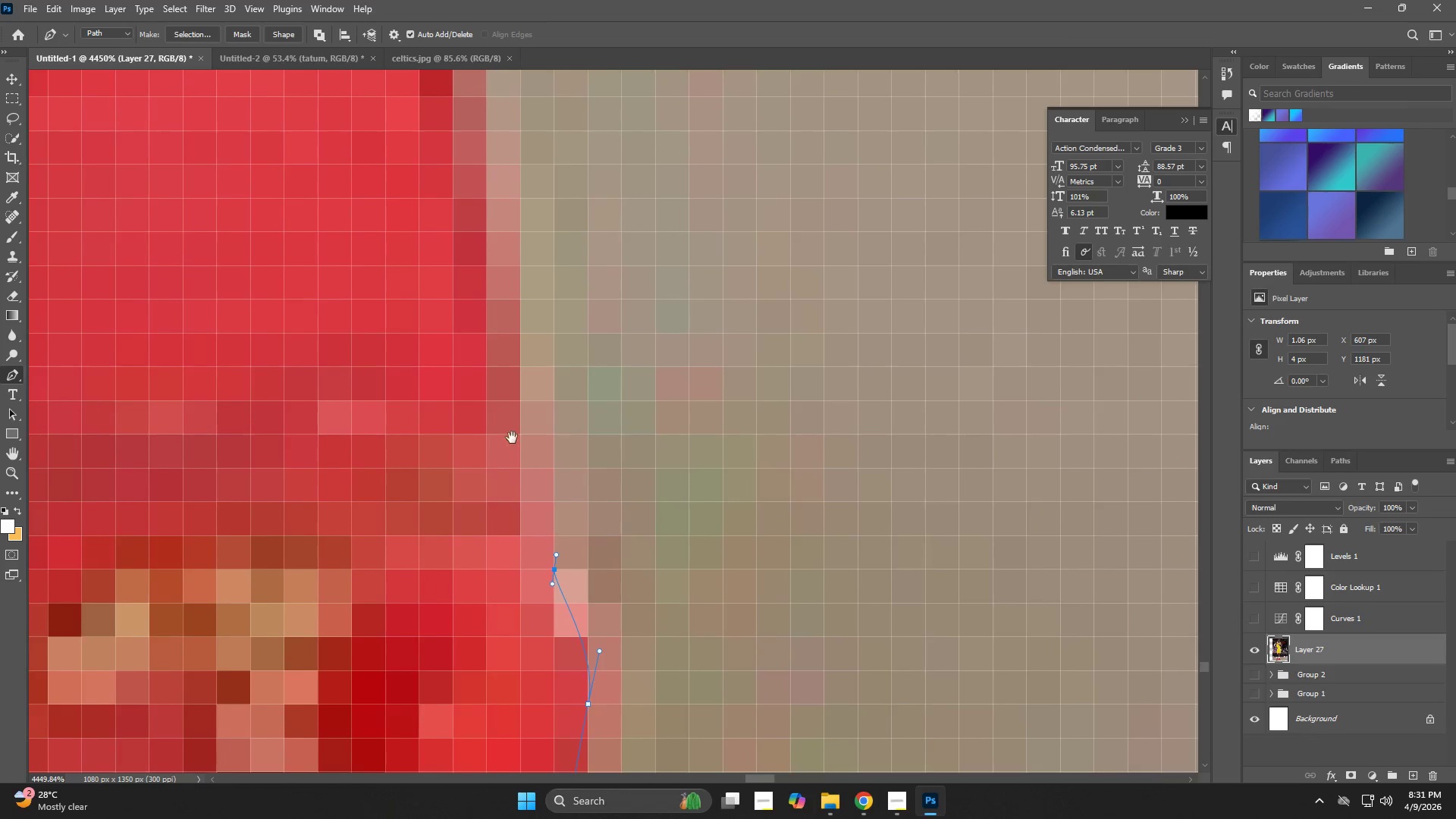 
hold_key(key=Space, duration=1.67)
 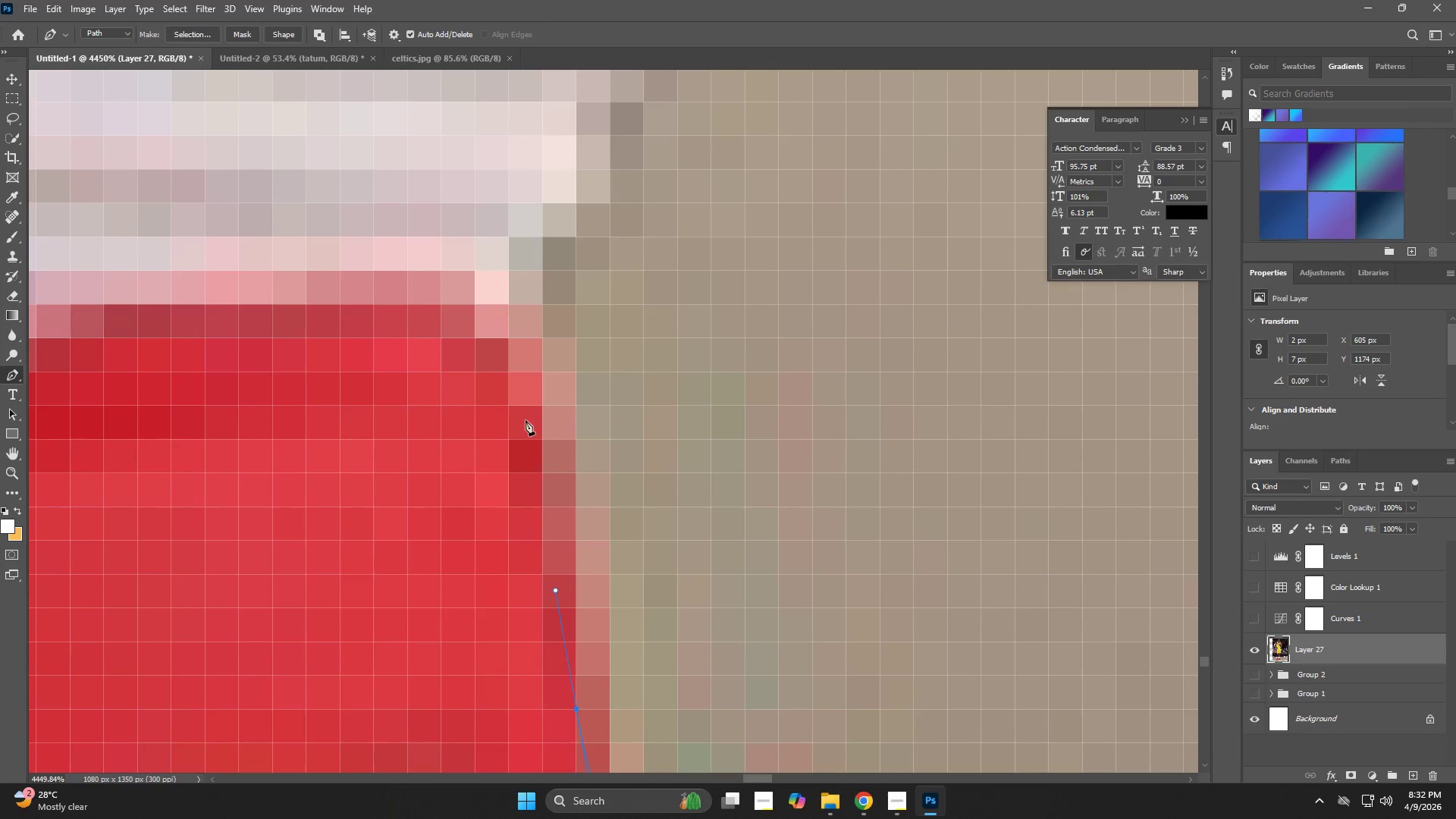 
left_click_drag(start_coordinate=[496, 334], to_coordinate=[466, 215])
 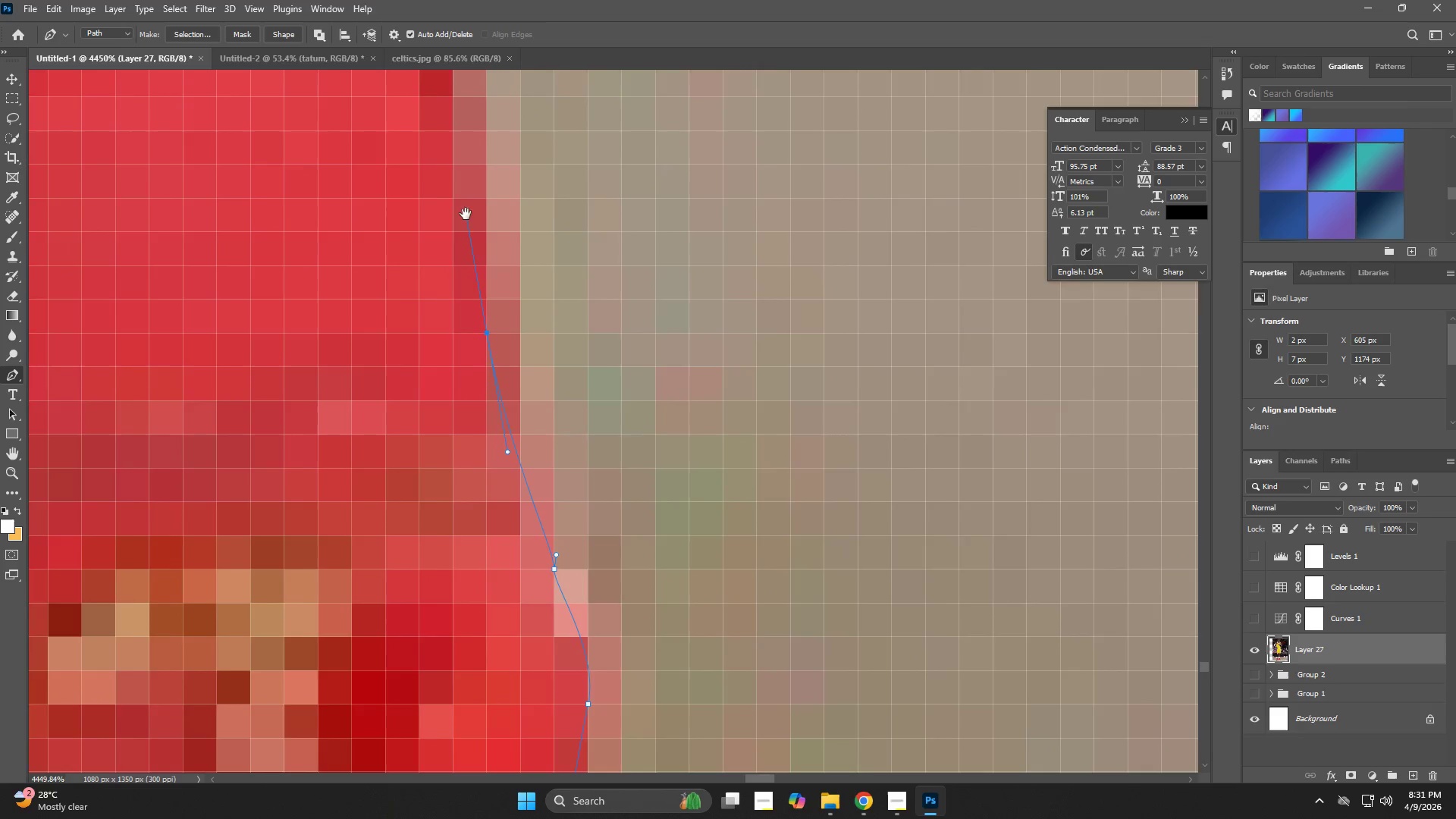 
left_click_drag(start_coordinate=[466, 222], to_coordinate=[553, 583])
 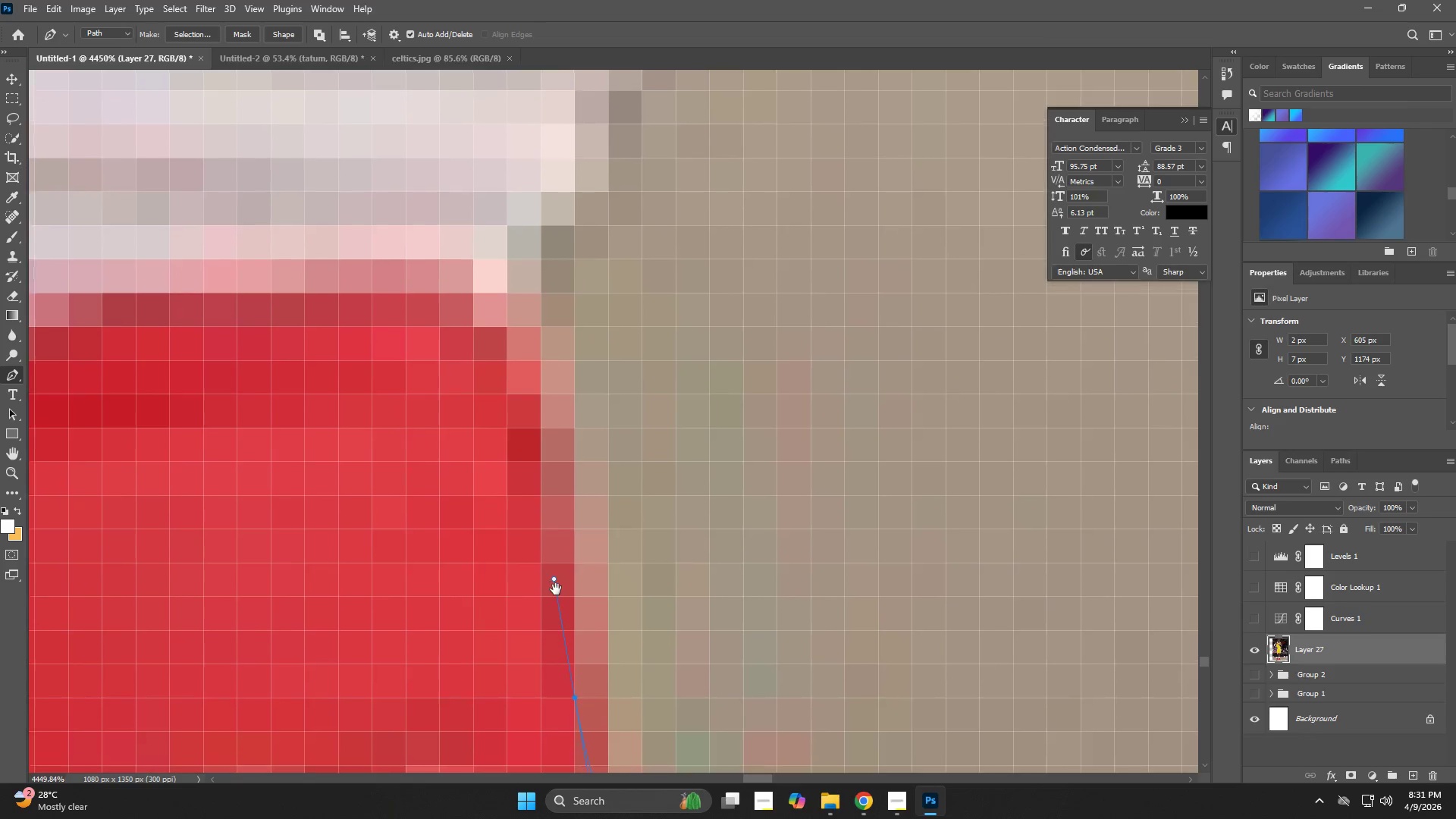 
key(Space)
 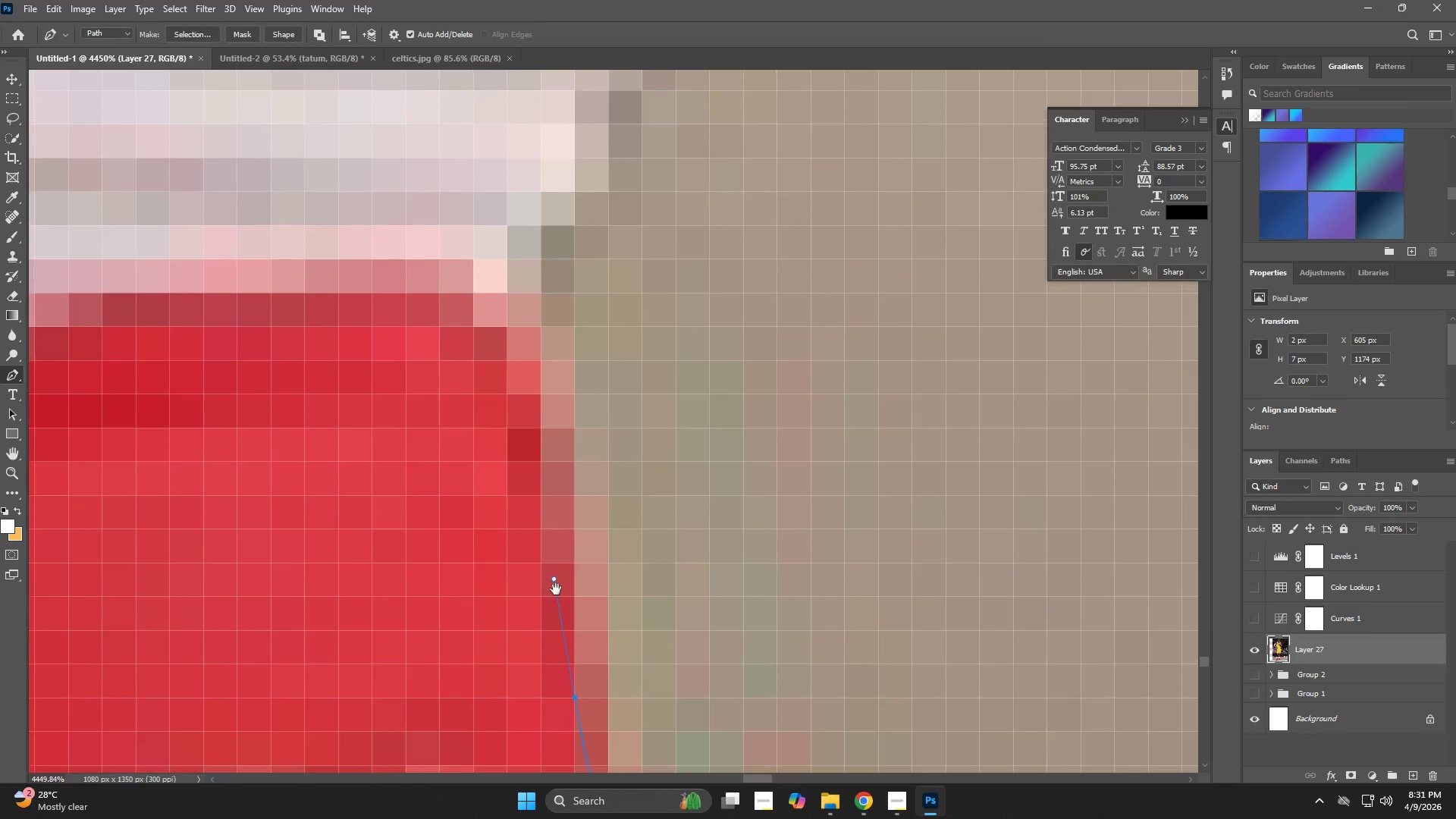 
key(Space)
 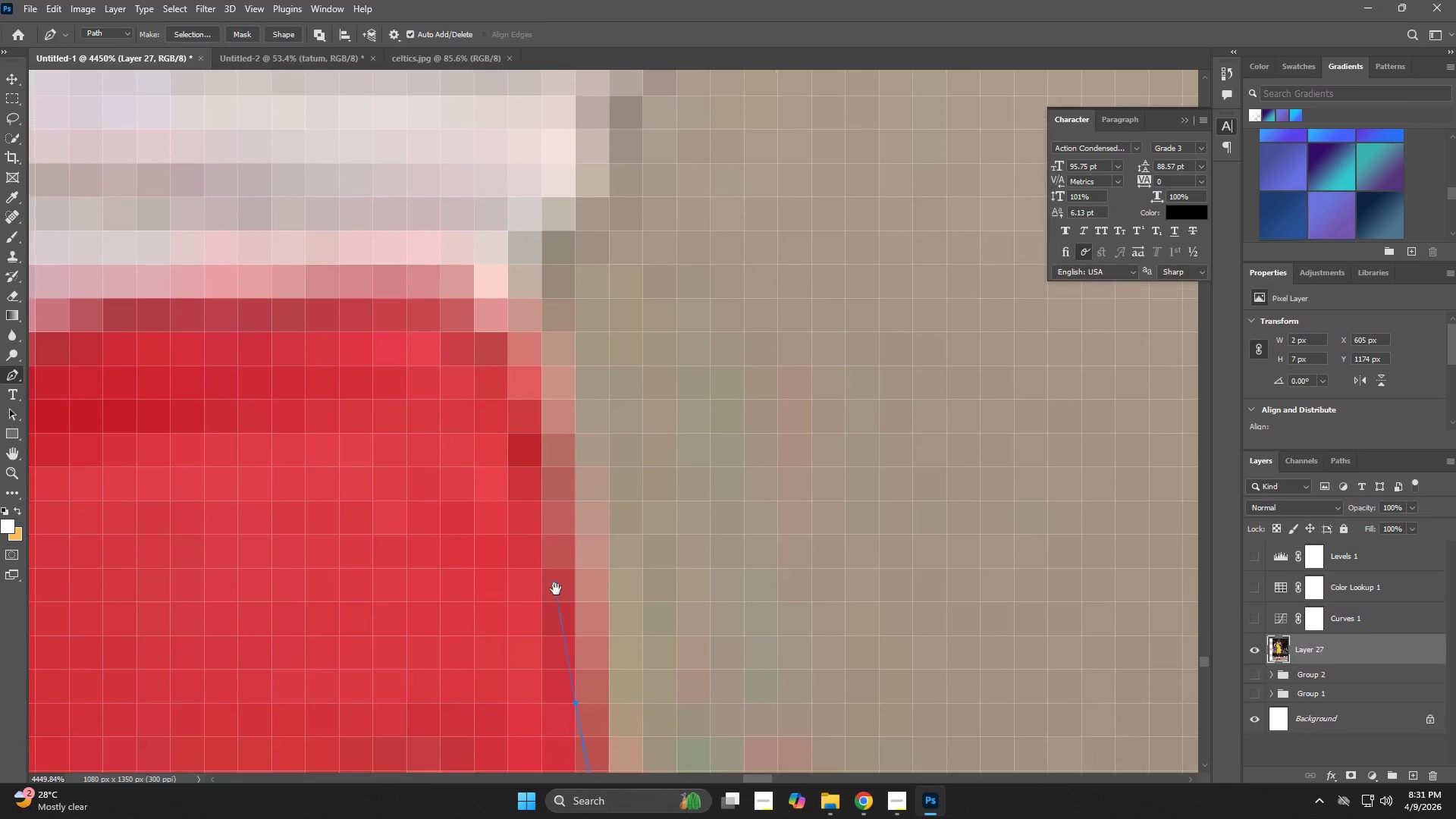 
key(Space)
 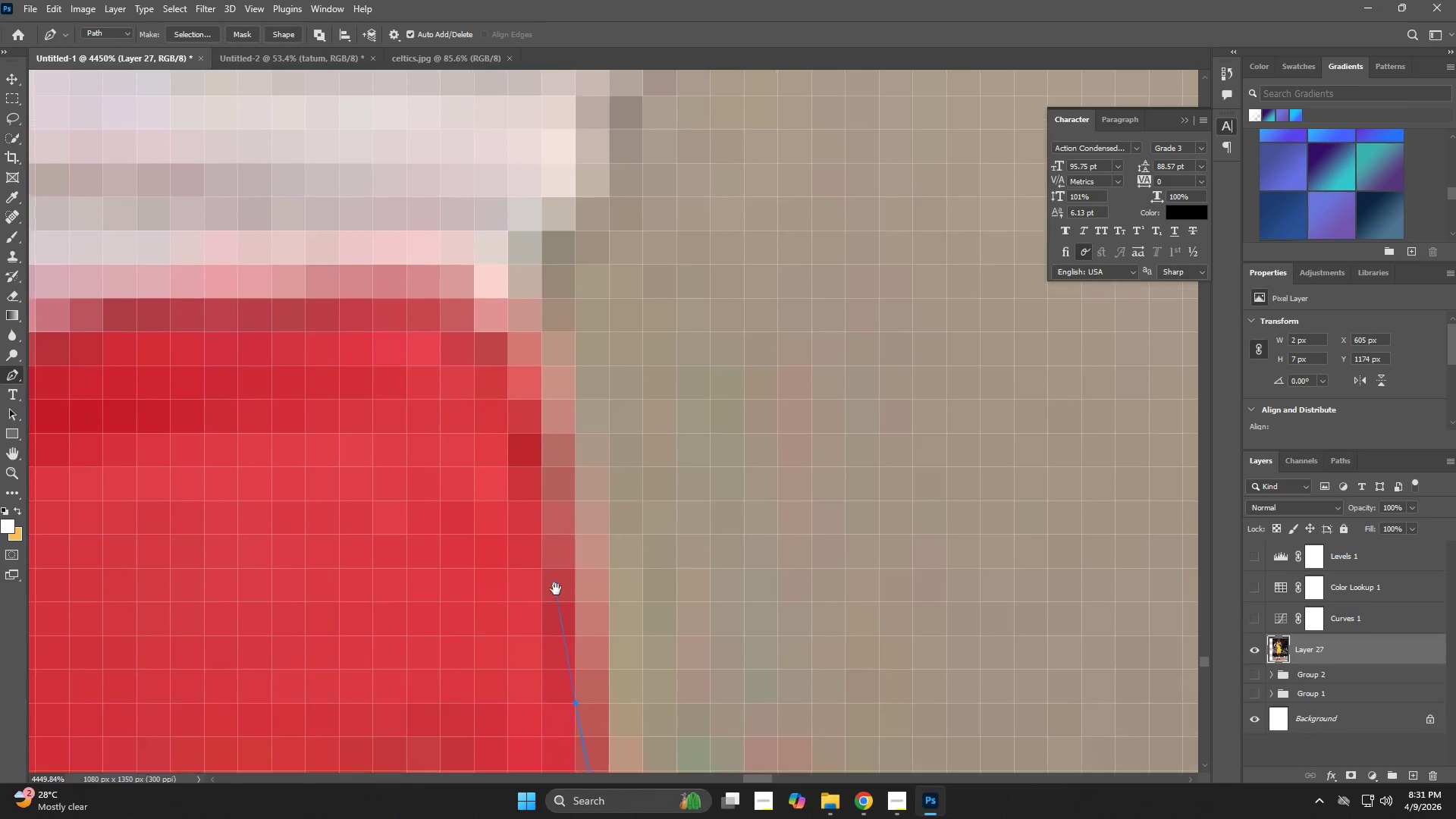 
key(Space)
 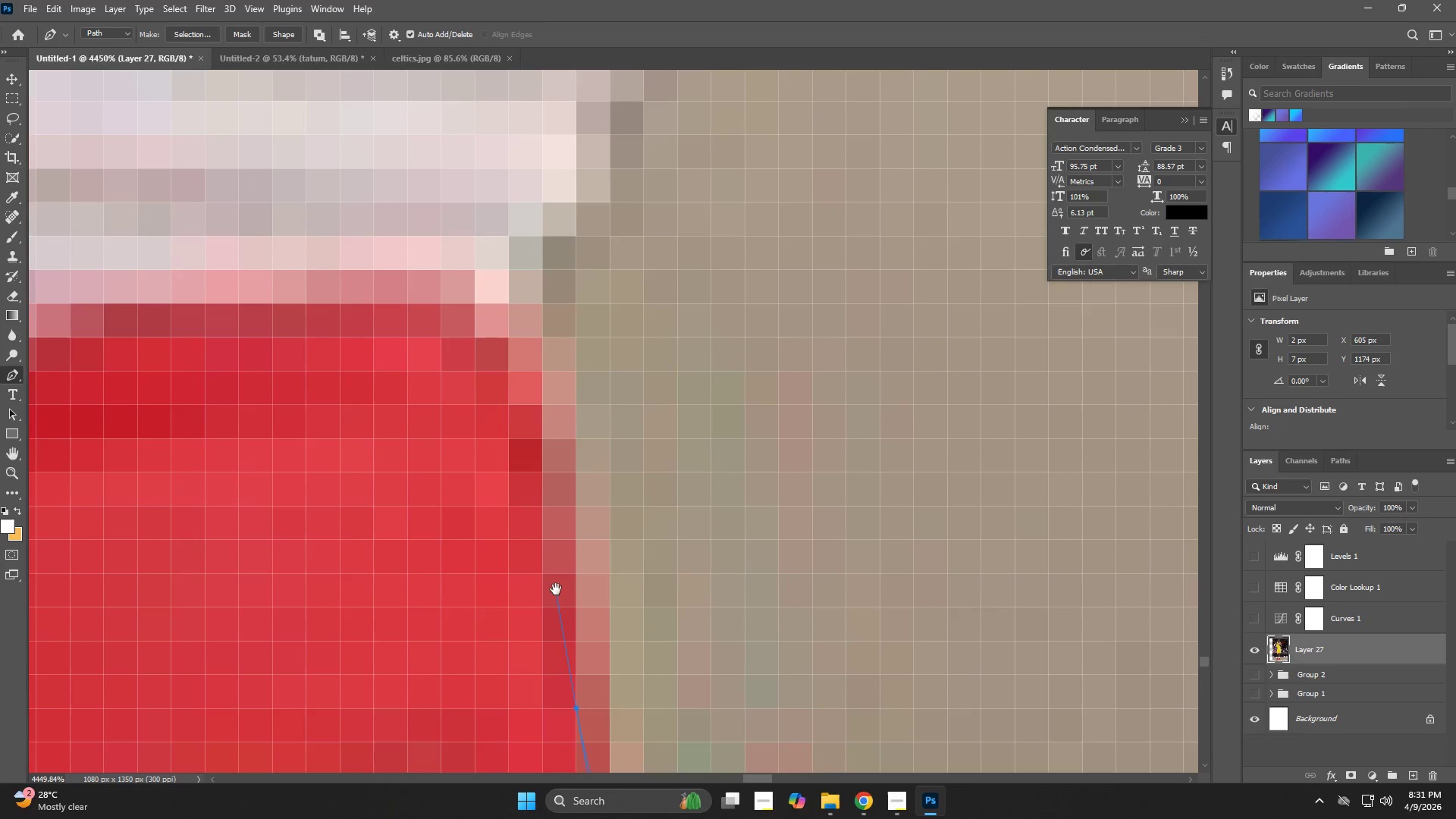 
hold_key(key=Space, duration=1.98)
 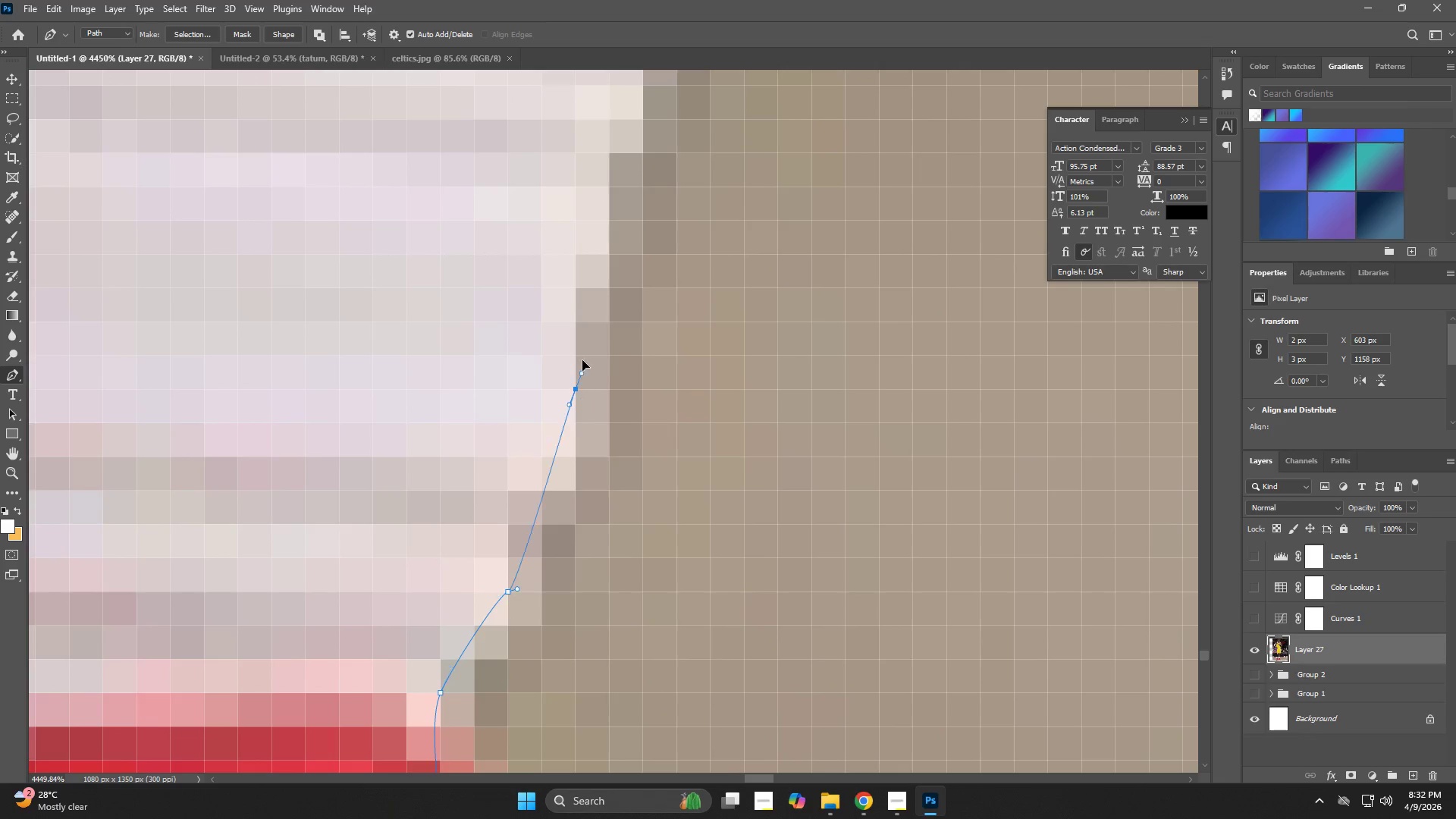 
left_click_drag(start_coordinate=[522, 402], to_coordinate=[504, 335])
 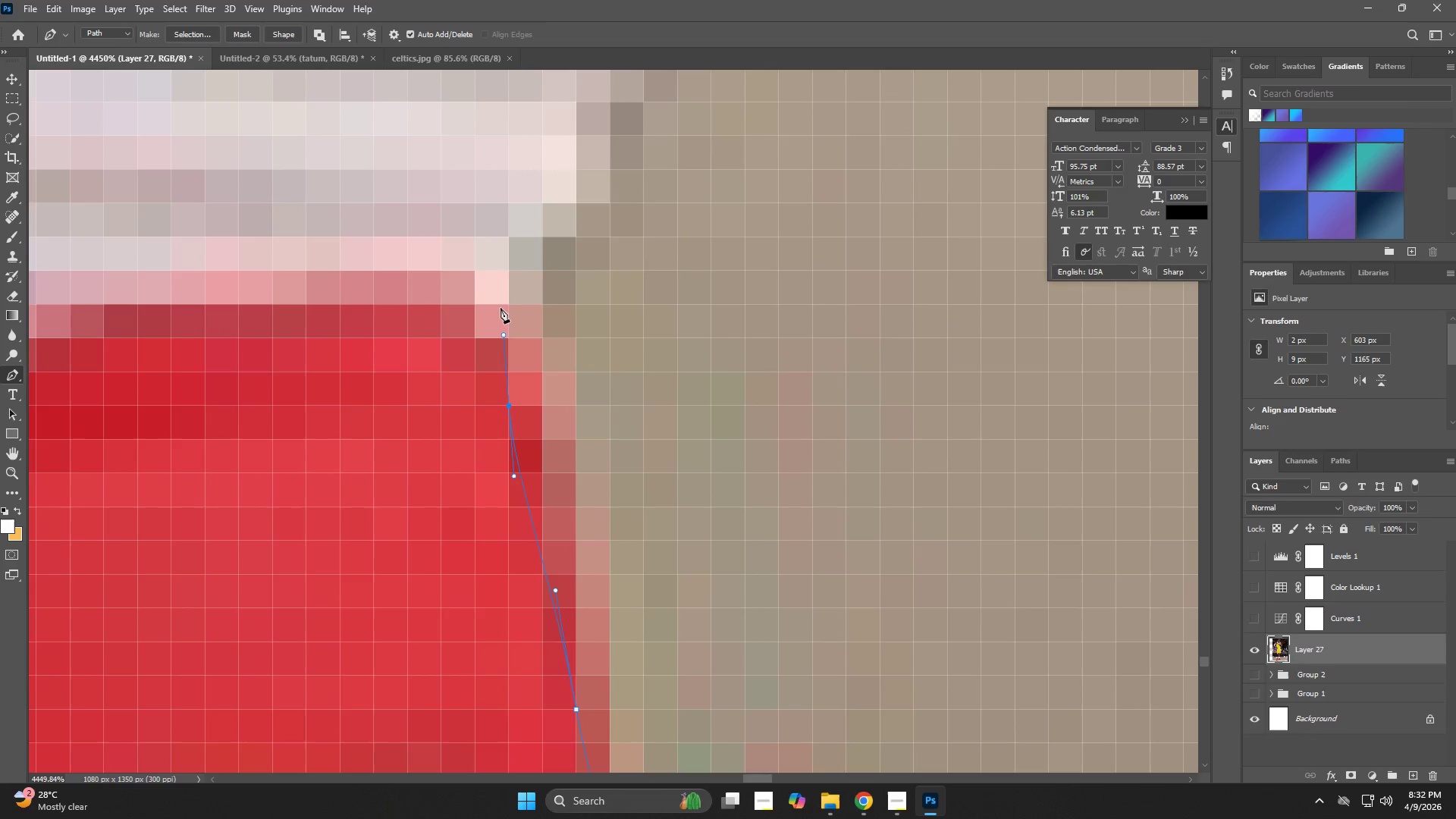 
left_click_drag(start_coordinate=[498, 278], to_coordinate=[519, 247])
 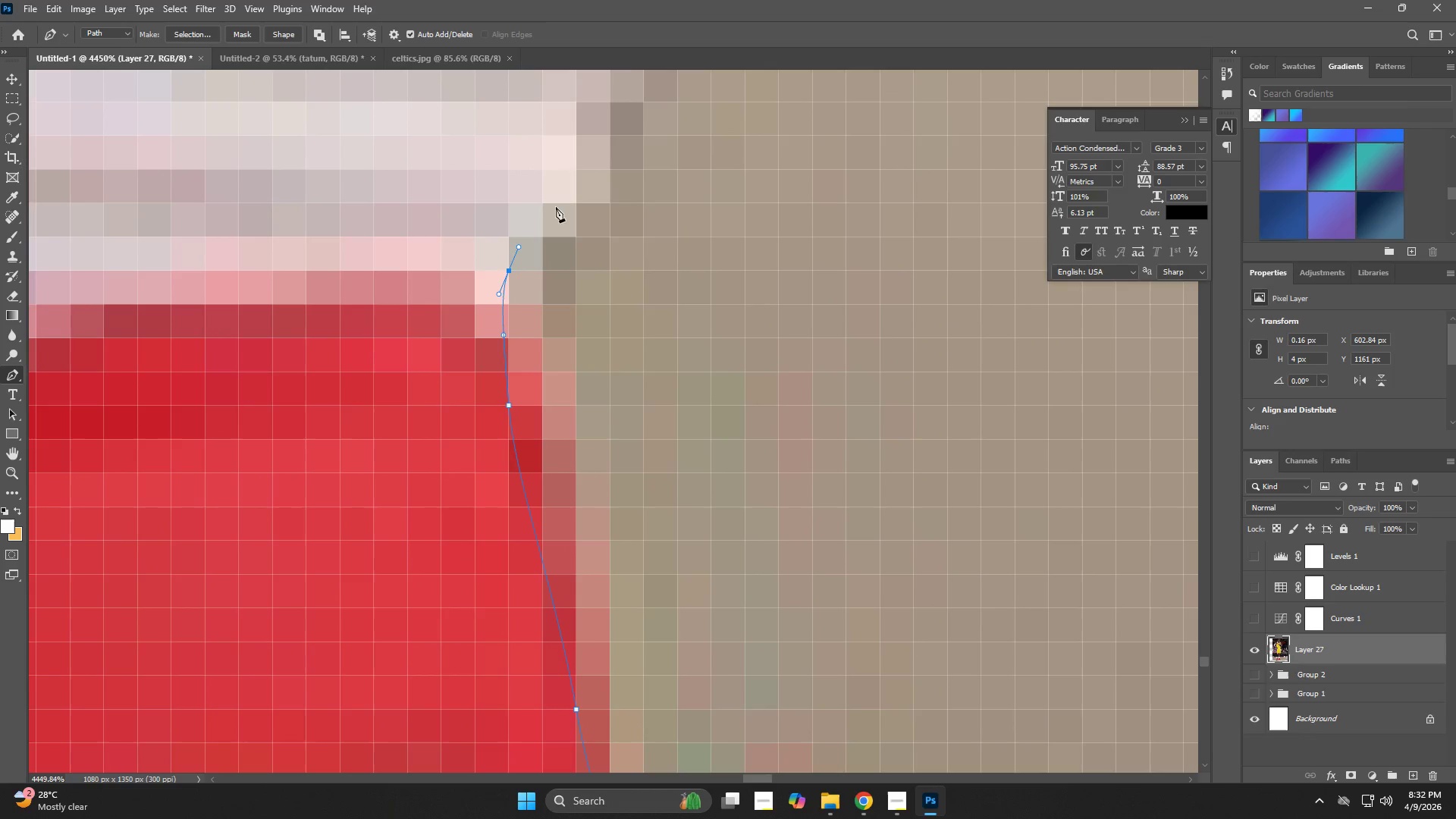 
left_click_drag(start_coordinate=[570, 184], to_coordinate=[585, 167])
 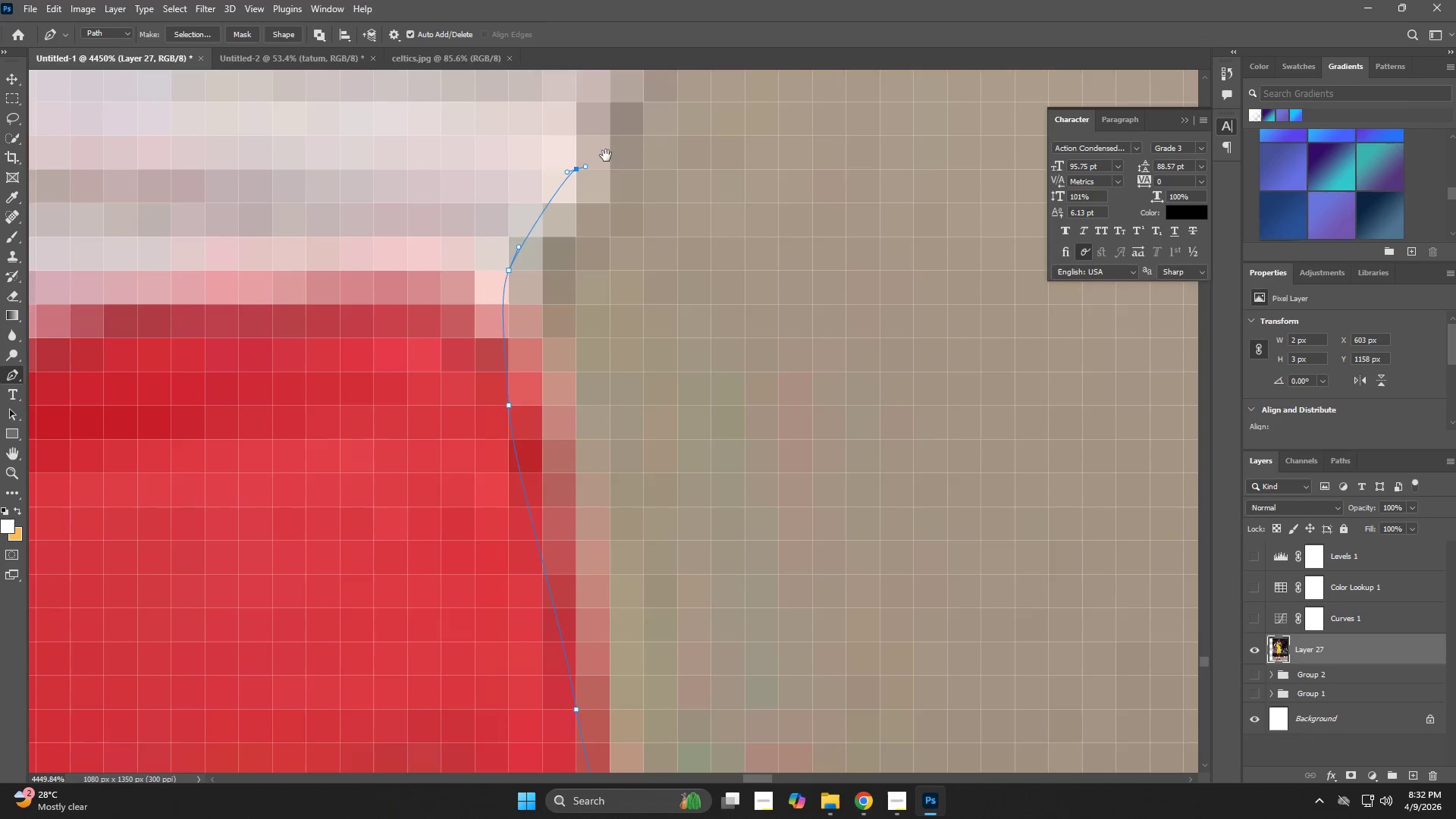 
left_click_drag(start_coordinate=[593, 227], to_coordinate=[525, 649])
 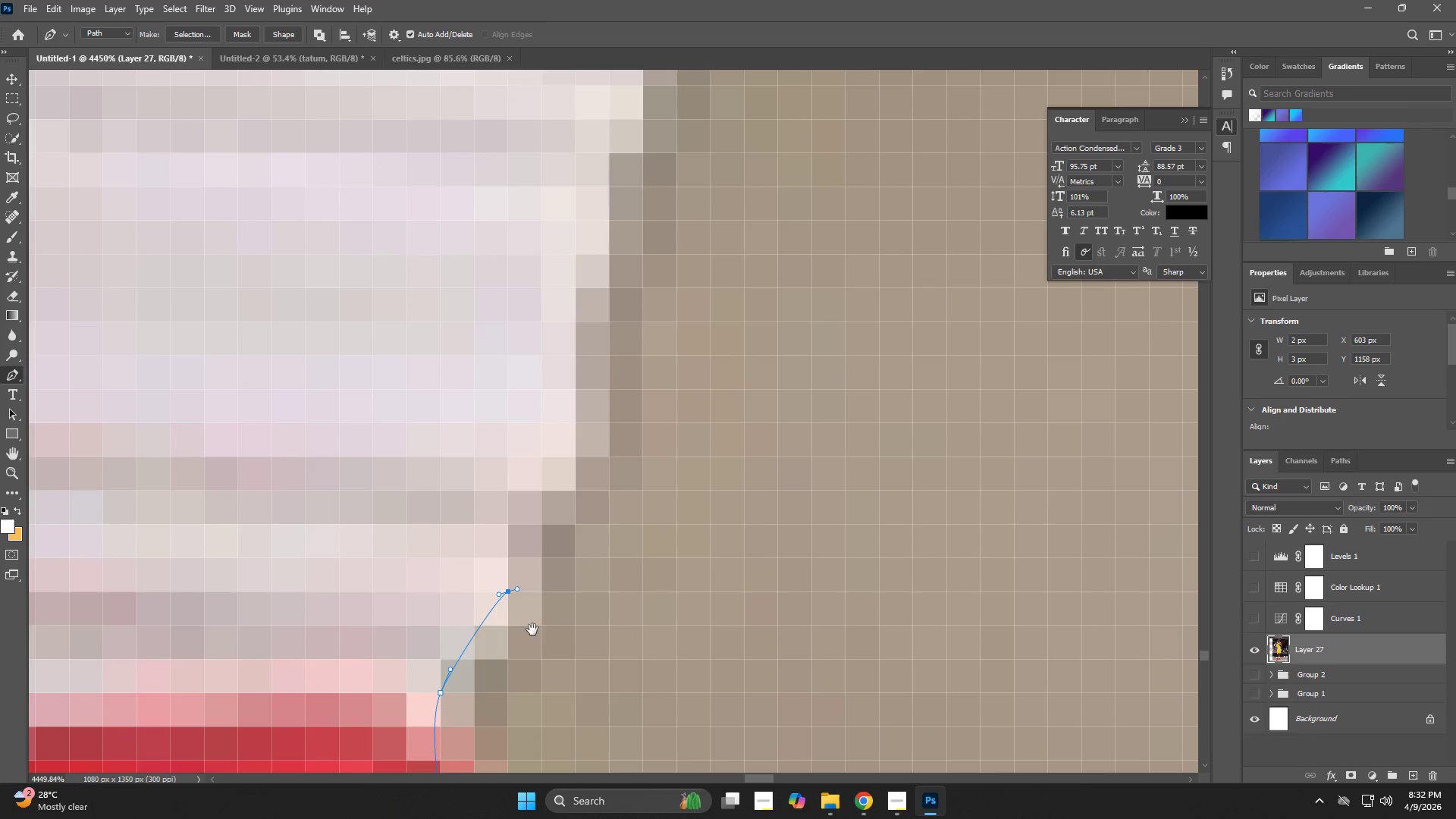 
key(Space)
 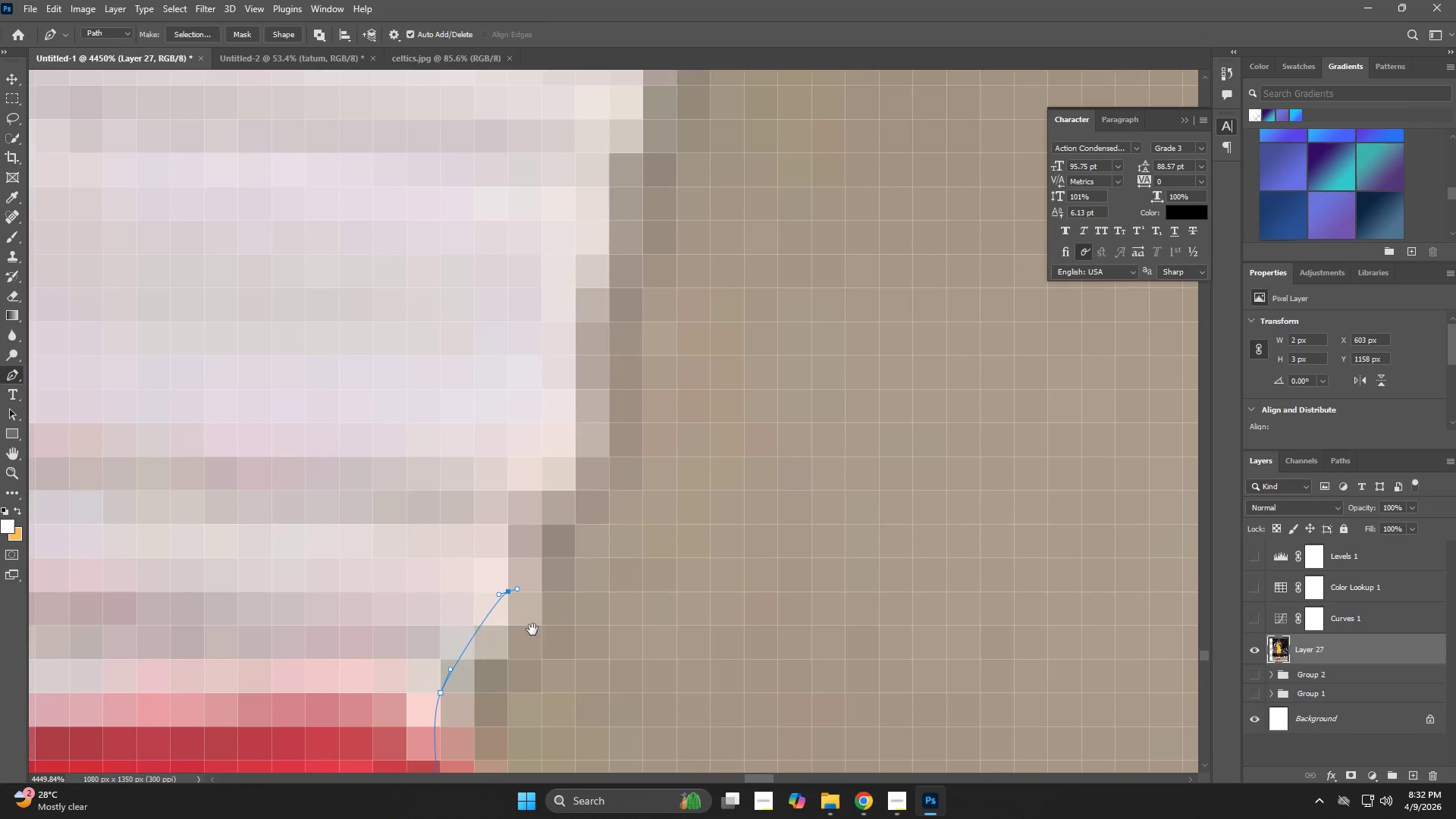 
key(Space)
 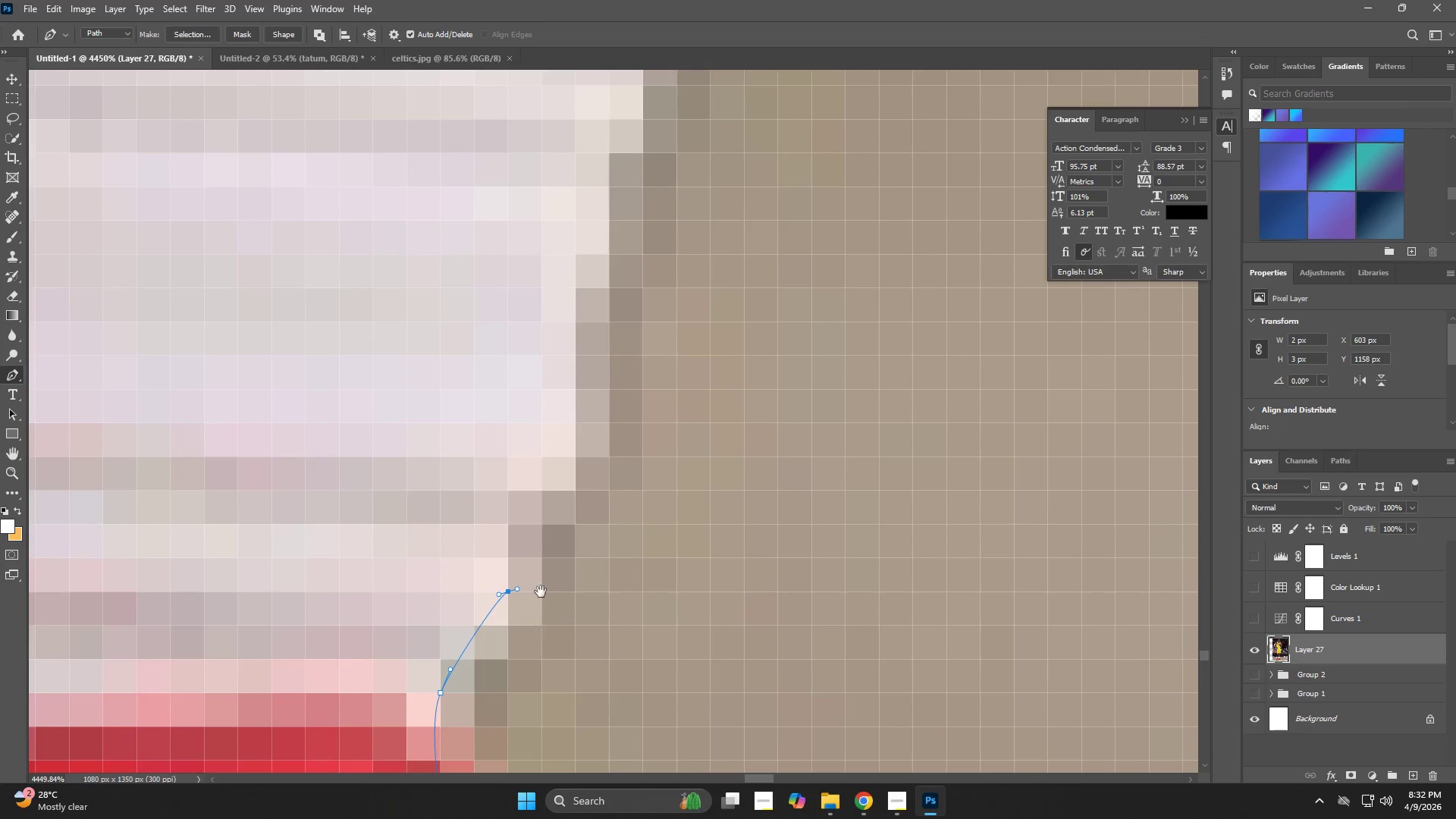 
key(Space)
 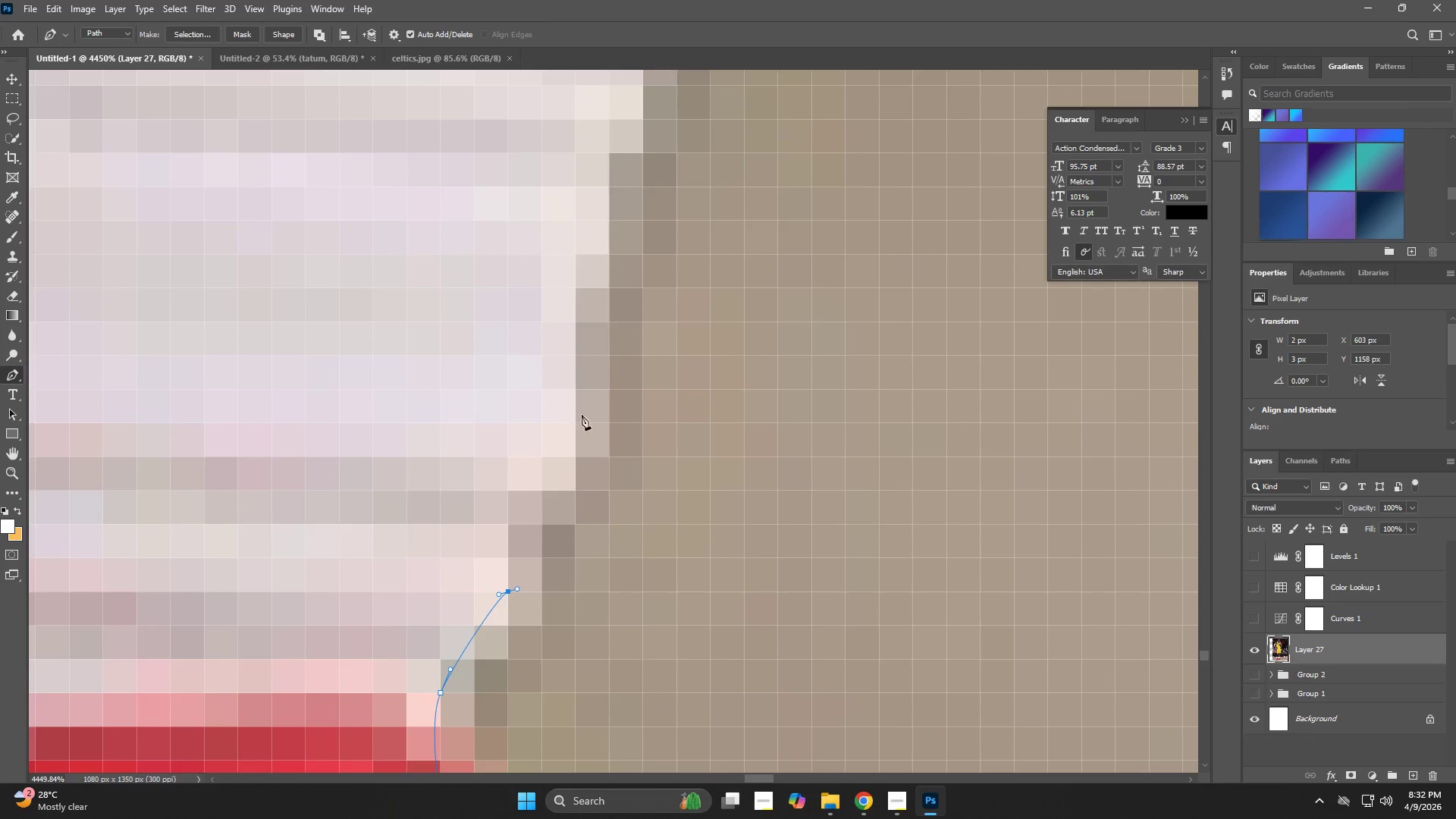 
left_click_drag(start_coordinate=[582, 388], to_coordinate=[604, 256])
 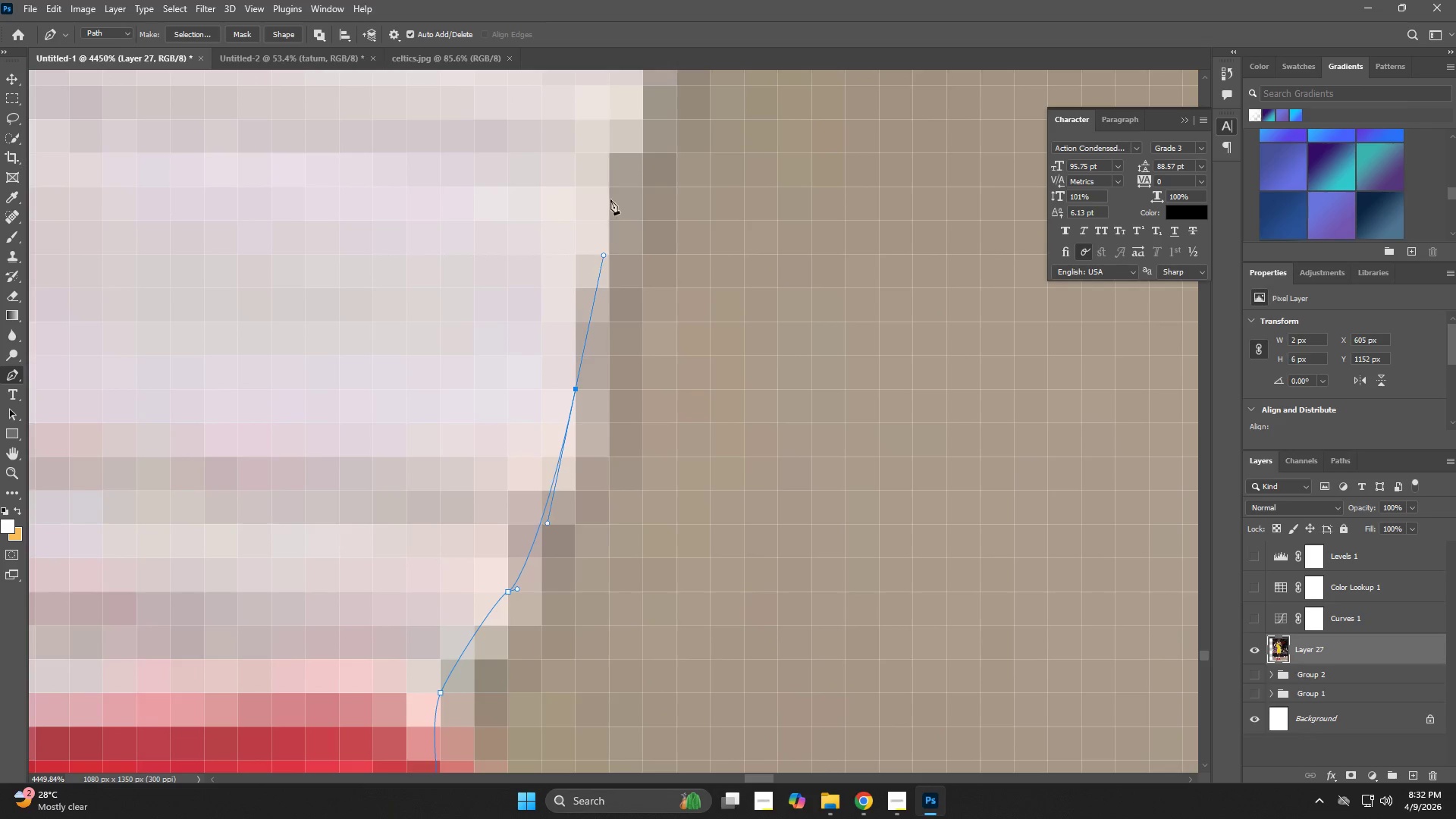 
left_click([610, 177])
 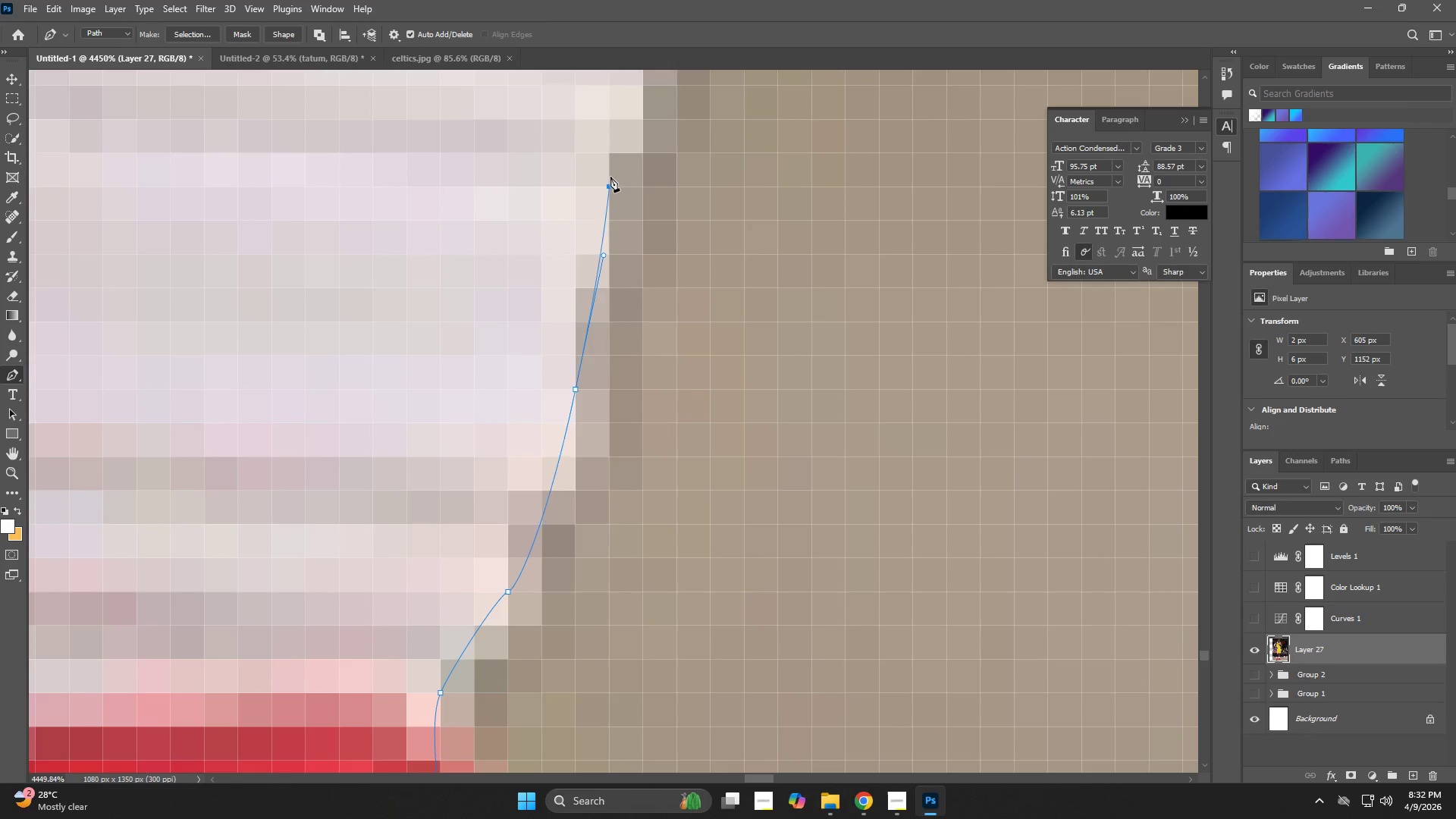 
hold_key(key=Space, duration=0.81)
 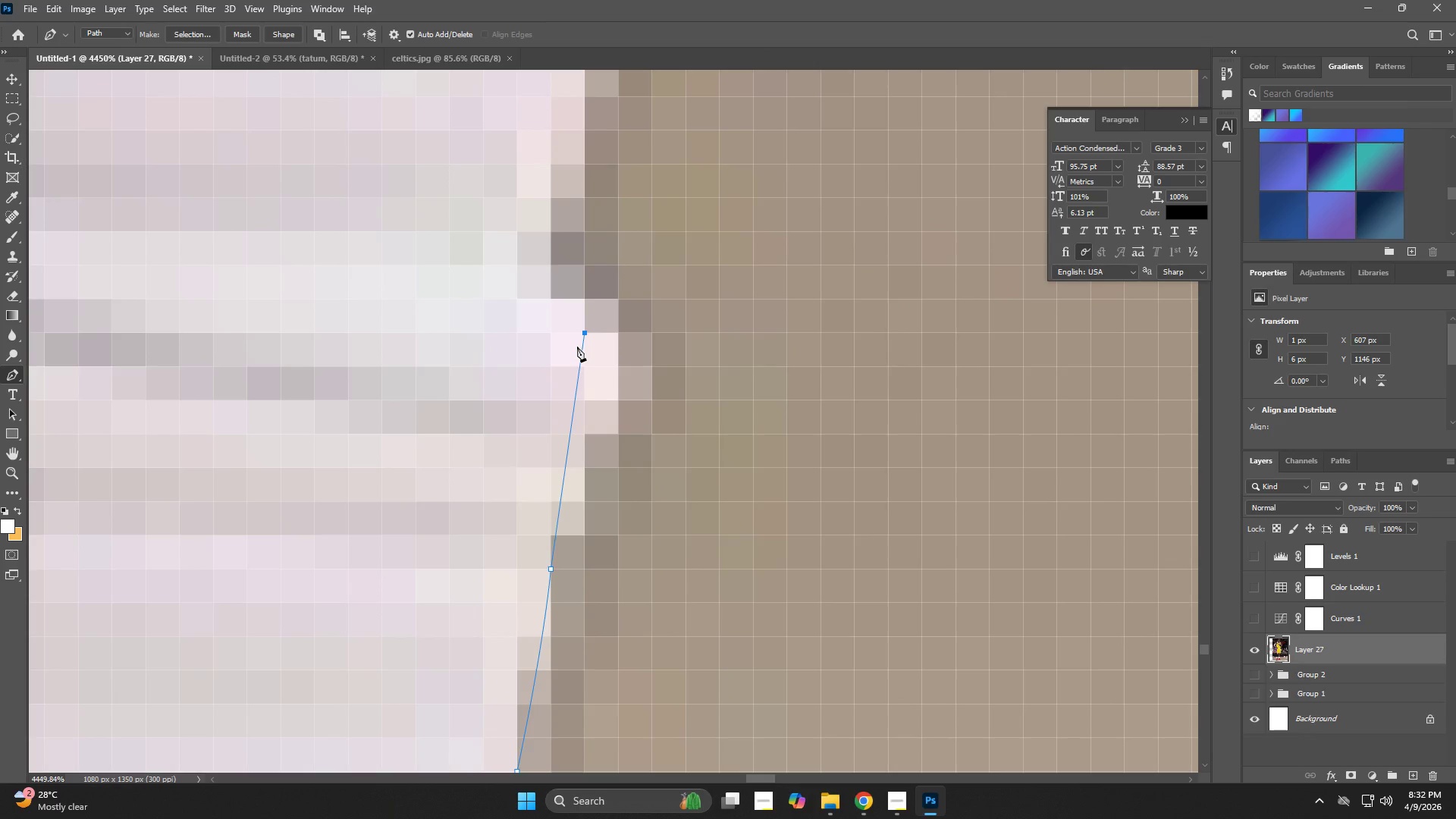 
left_click_drag(start_coordinate=[610, 180], to_coordinate=[555, 523])
 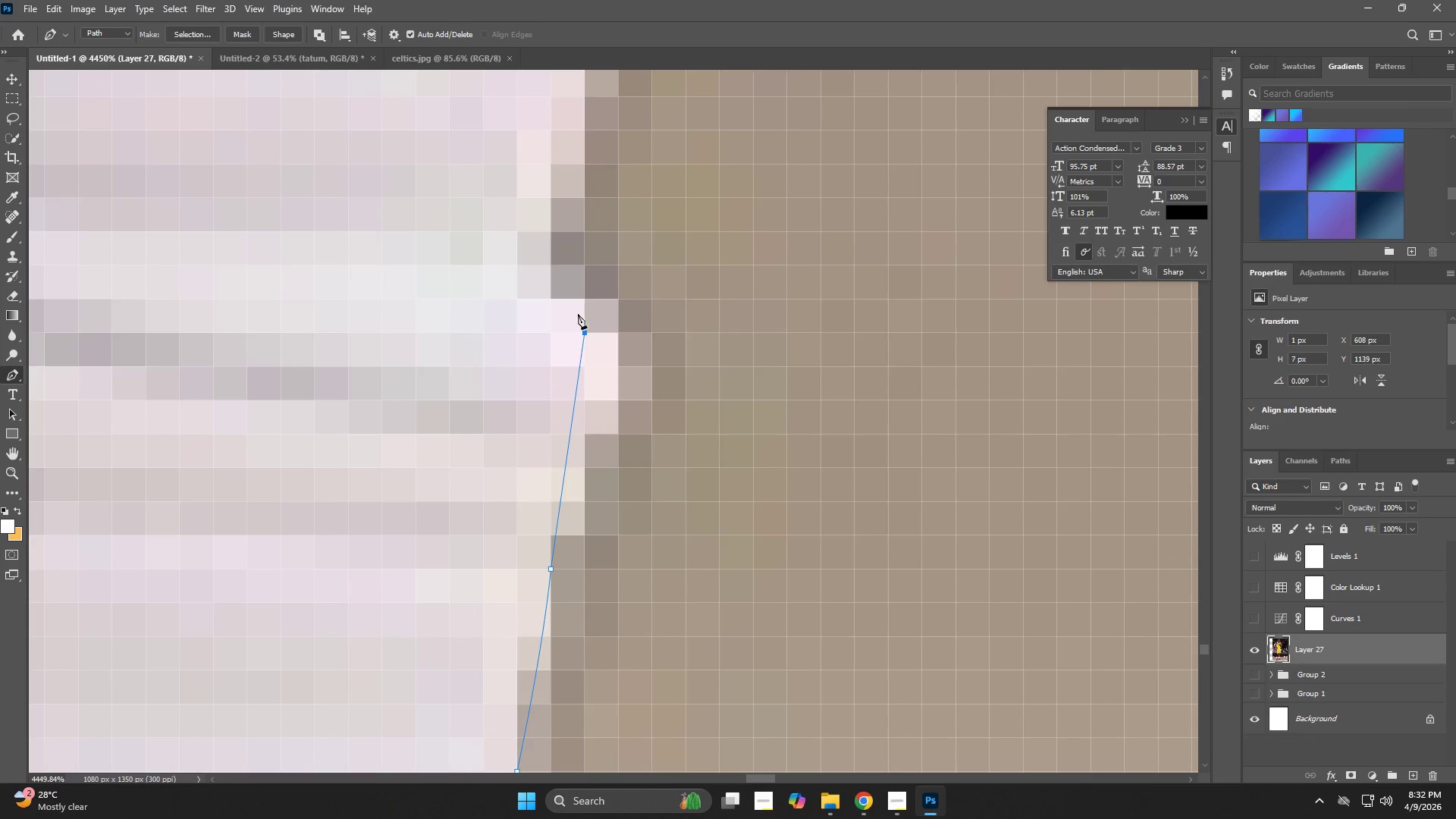 
left_click_drag(start_coordinate=[557, 230], to_coordinate=[557, 187])
 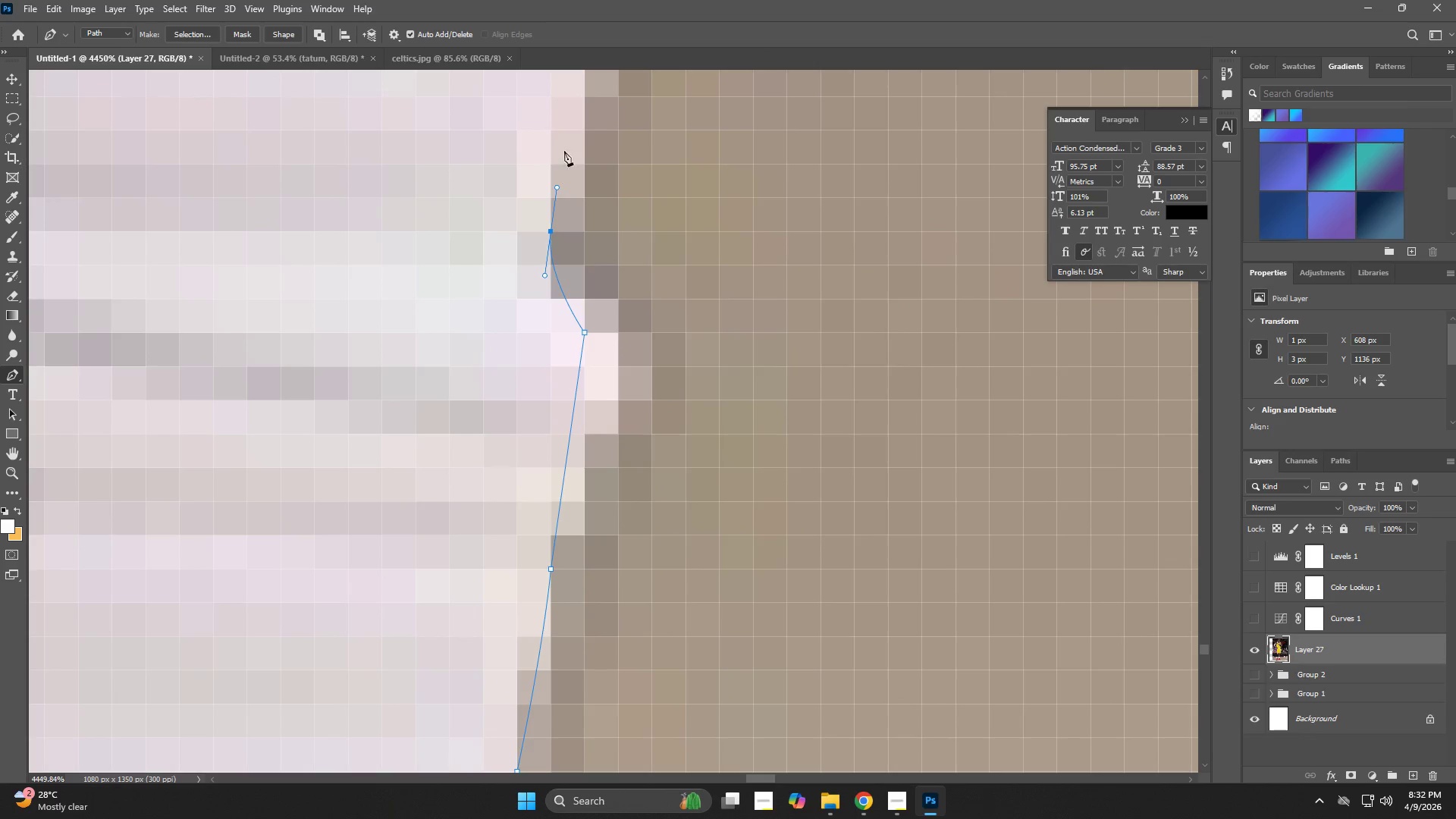 
left_click([566, 143])
 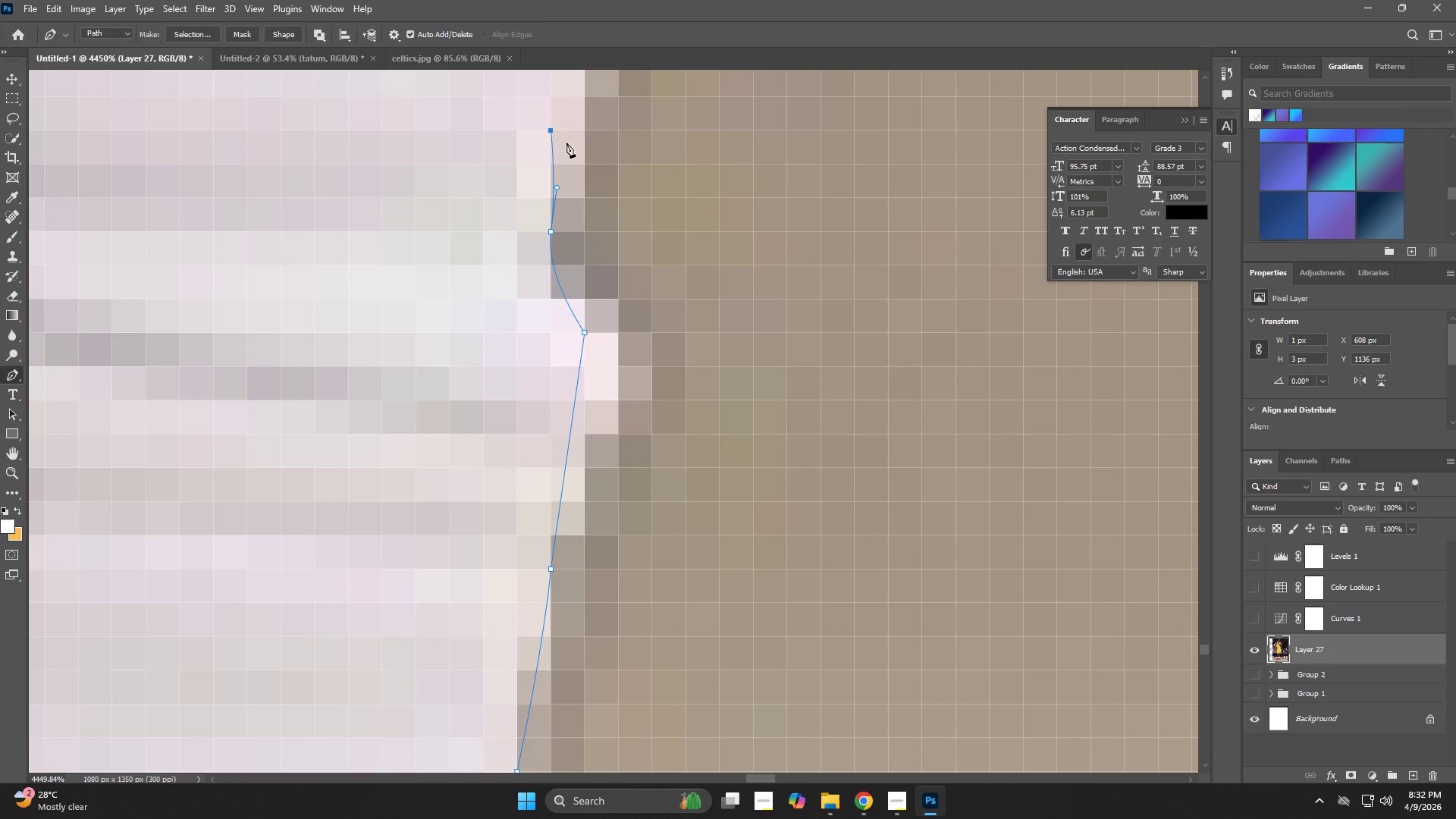 
hold_key(key=Space, duration=0.67)
 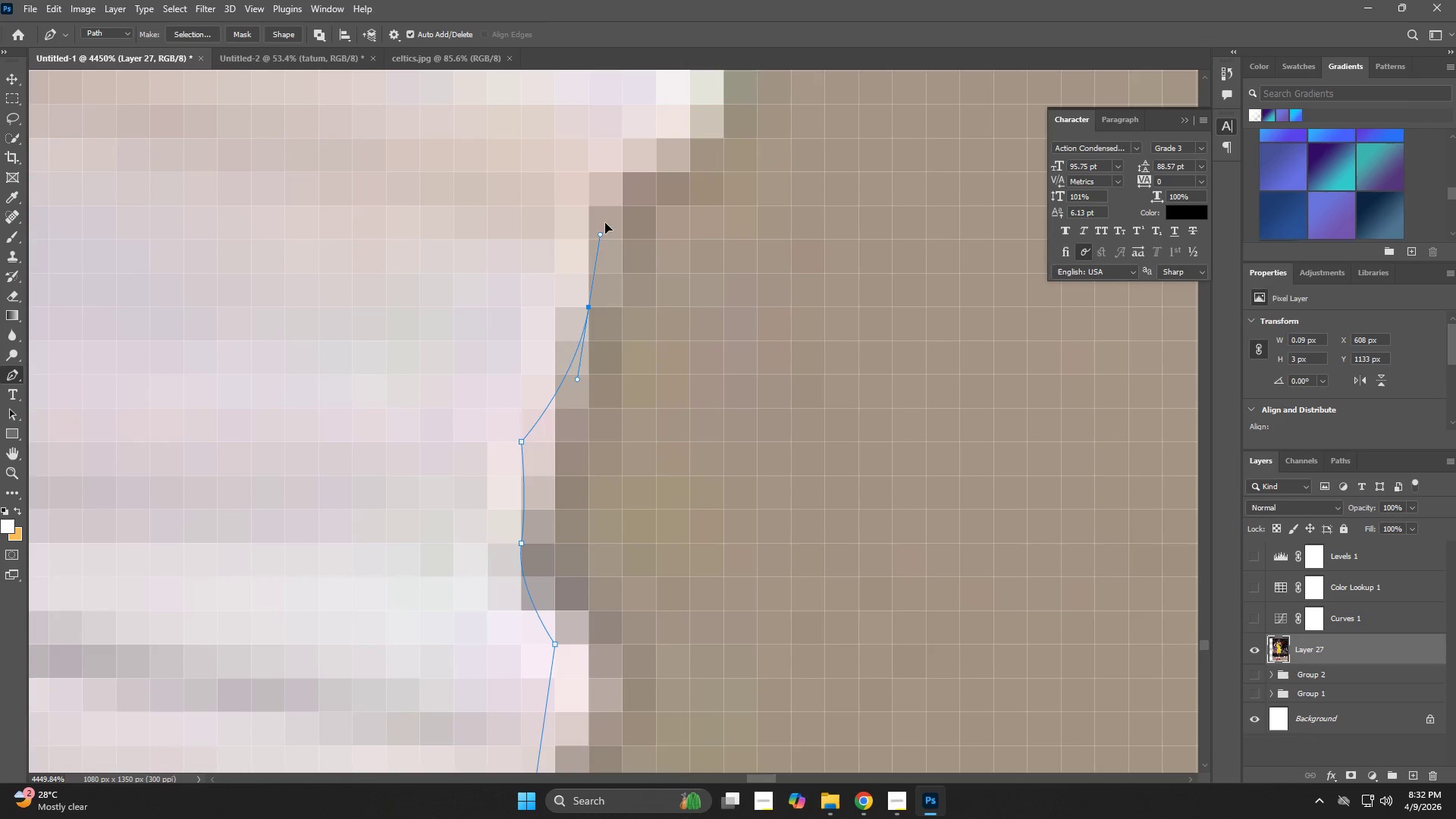 
left_click_drag(start_coordinate=[572, 190], to_coordinate=[543, 493])
 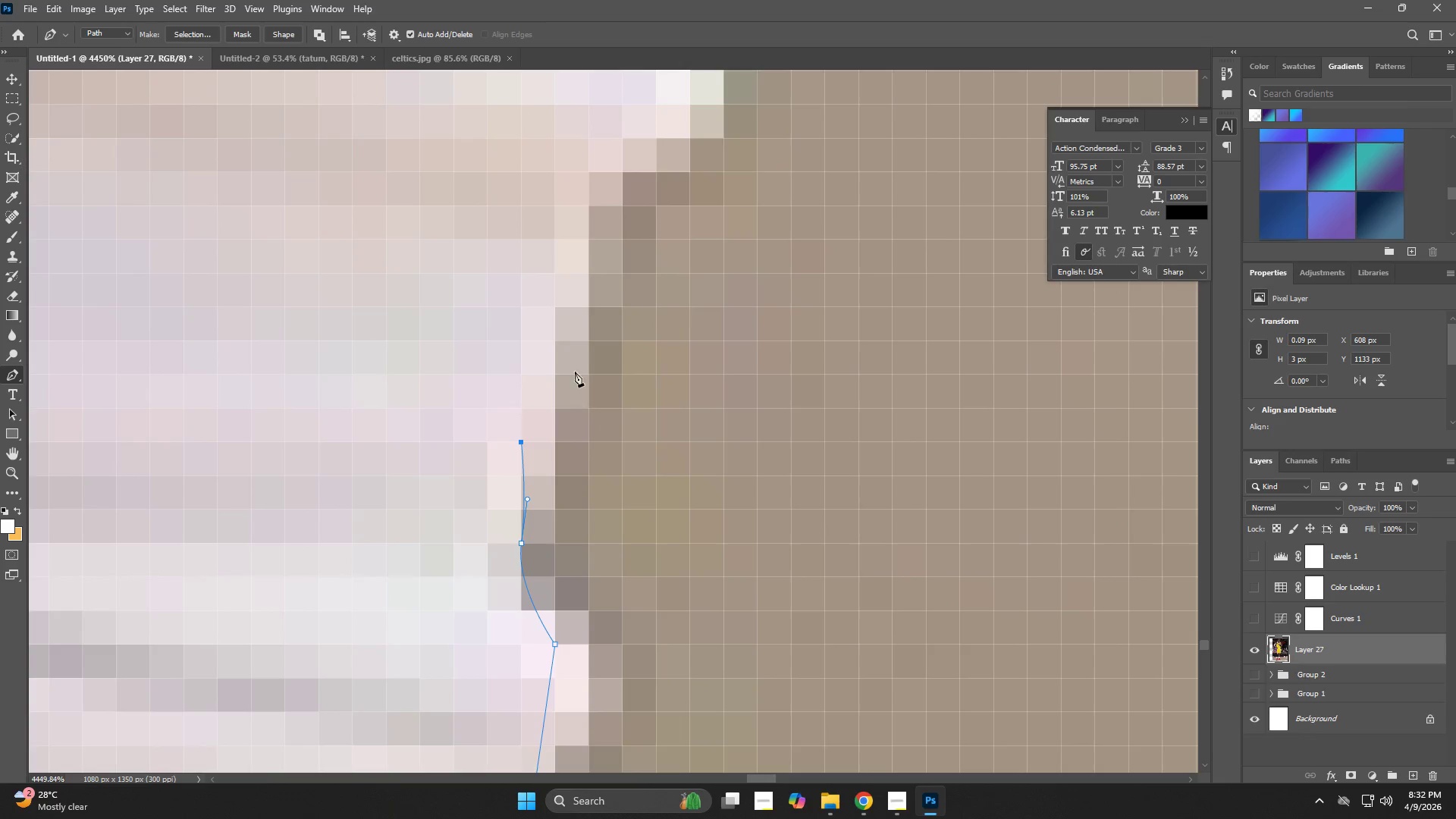 
left_click_drag(start_coordinate=[588, 301], to_coordinate=[607, 221])
 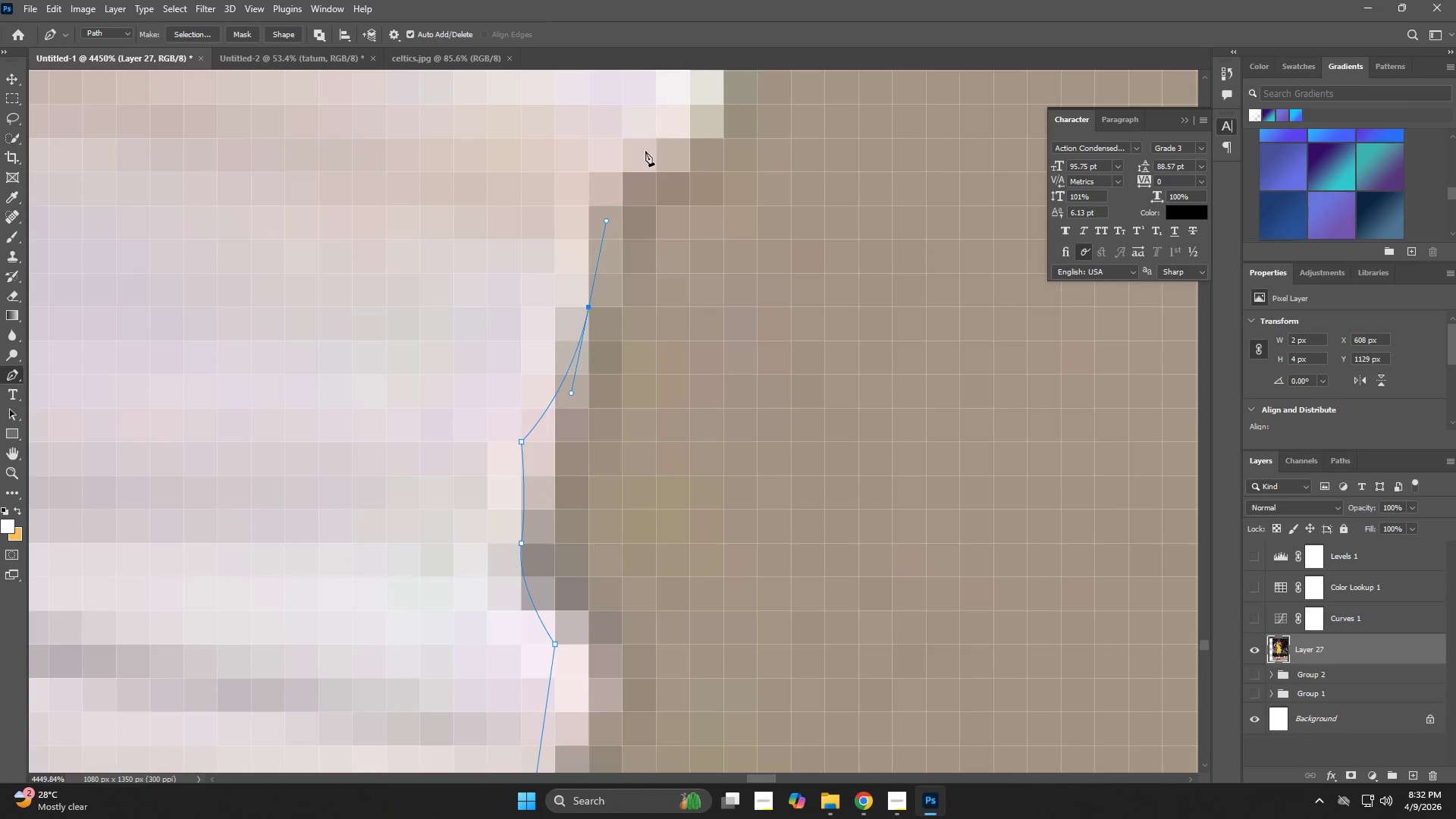 
left_click([650, 135])
 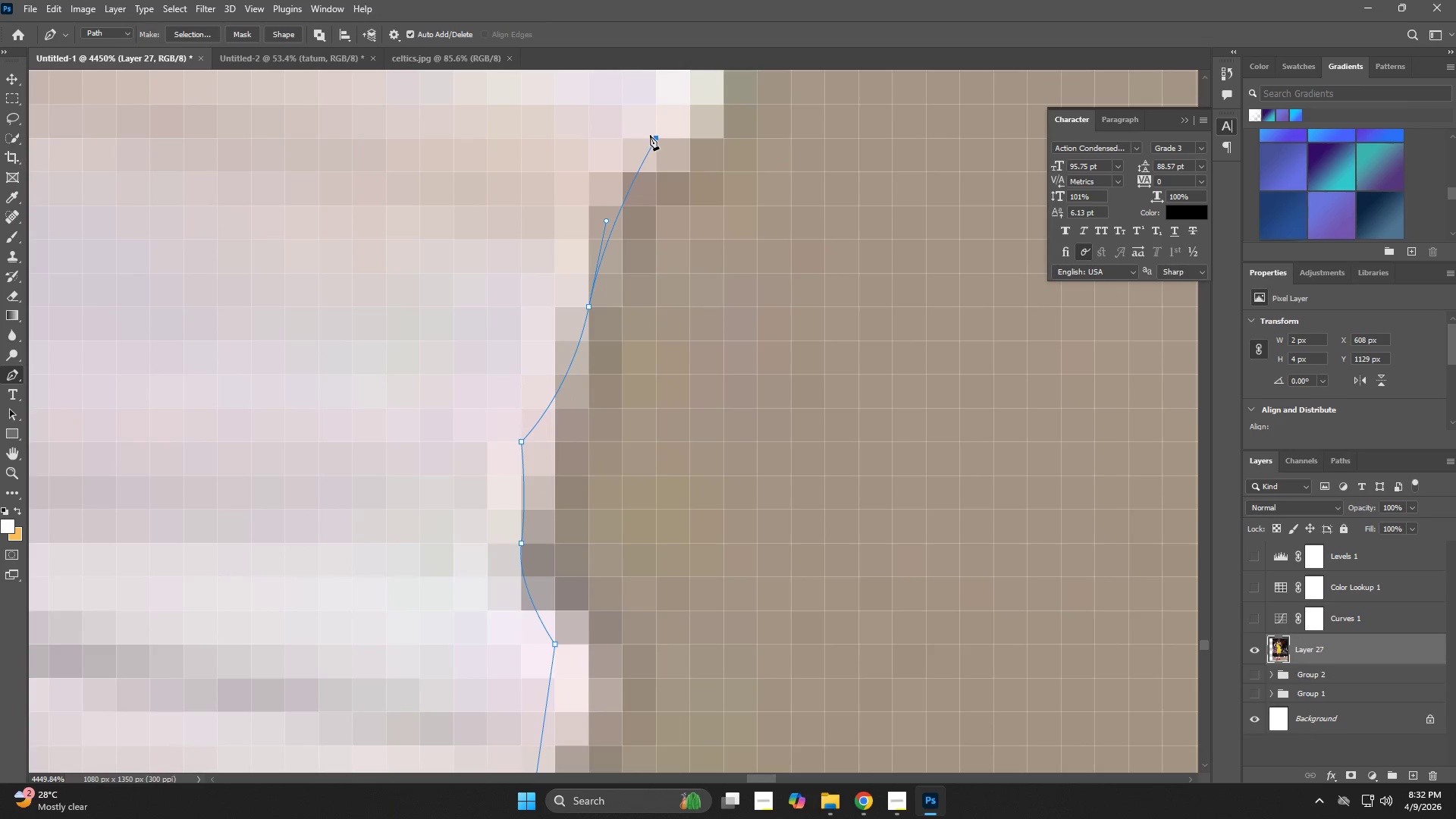 
hold_key(key=Space, duration=0.67)
 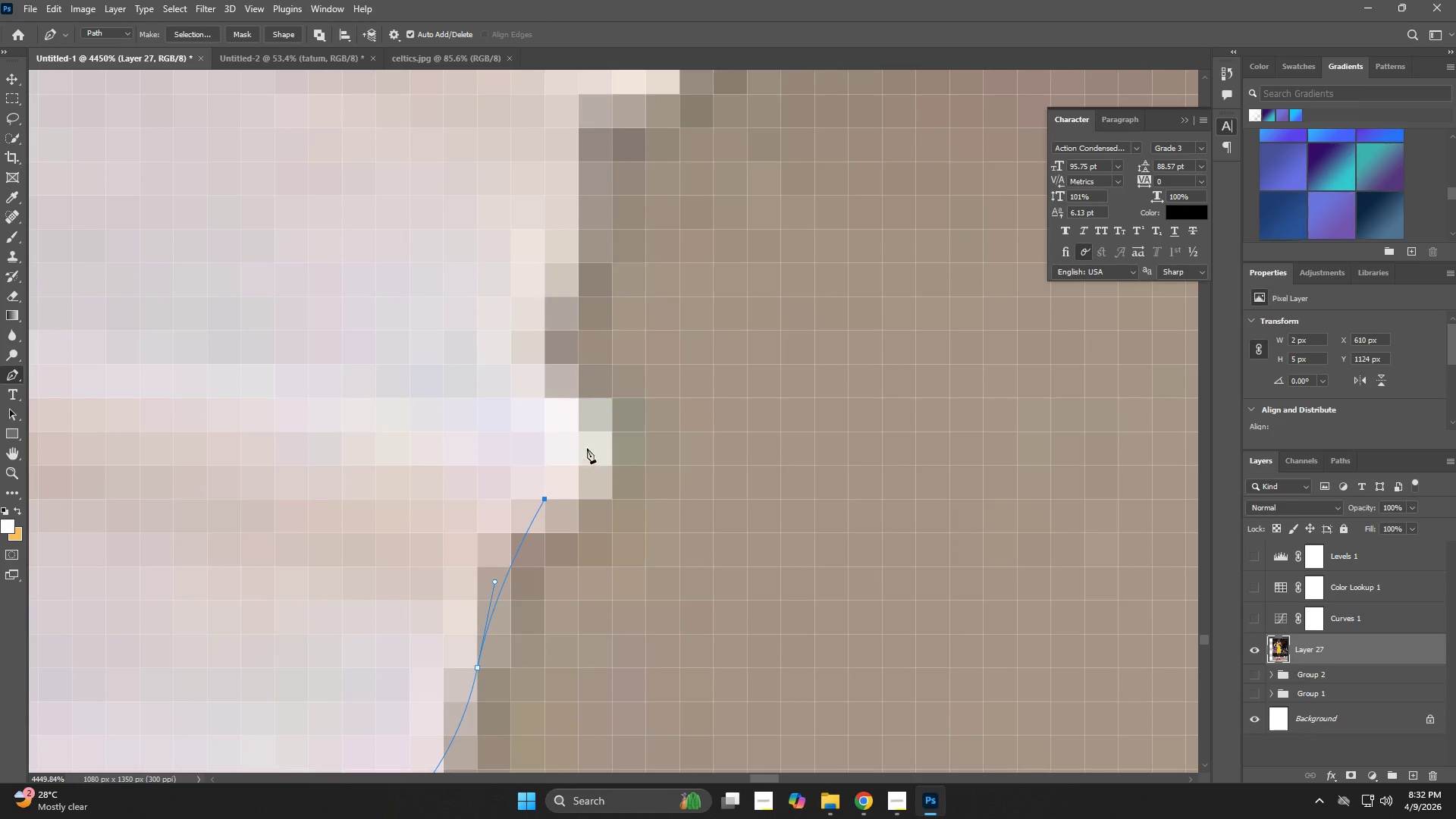 
left_click_drag(start_coordinate=[613, 247], to_coordinate=[501, 608])
 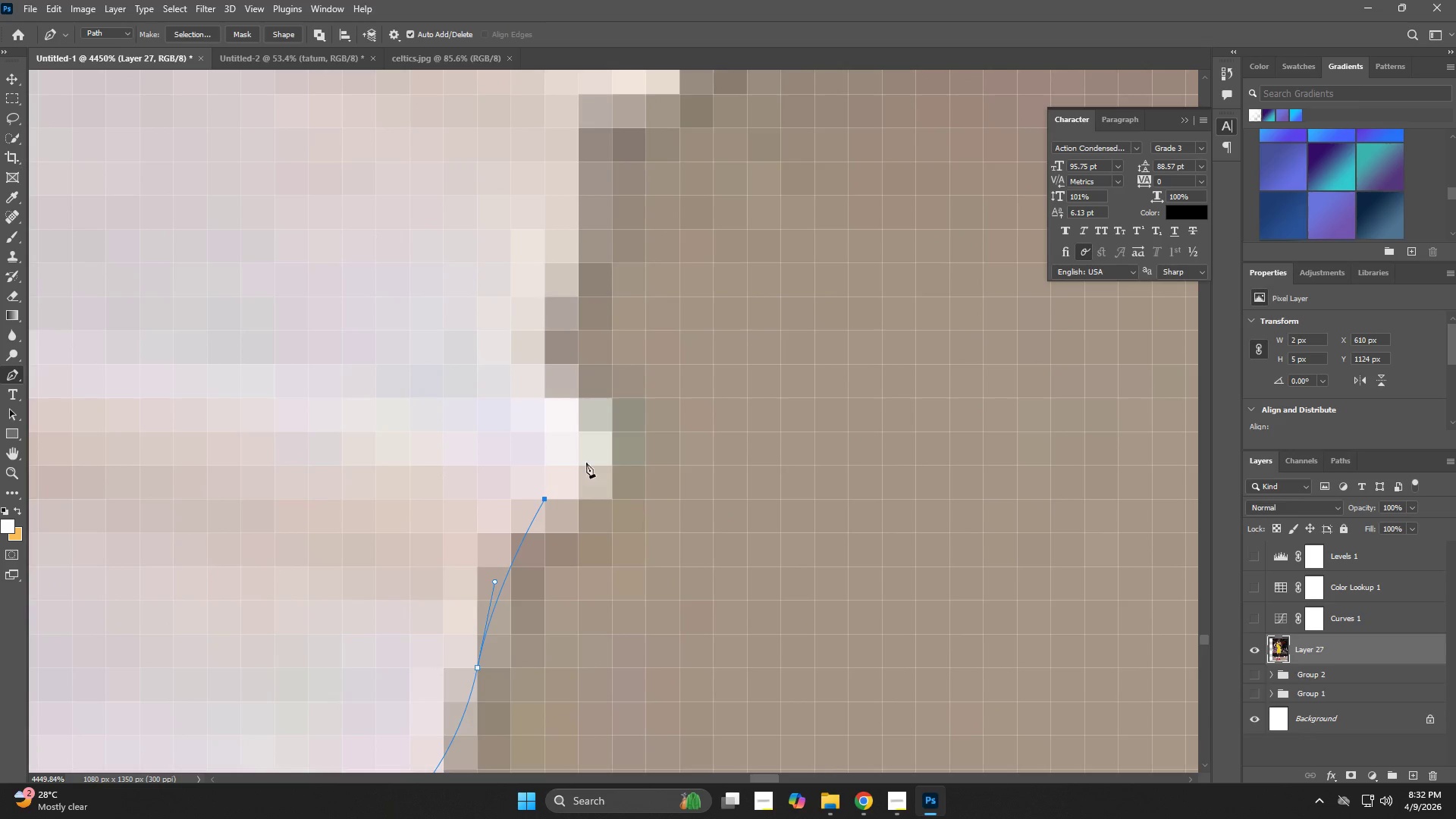 
left_click_drag(start_coordinate=[590, 444], to_coordinate=[588, 430])
 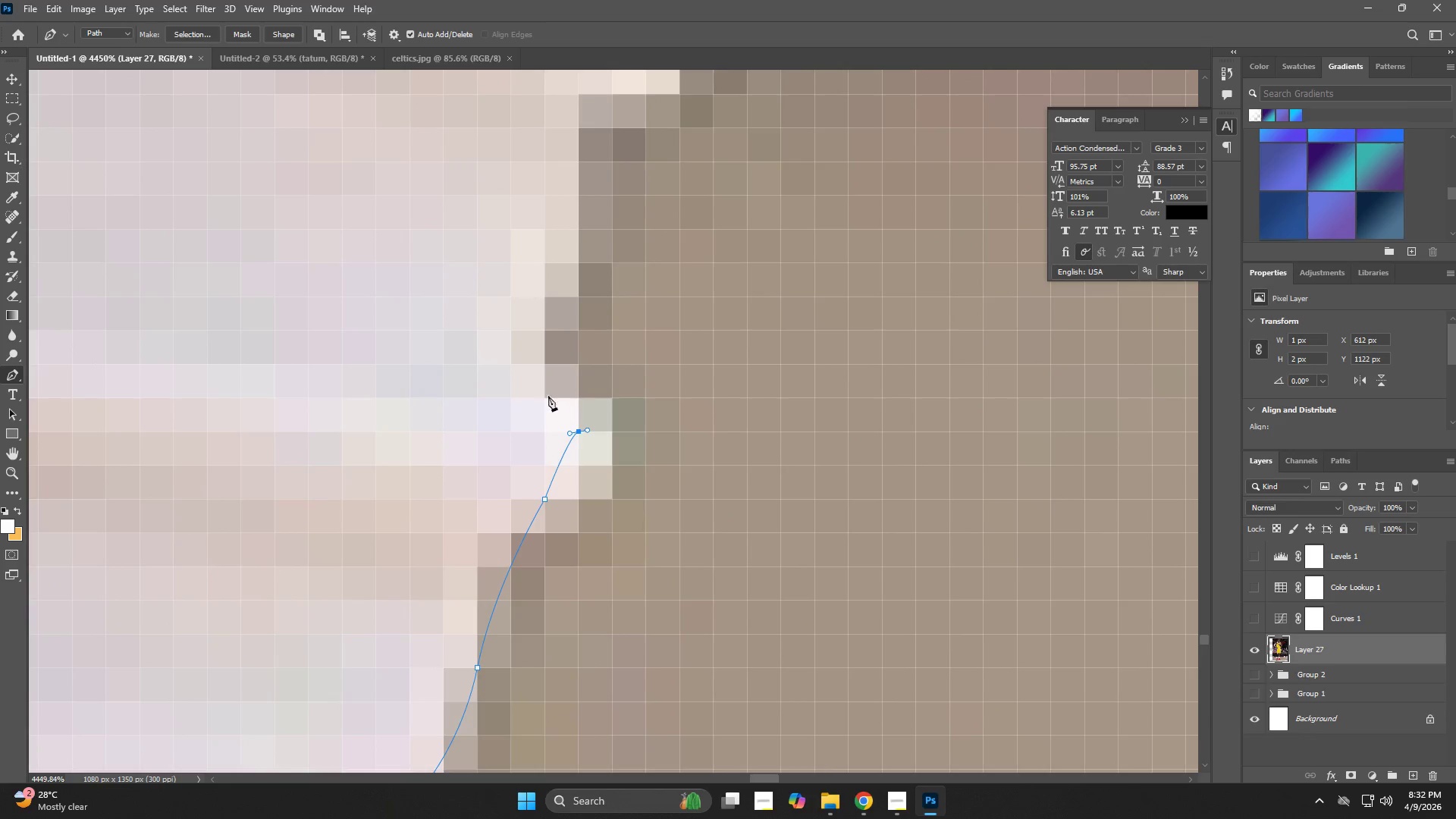 
left_click_drag(start_coordinate=[537, 376], to_coordinate=[529, 351])
 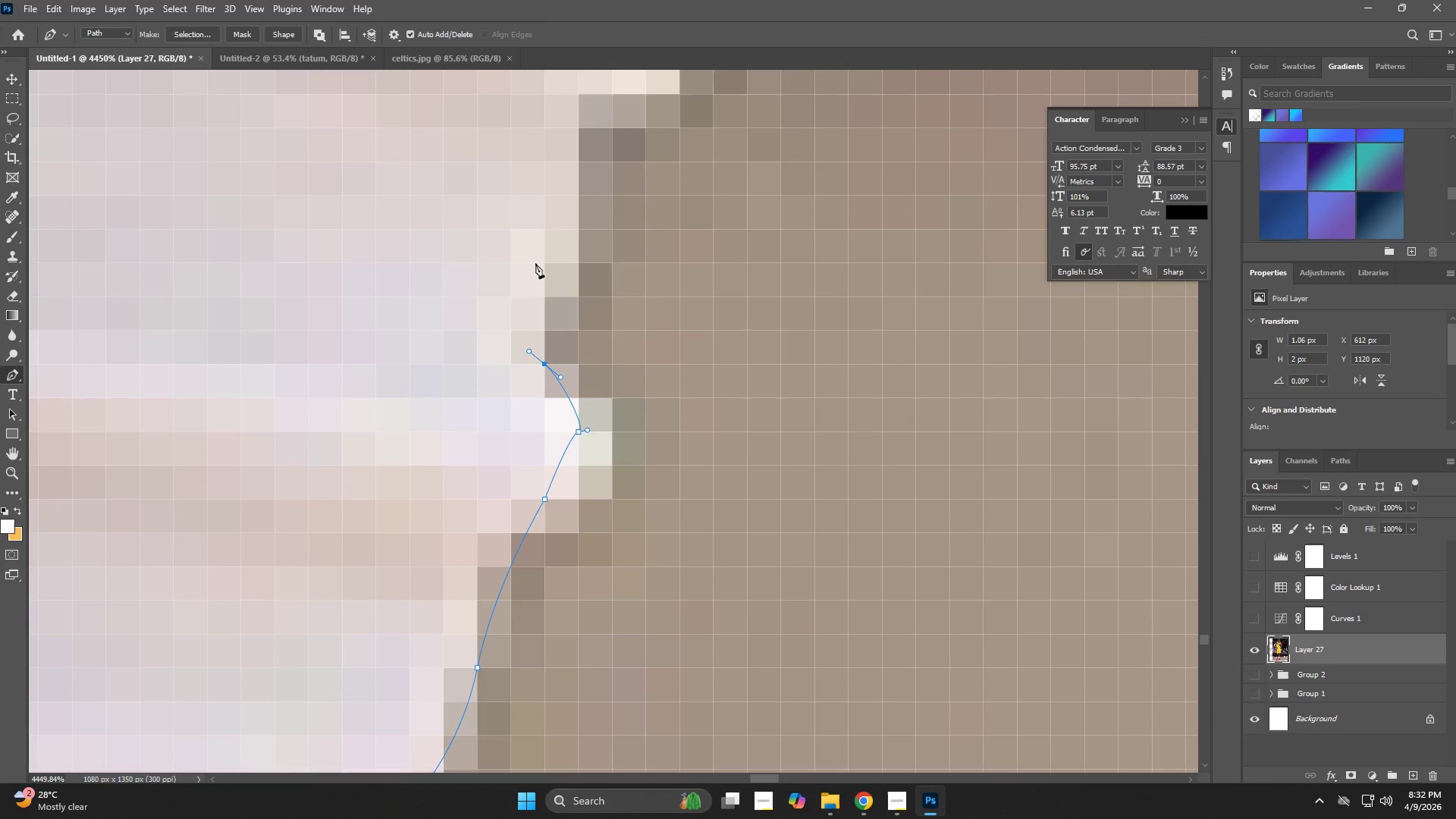 
left_click_drag(start_coordinate=[538, 255], to_coordinate=[570, 194])
 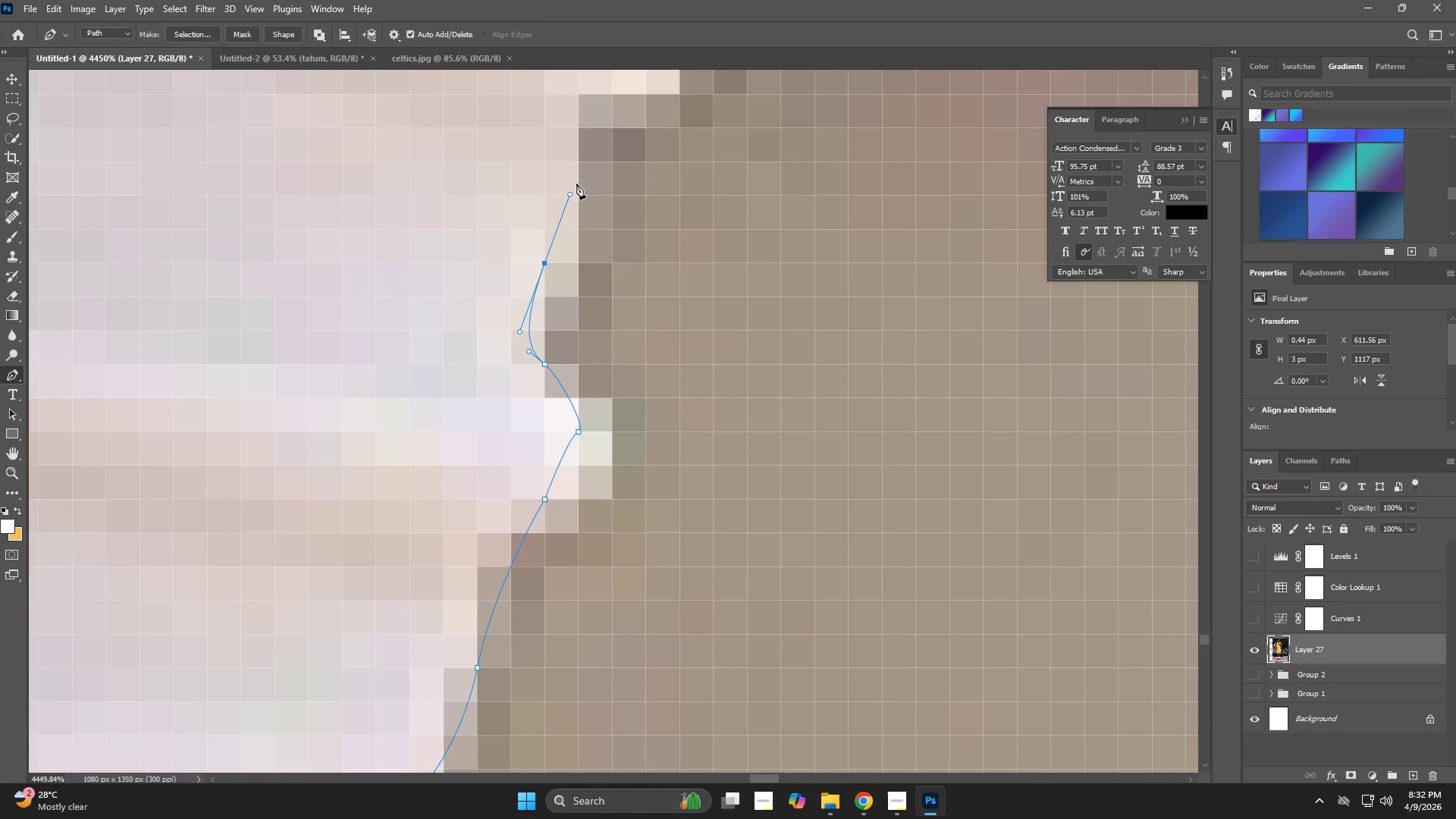 
hold_key(key=Space, duration=0.81)
 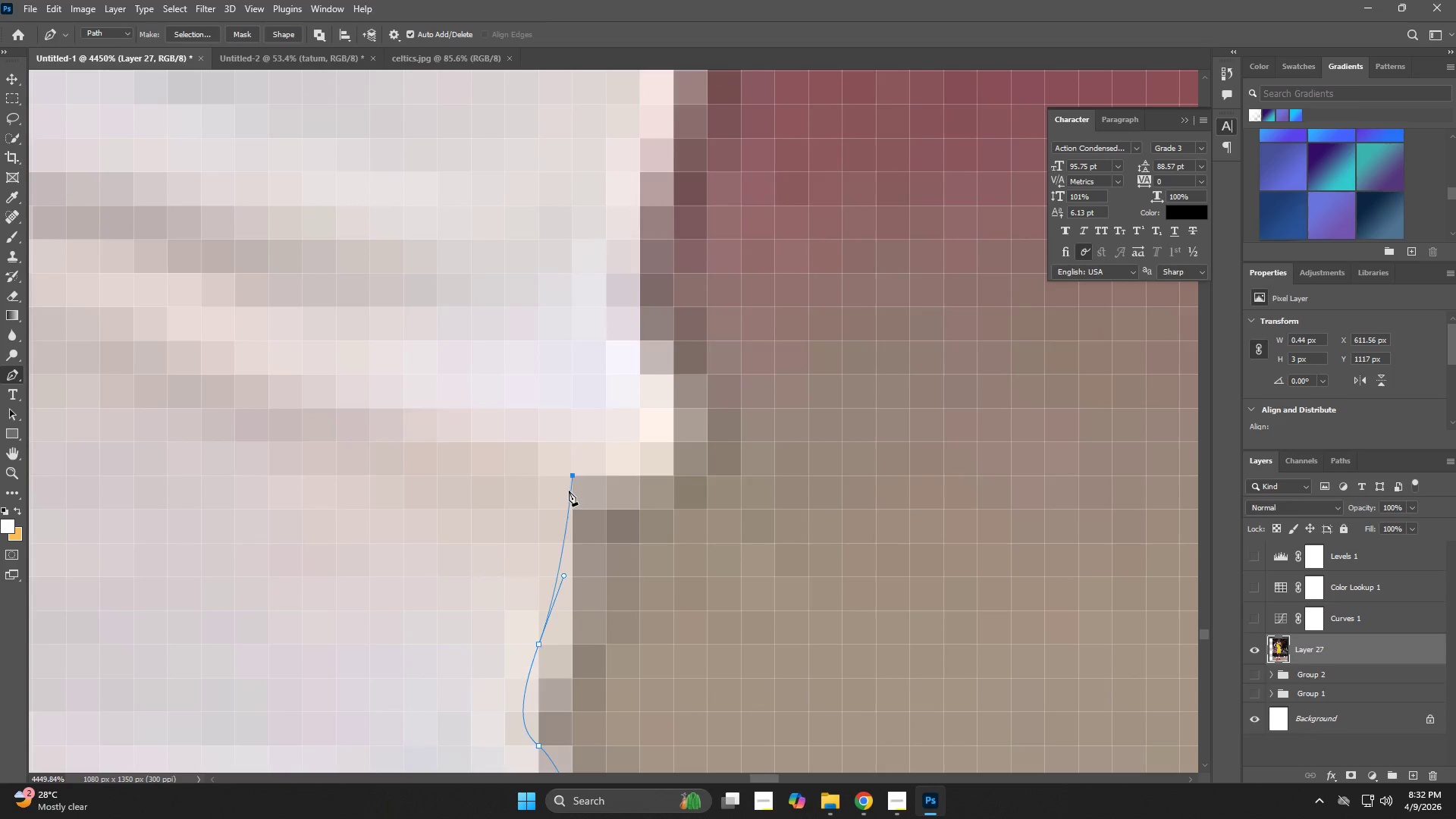 
left_click_drag(start_coordinate=[583, 218], to_coordinate=[580, 565])
 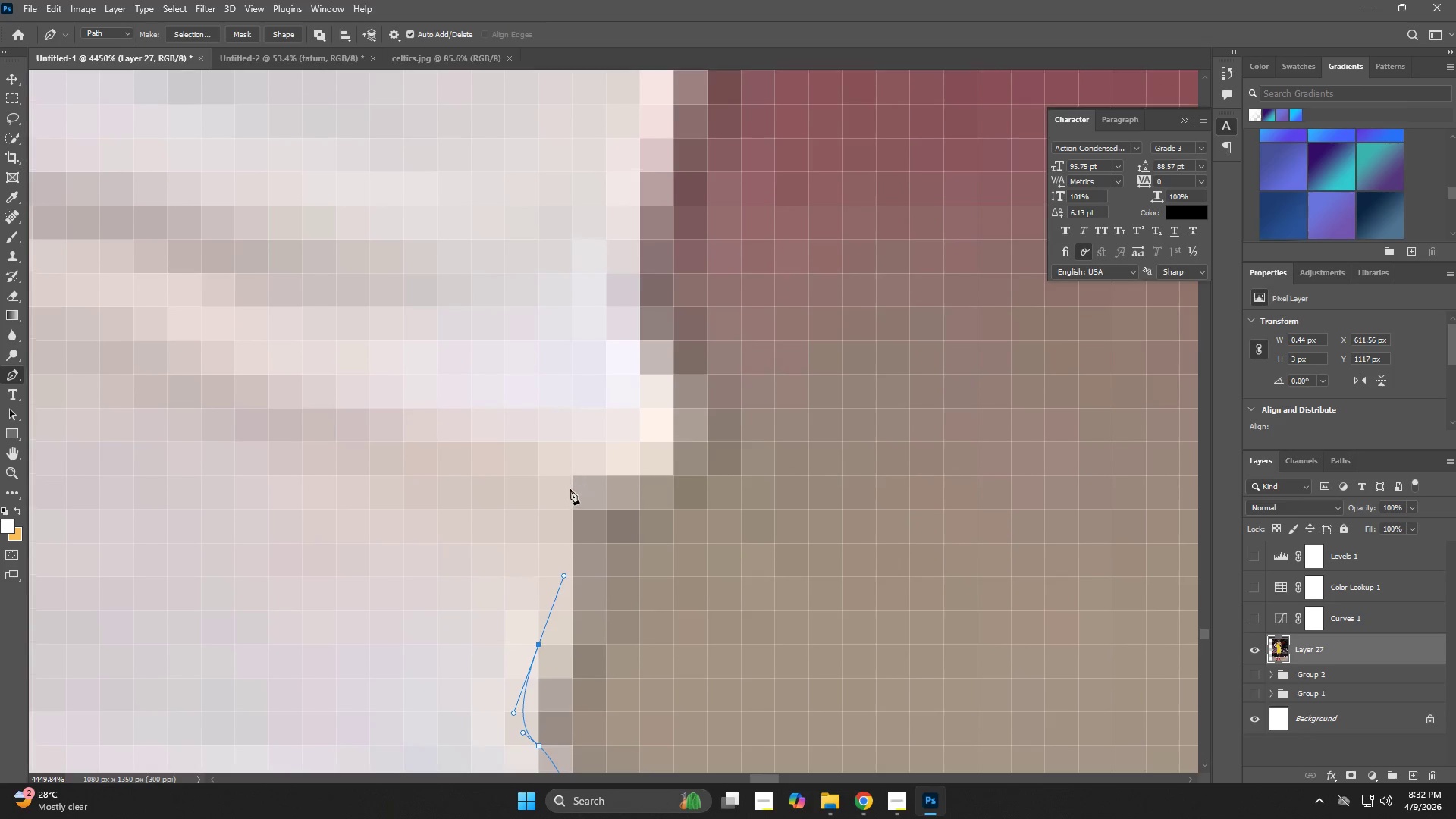 
left_click_drag(start_coordinate=[570, 491], to_coordinate=[570, 486])
 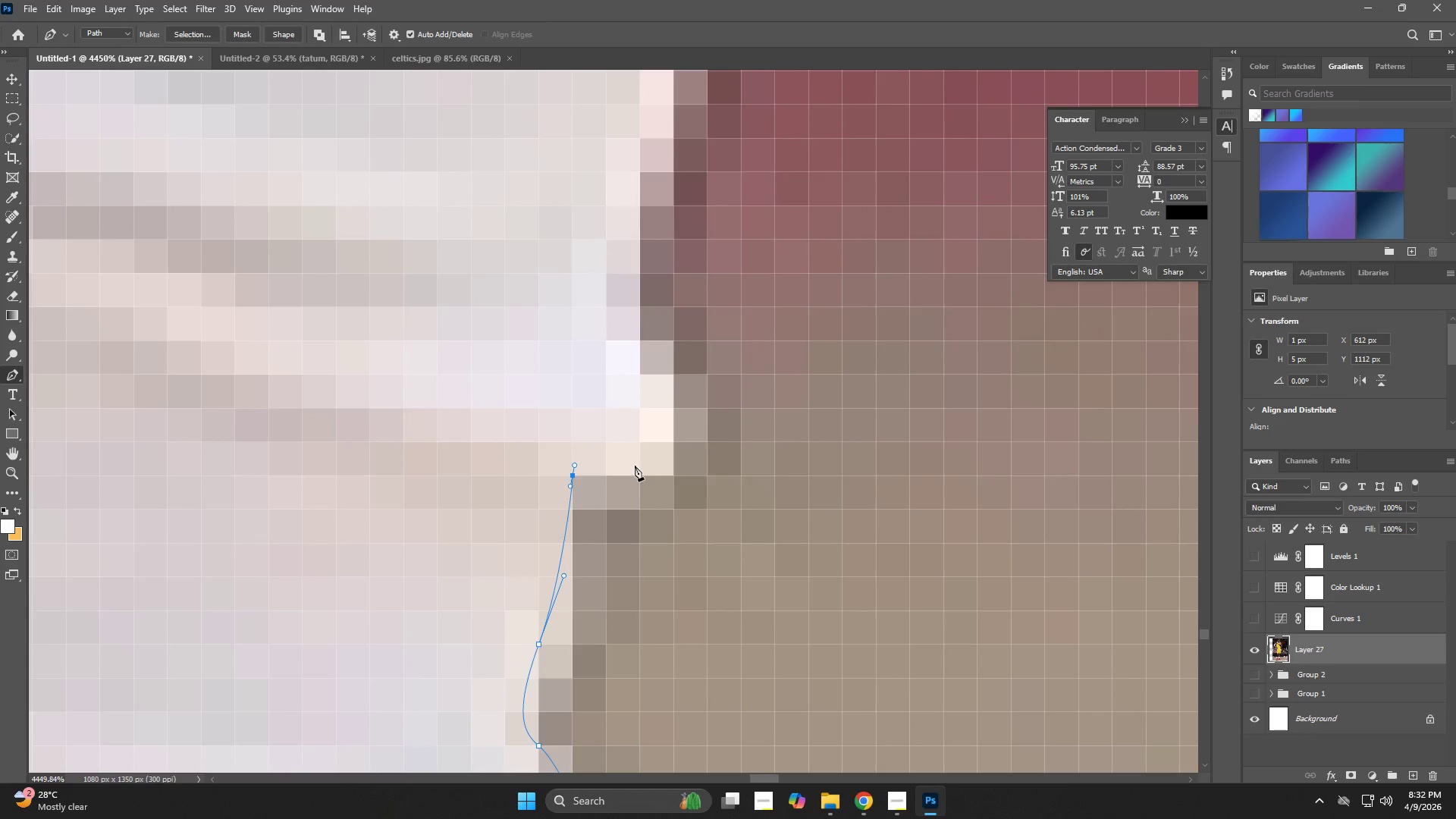 
left_click_drag(start_coordinate=[642, 462], to_coordinate=[659, 432])
 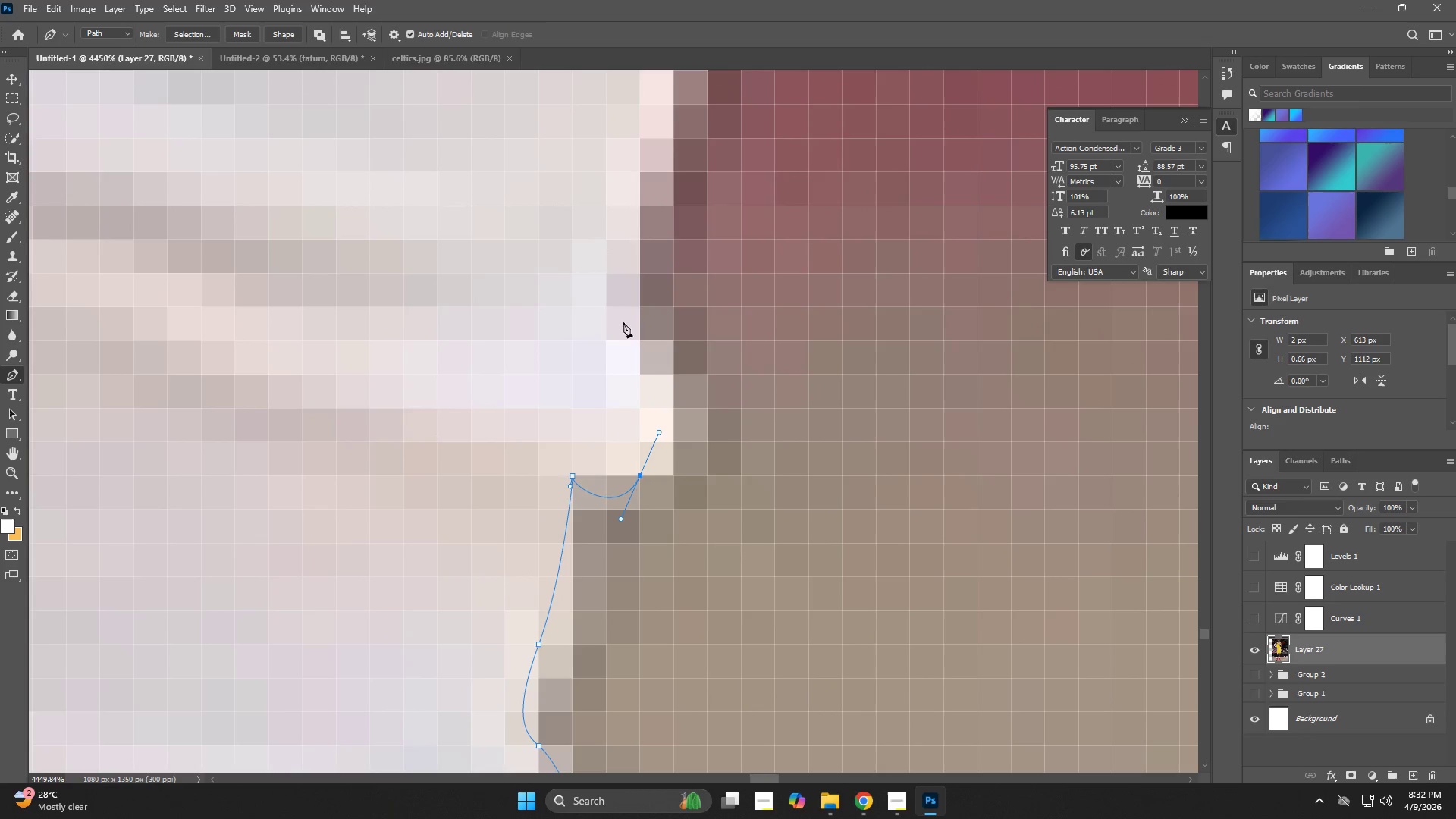 
left_click_drag(start_coordinate=[617, 303], to_coordinate=[617, 233])
 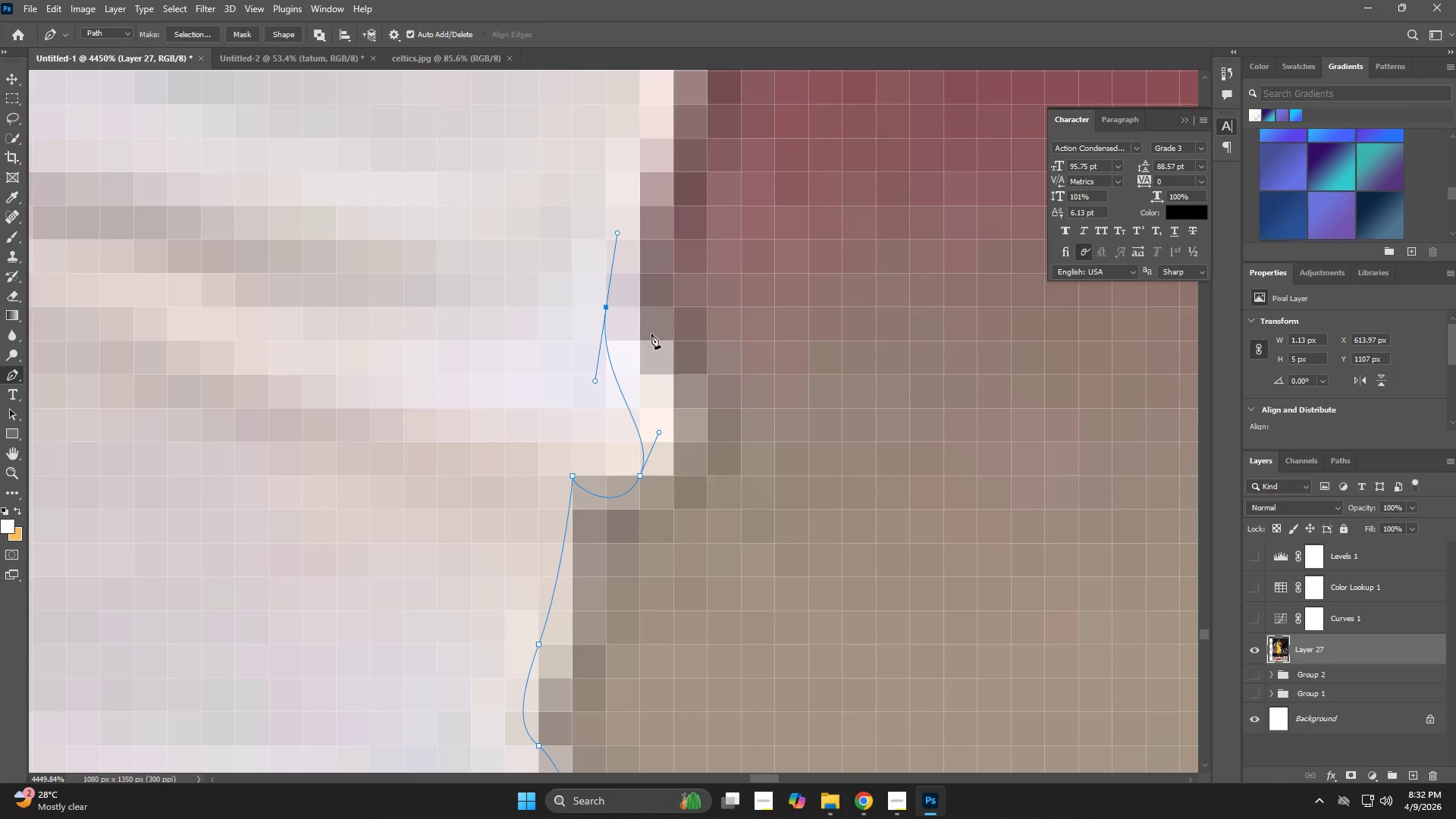 
key(Control+Z)
 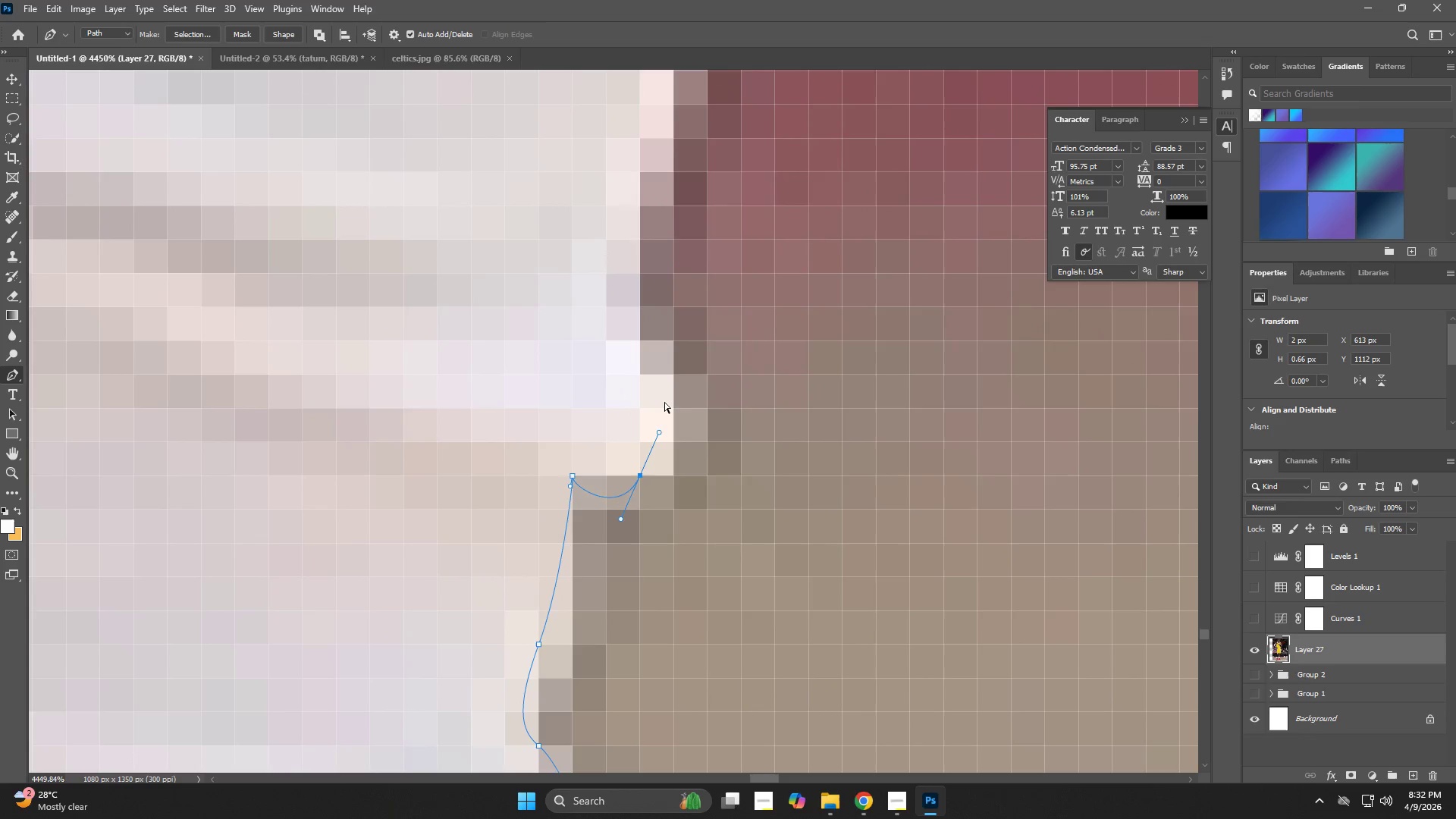 
key(Control+Z)
 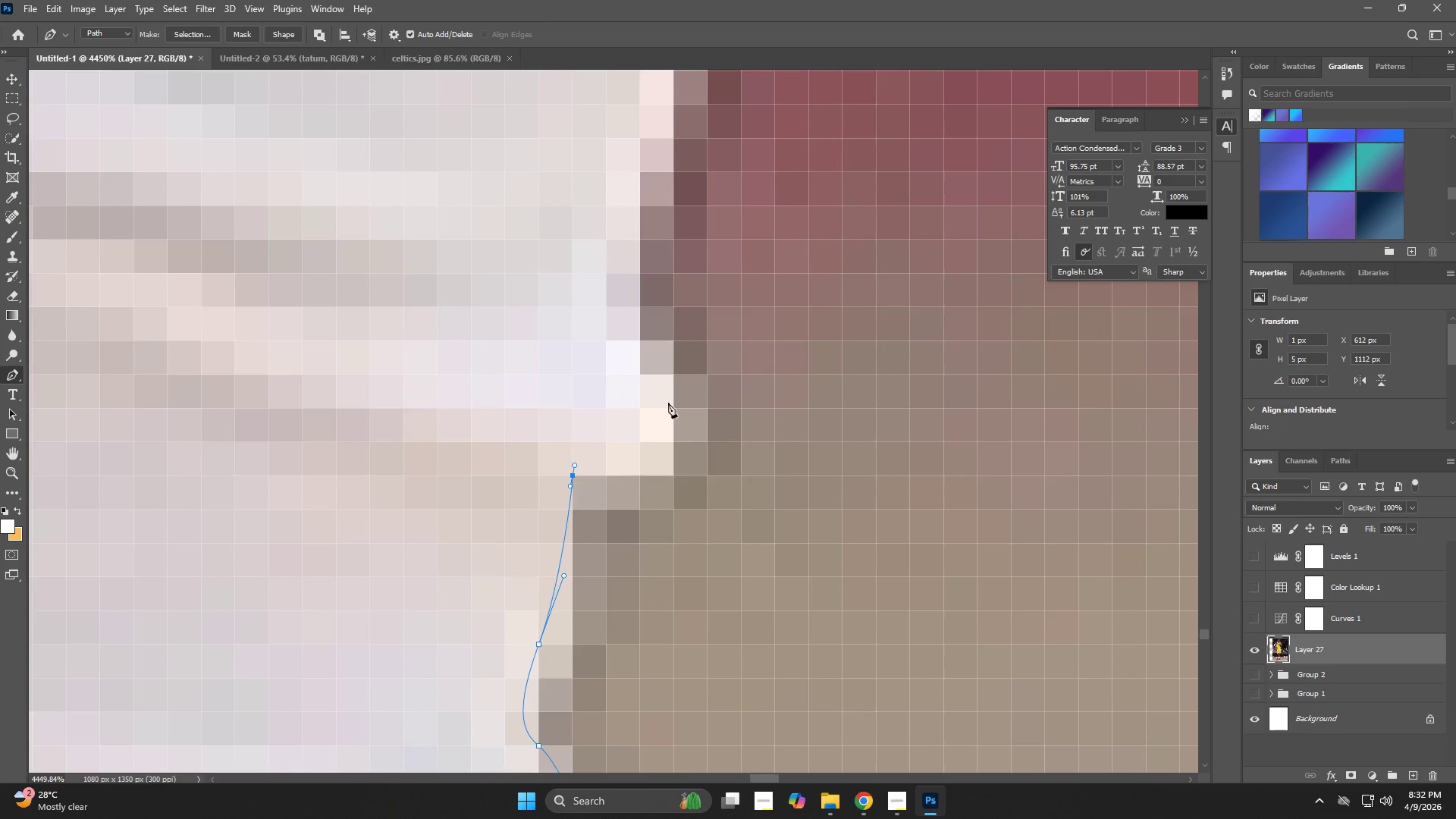 
left_click_drag(start_coordinate=[673, 403], to_coordinate=[680, 389])
 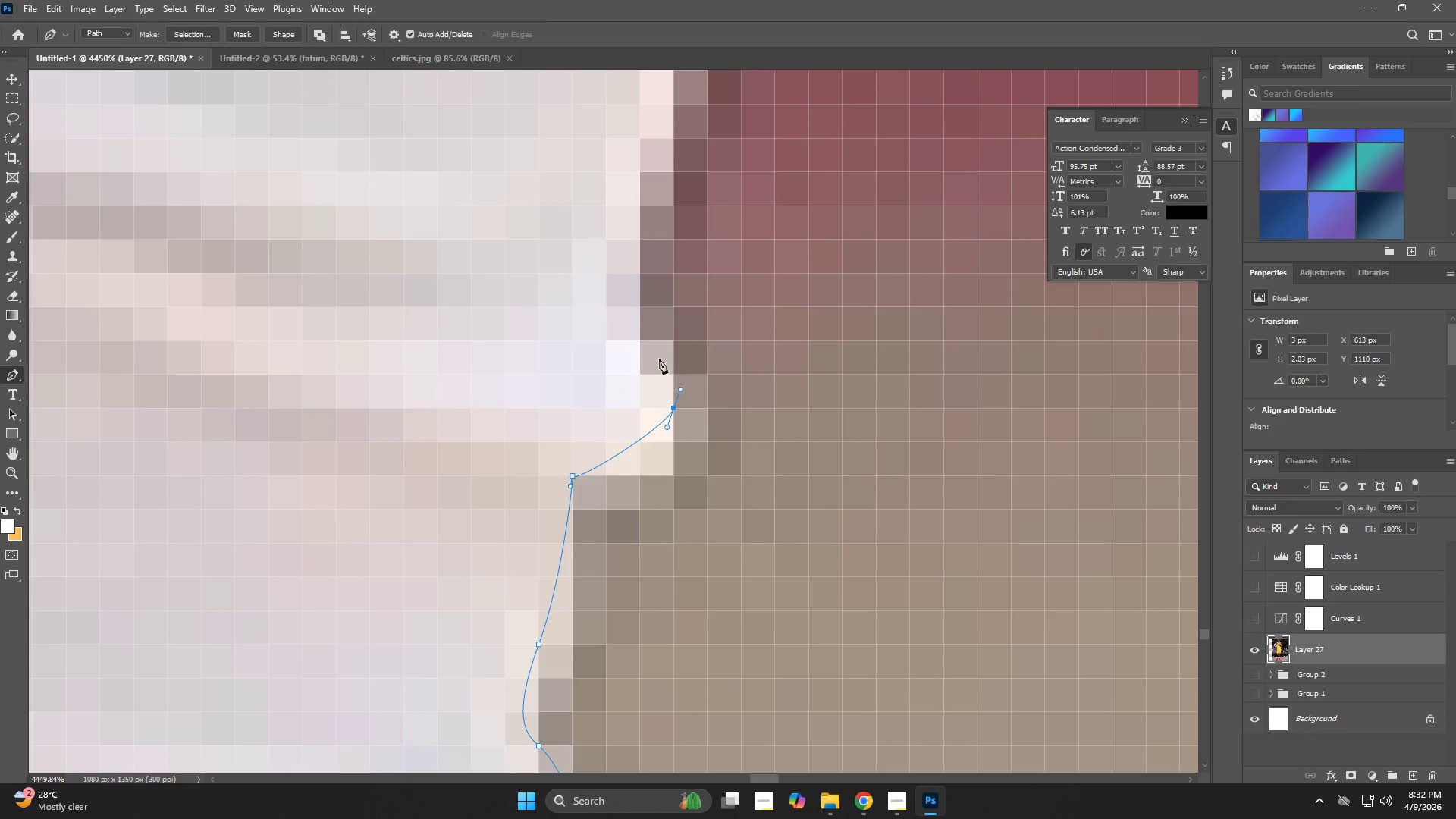 
left_click_drag(start_coordinate=[641, 322], to_coordinate=[619, 253])
 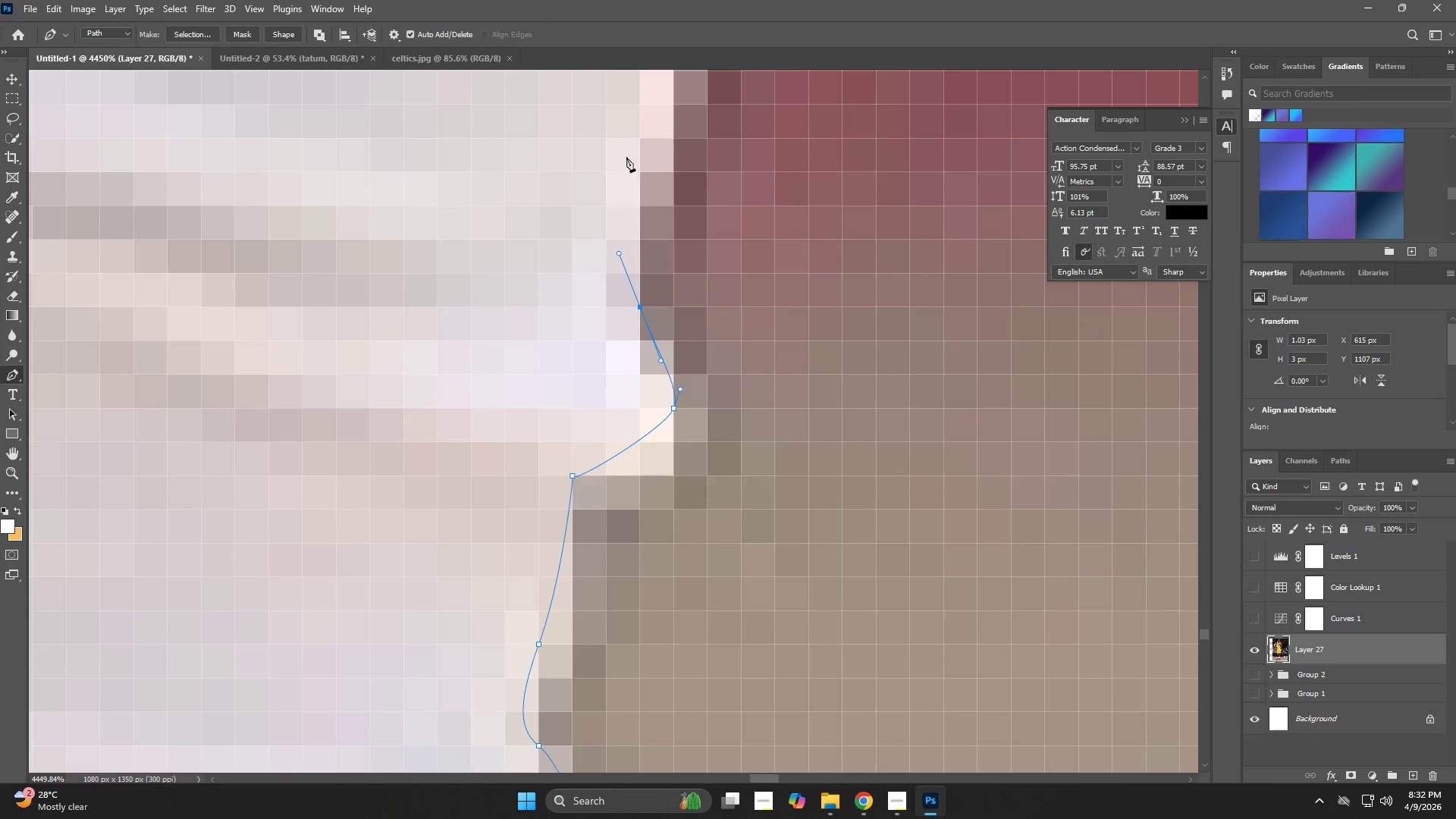 
hold_key(key=Space, duration=0.72)
 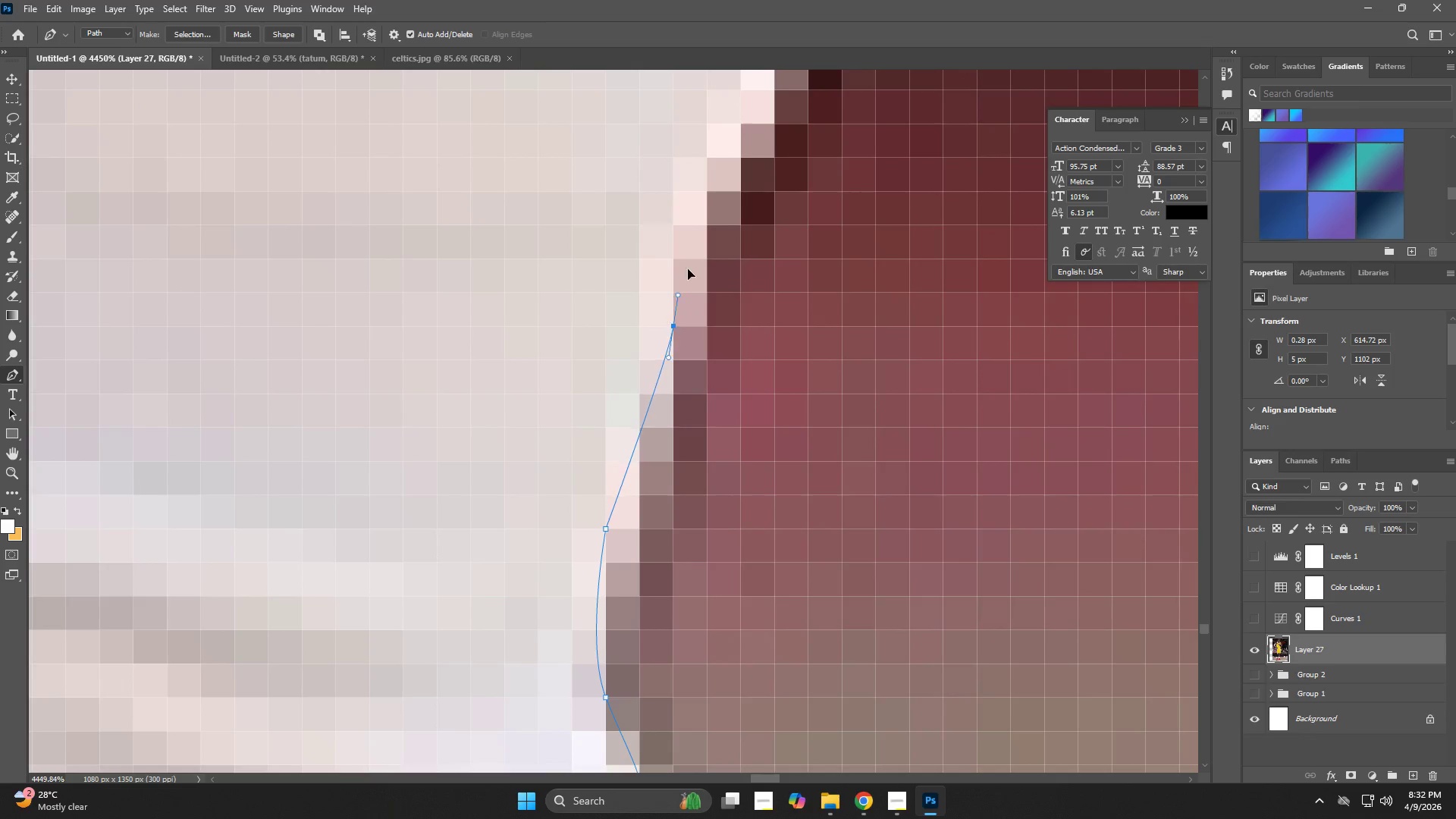 
left_click_drag(start_coordinate=[608, 243], to_coordinate=[574, 634])
 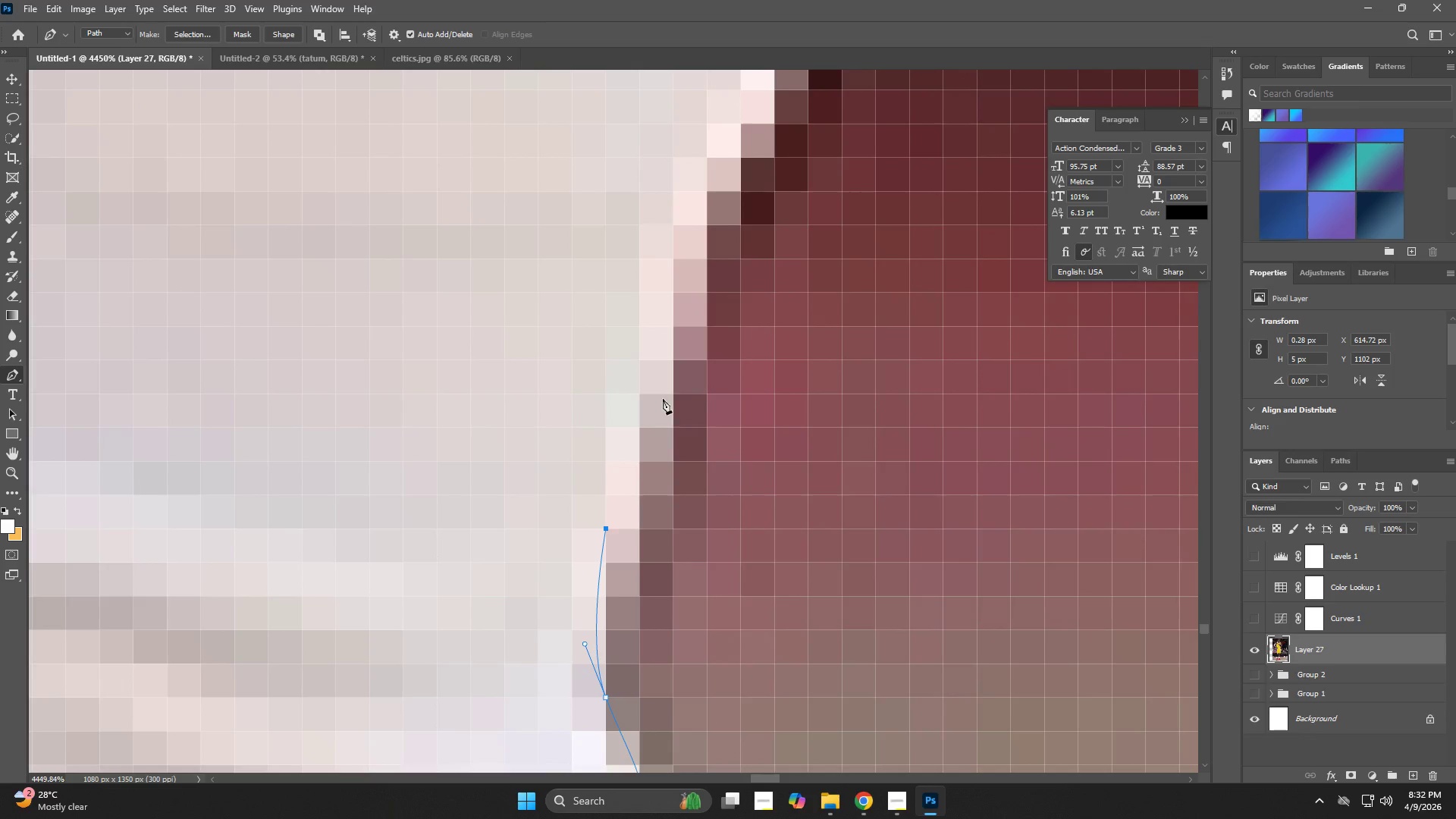 
left_click_drag(start_coordinate=[669, 332], to_coordinate=[700, 201])
 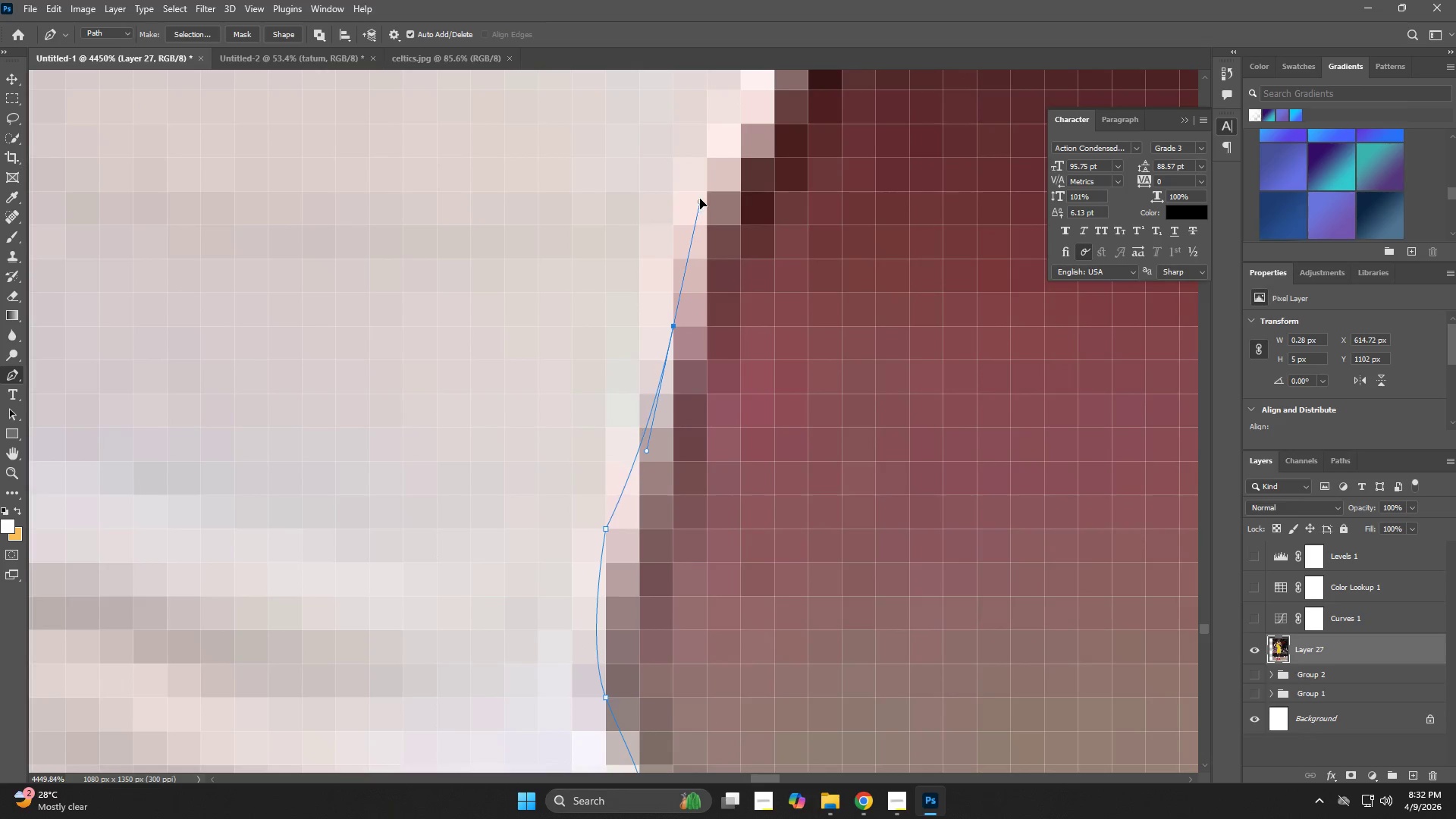 
hold_key(key=Space, duration=0.7)
 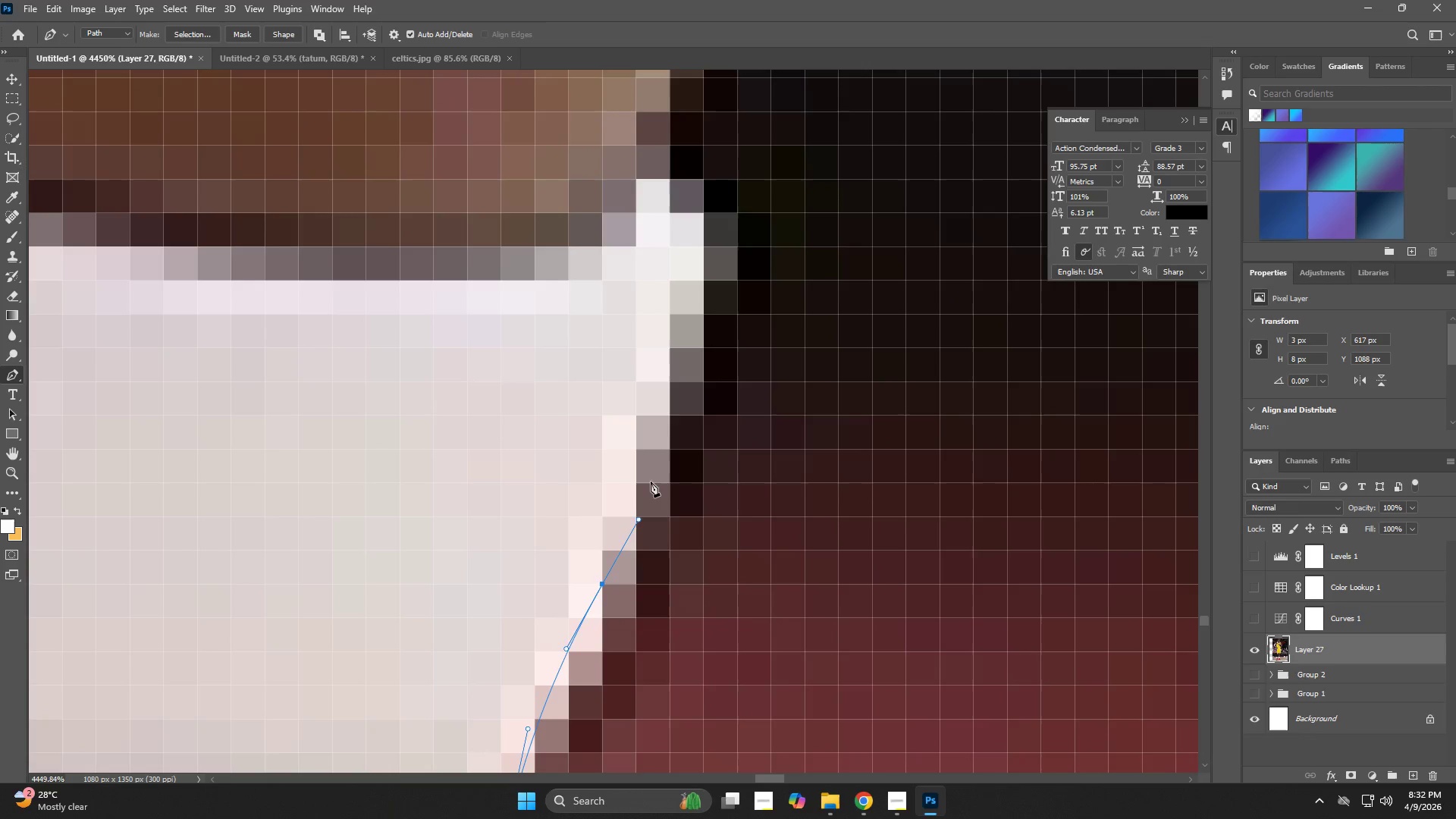 
left_click_drag(start_coordinate=[706, 198], to_coordinate=[534, 726])
 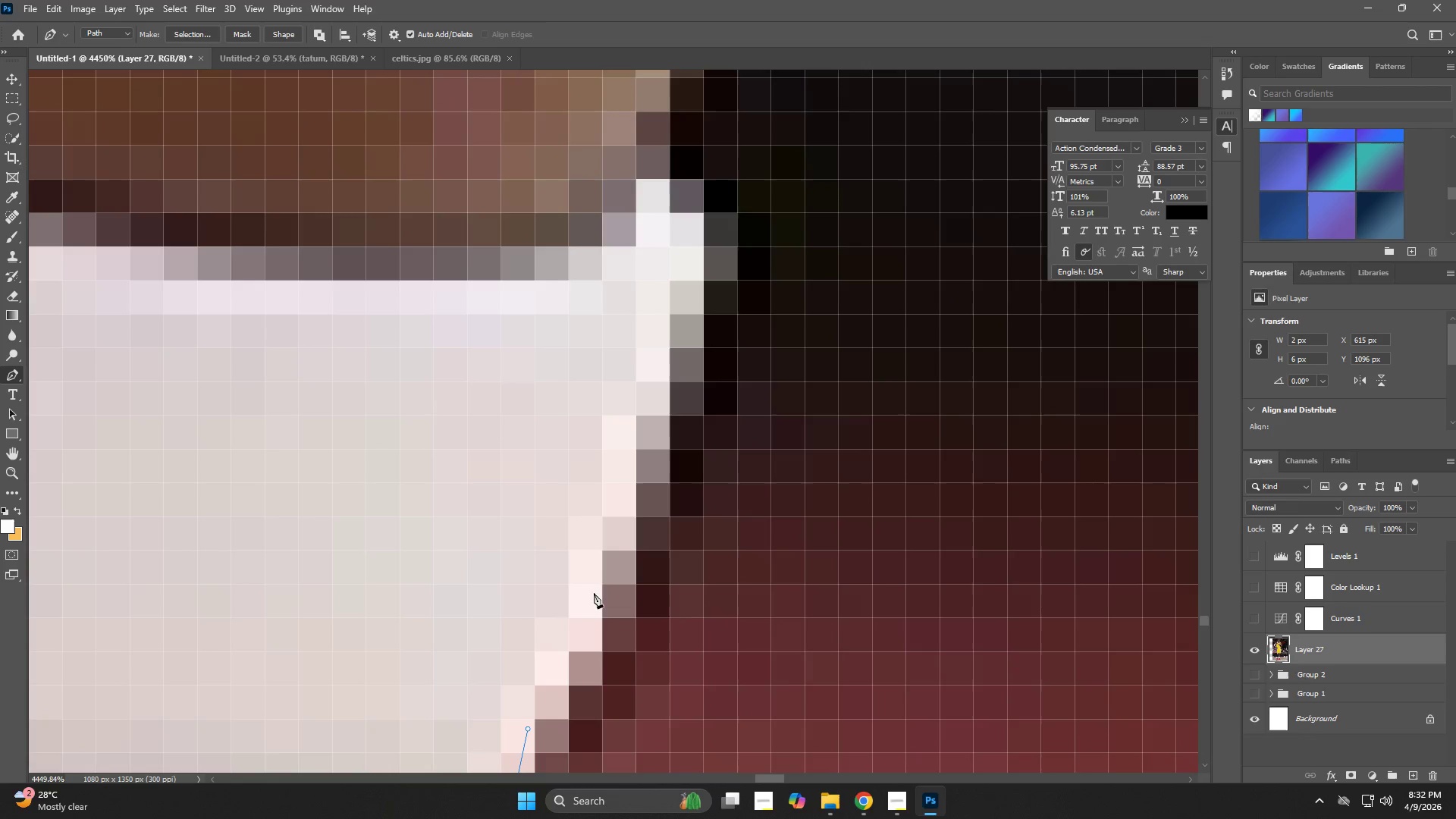 
left_click_drag(start_coordinate=[608, 568], to_coordinate=[639, 519])
 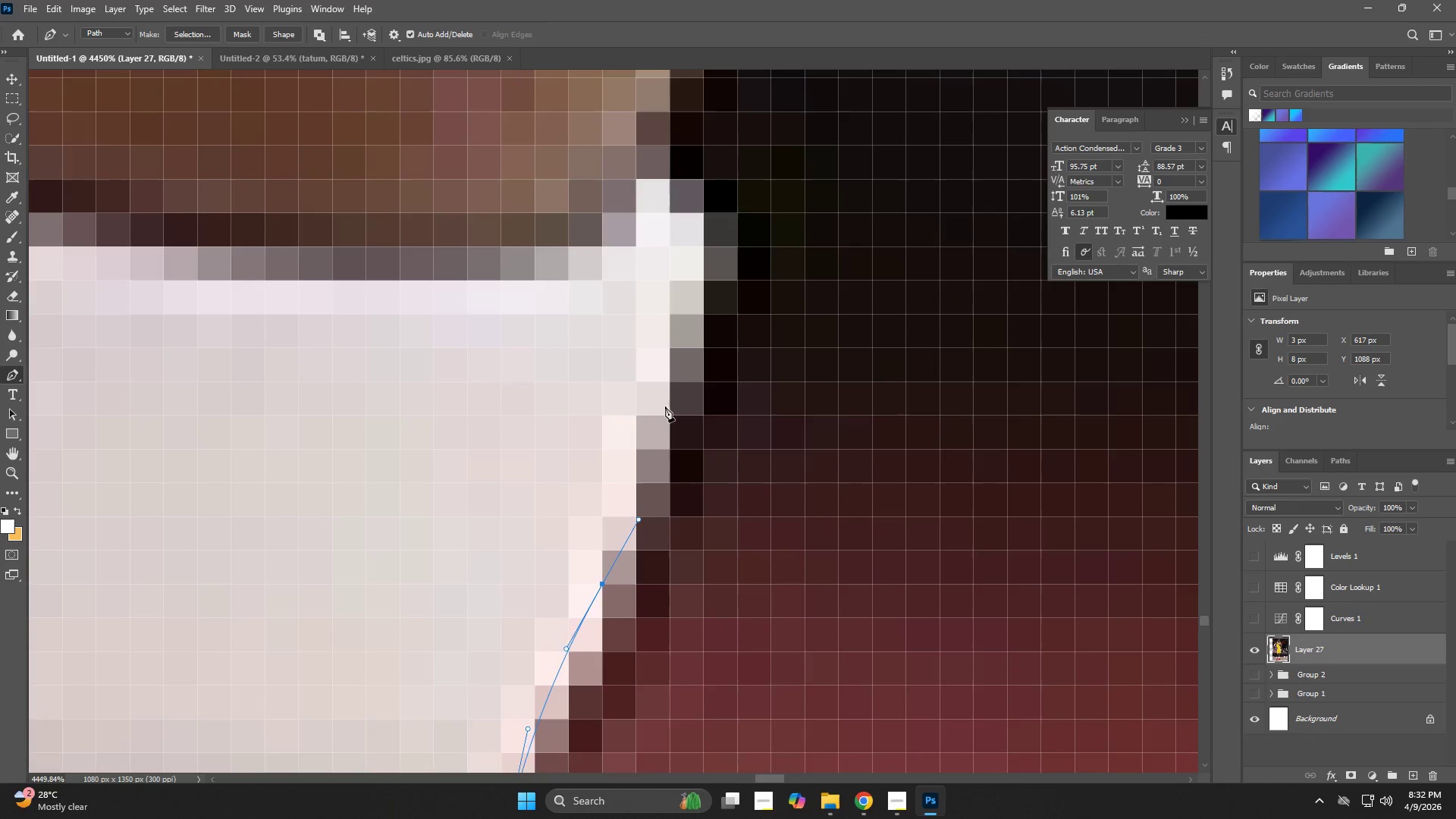 
left_click_drag(start_coordinate=[670, 391], to_coordinate=[682, 362])
 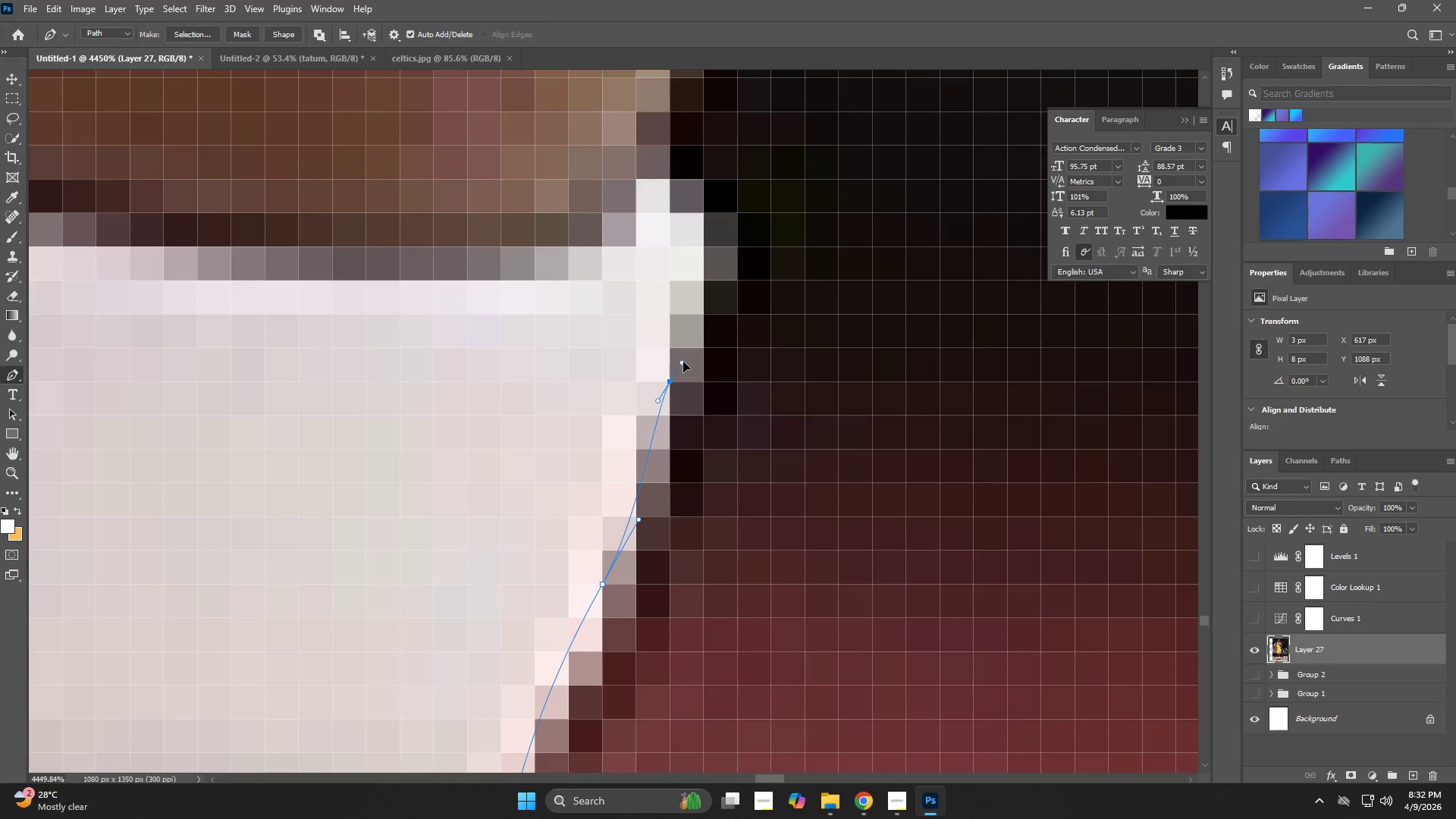 
hold_key(key=Space, duration=0.72)
 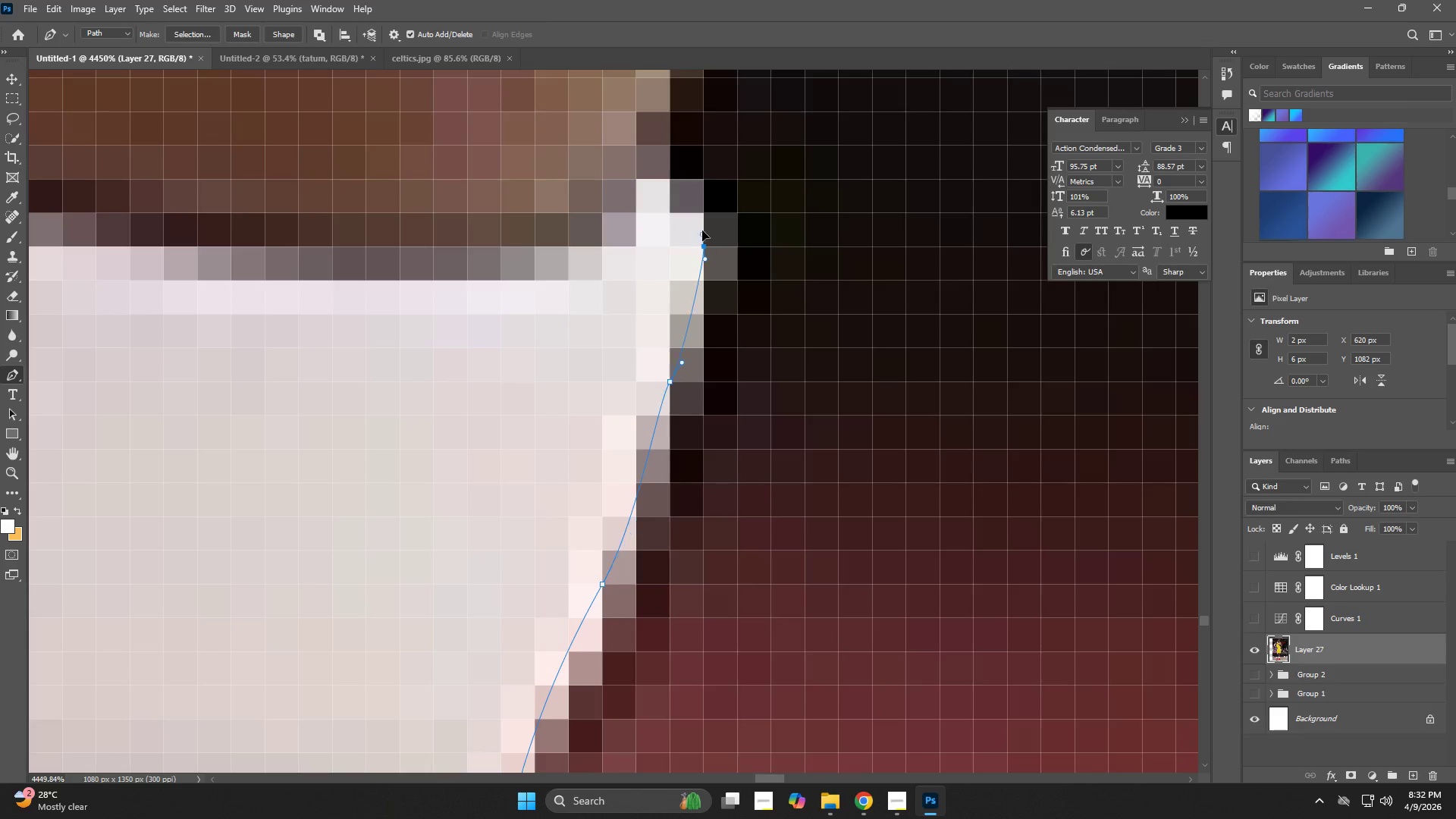 
left_click_drag(start_coordinate=[702, 238], to_coordinate=[696, 223])
 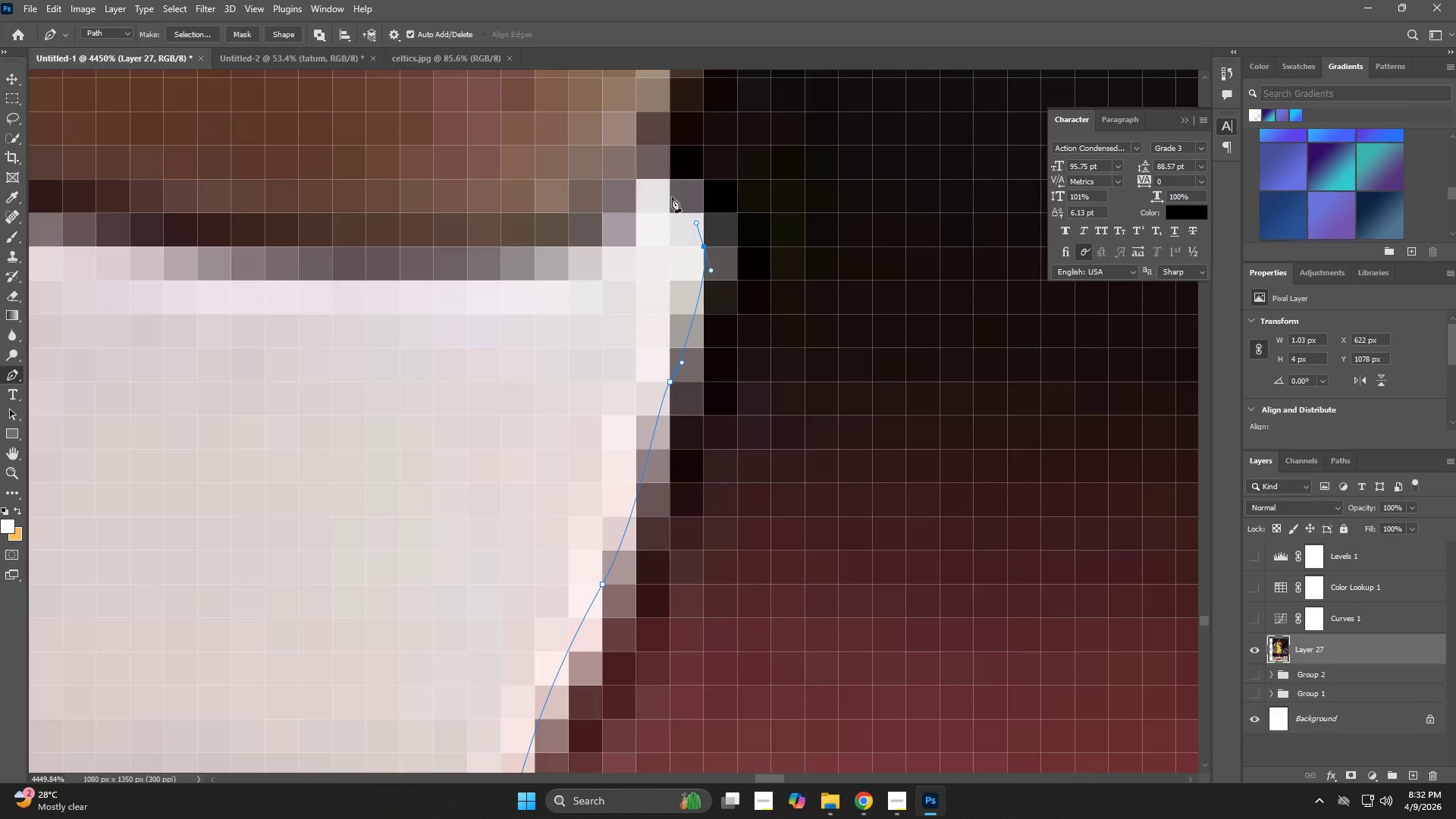 
left_click_drag(start_coordinate=[672, 196], to_coordinate=[667, 192])
 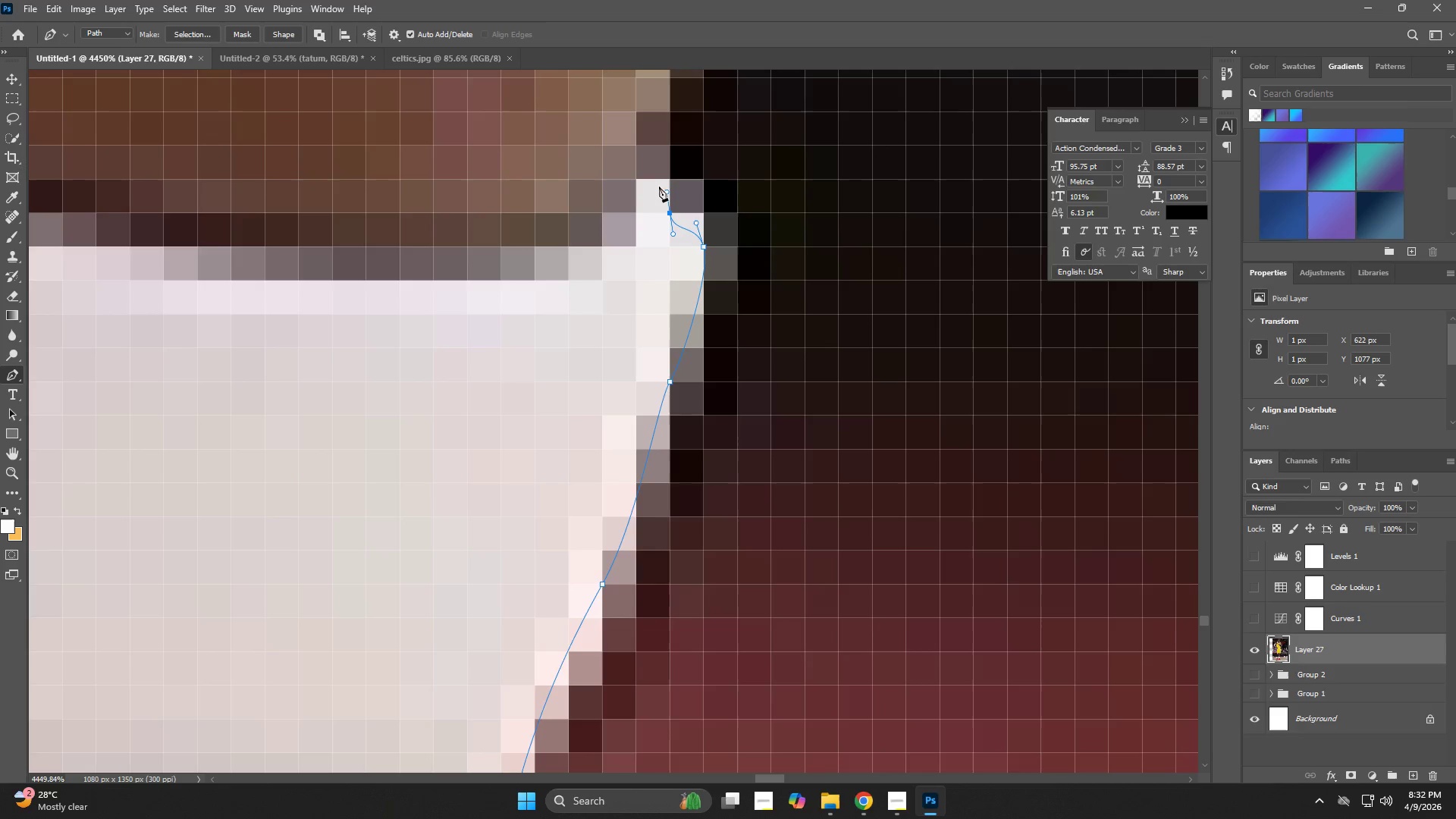 
hold_key(key=Space, duration=0.7)
 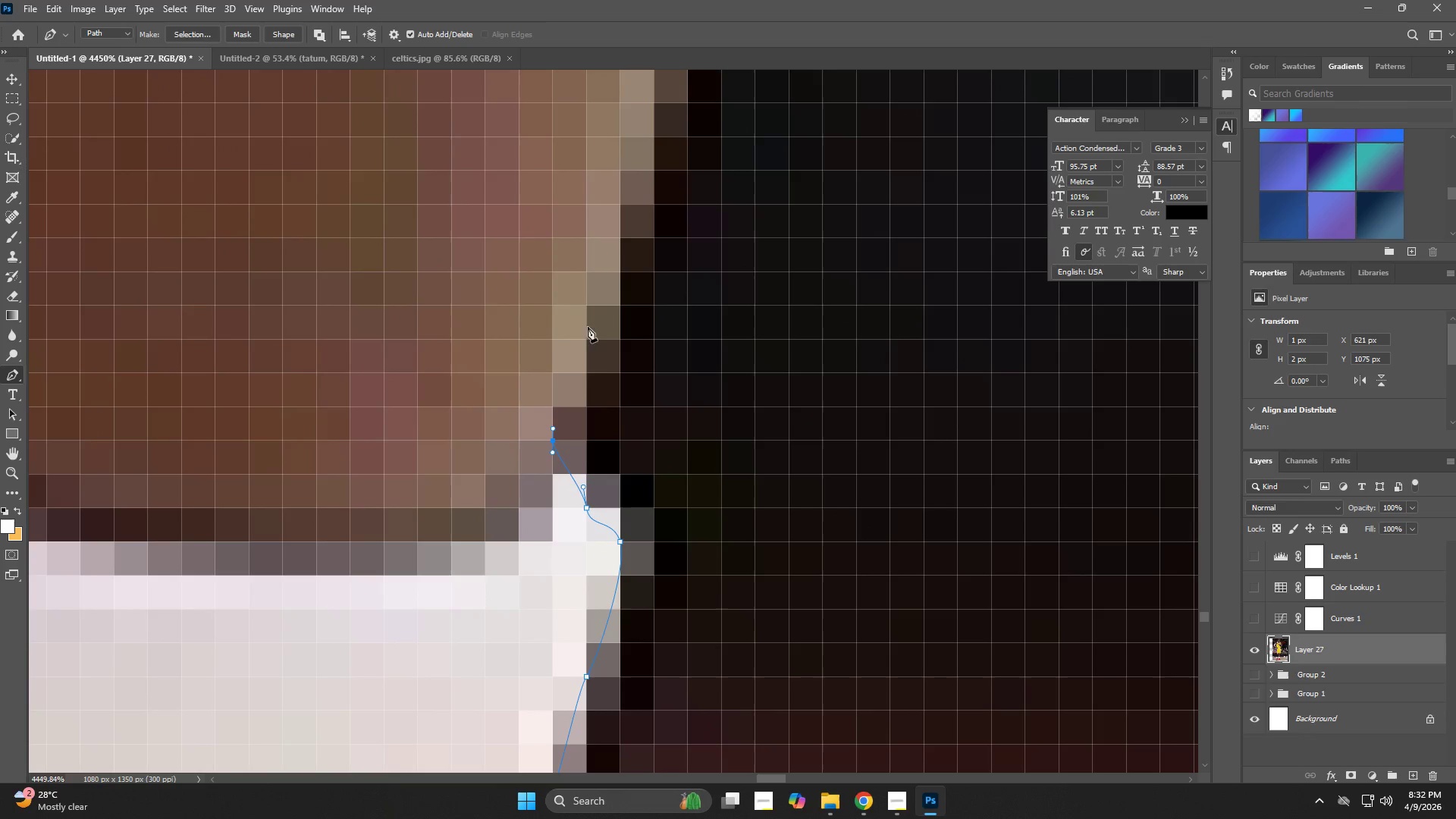 
left_click_drag(start_coordinate=[652, 190], to_coordinate=[569, 485])
 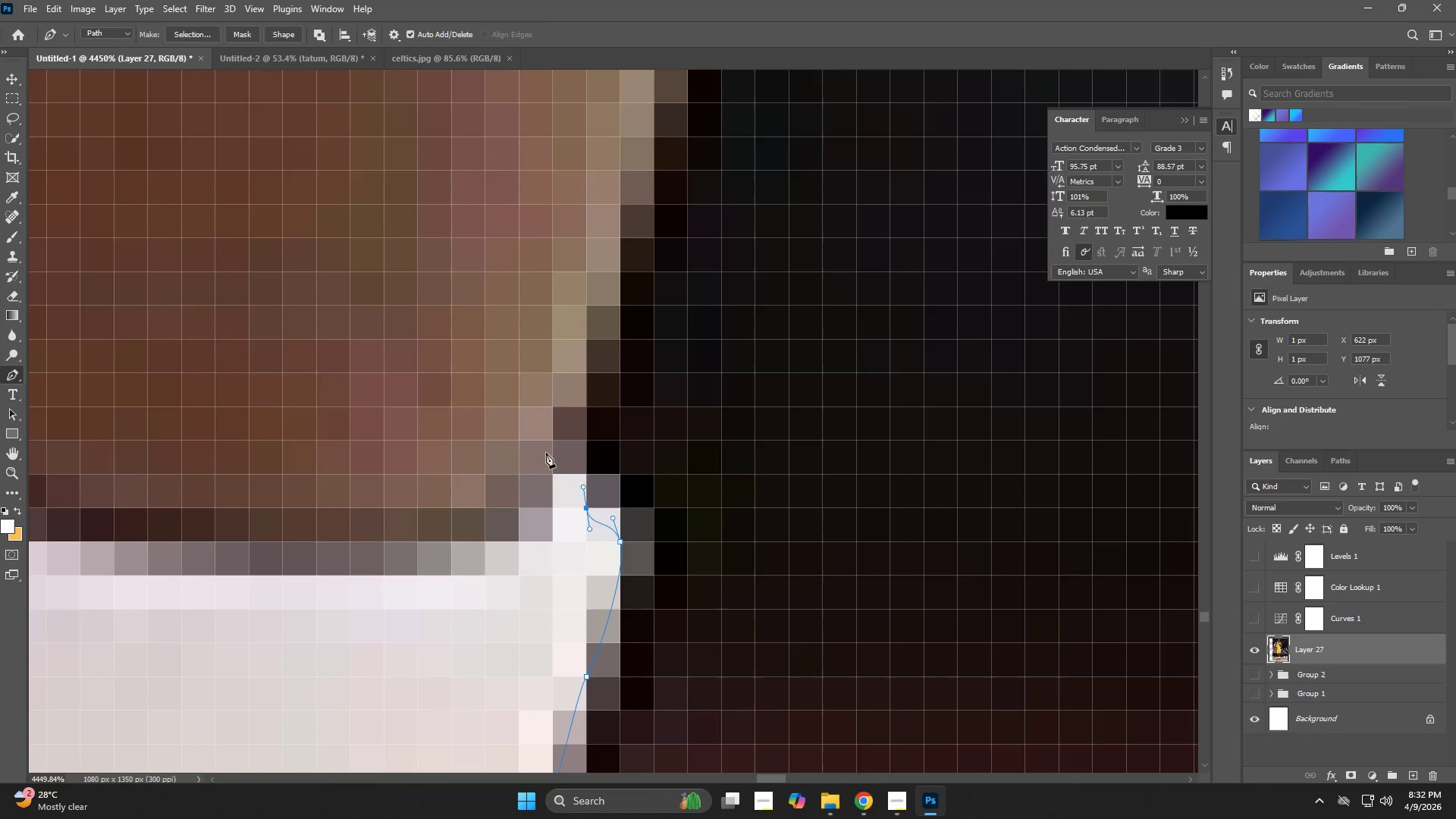 
left_click_drag(start_coordinate=[544, 446], to_coordinate=[553, 428])
 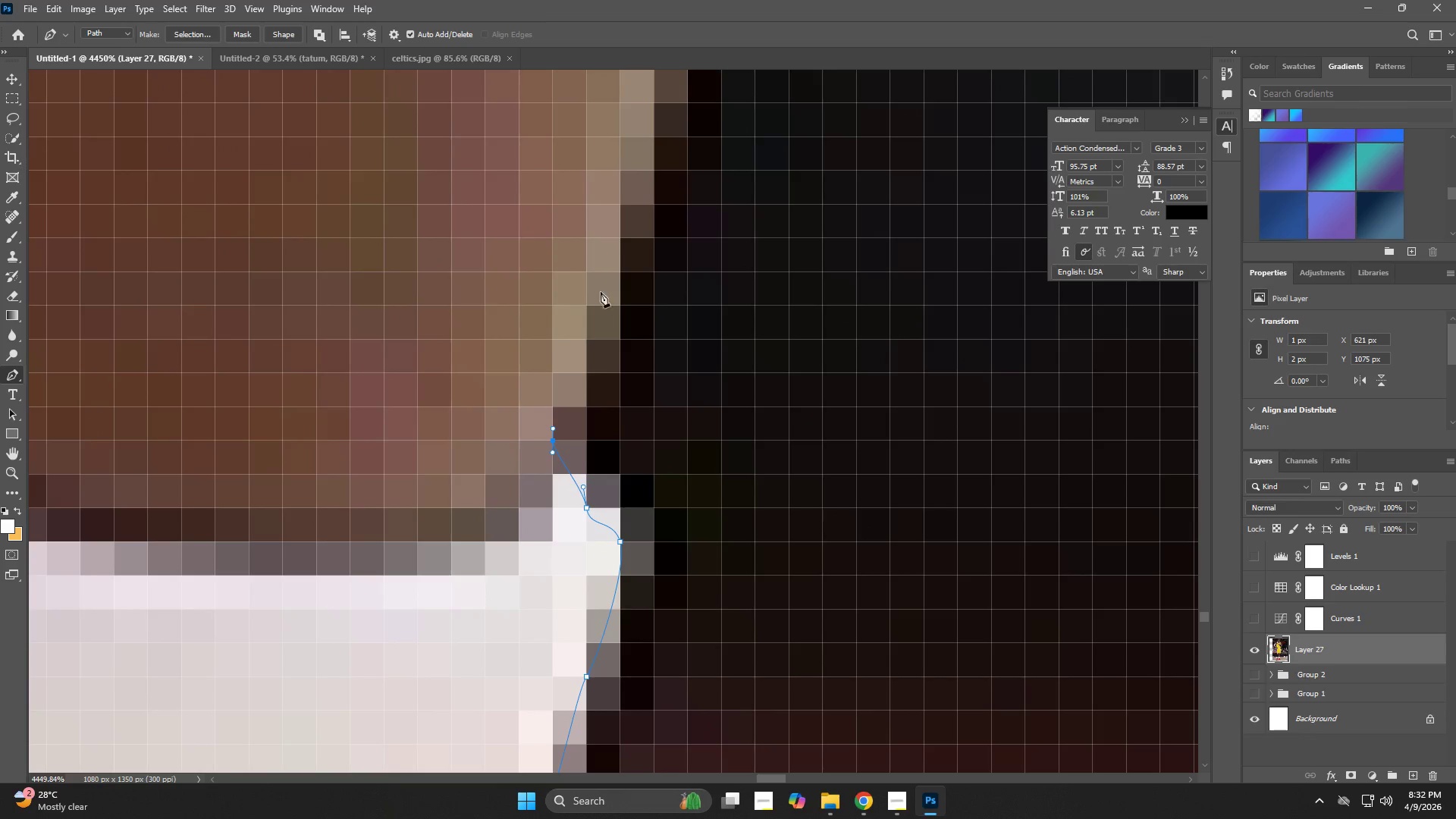 
left_click_drag(start_coordinate=[610, 255], to_coordinate=[631, 209])
 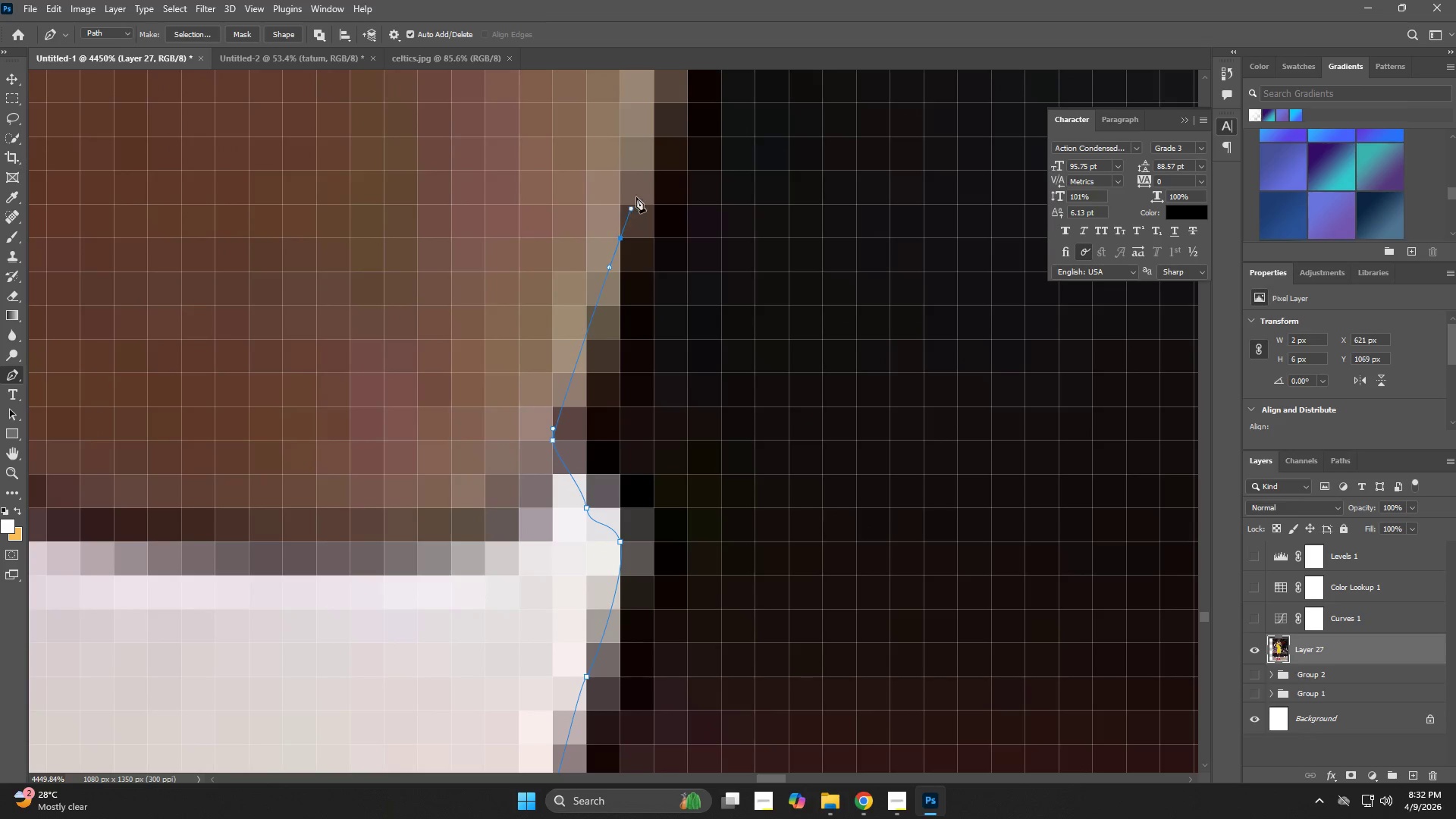 
hold_key(key=Space, duration=0.59)
 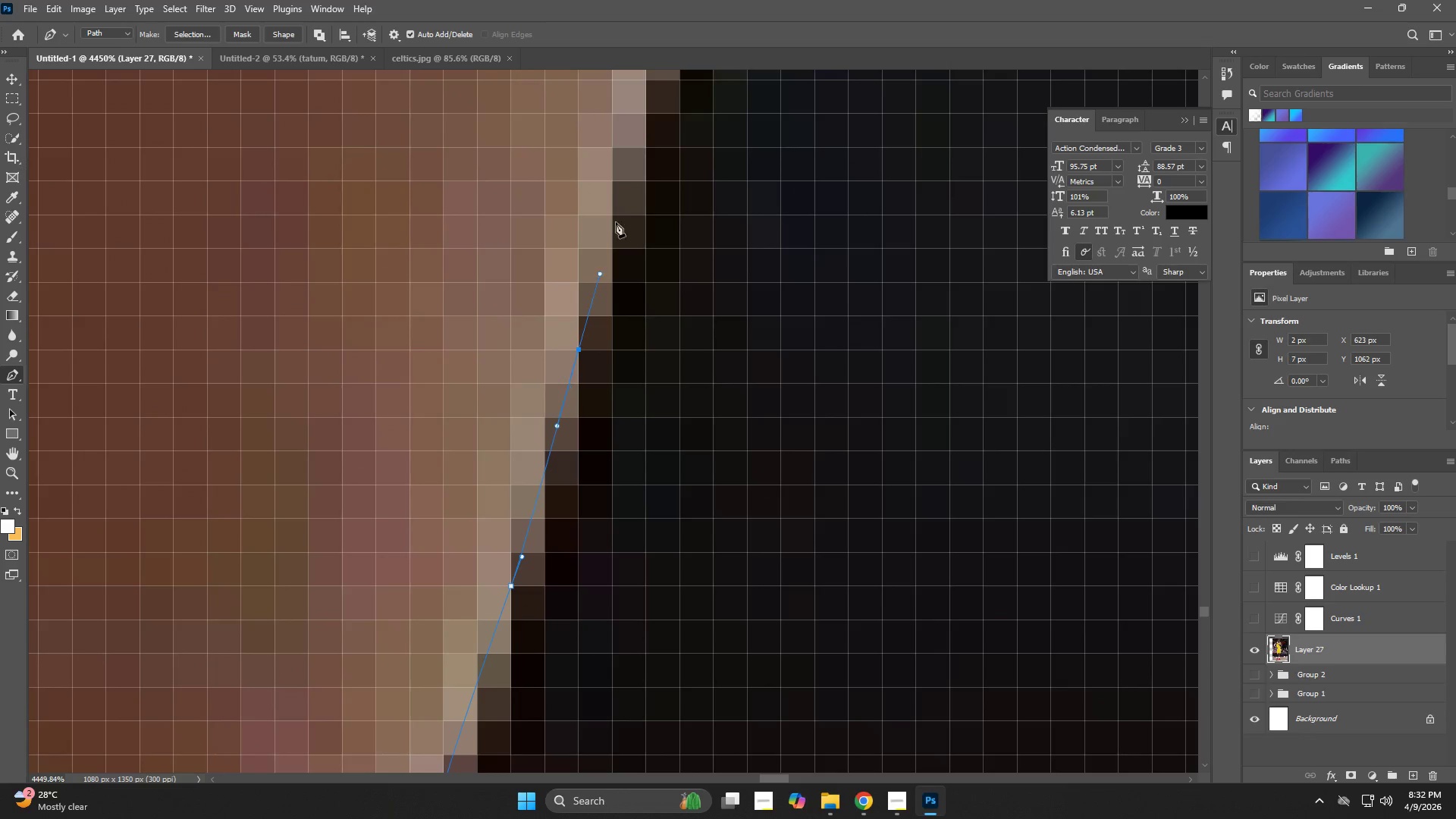 
left_click_drag(start_coordinate=[643, 206], to_coordinate=[534, 554])
 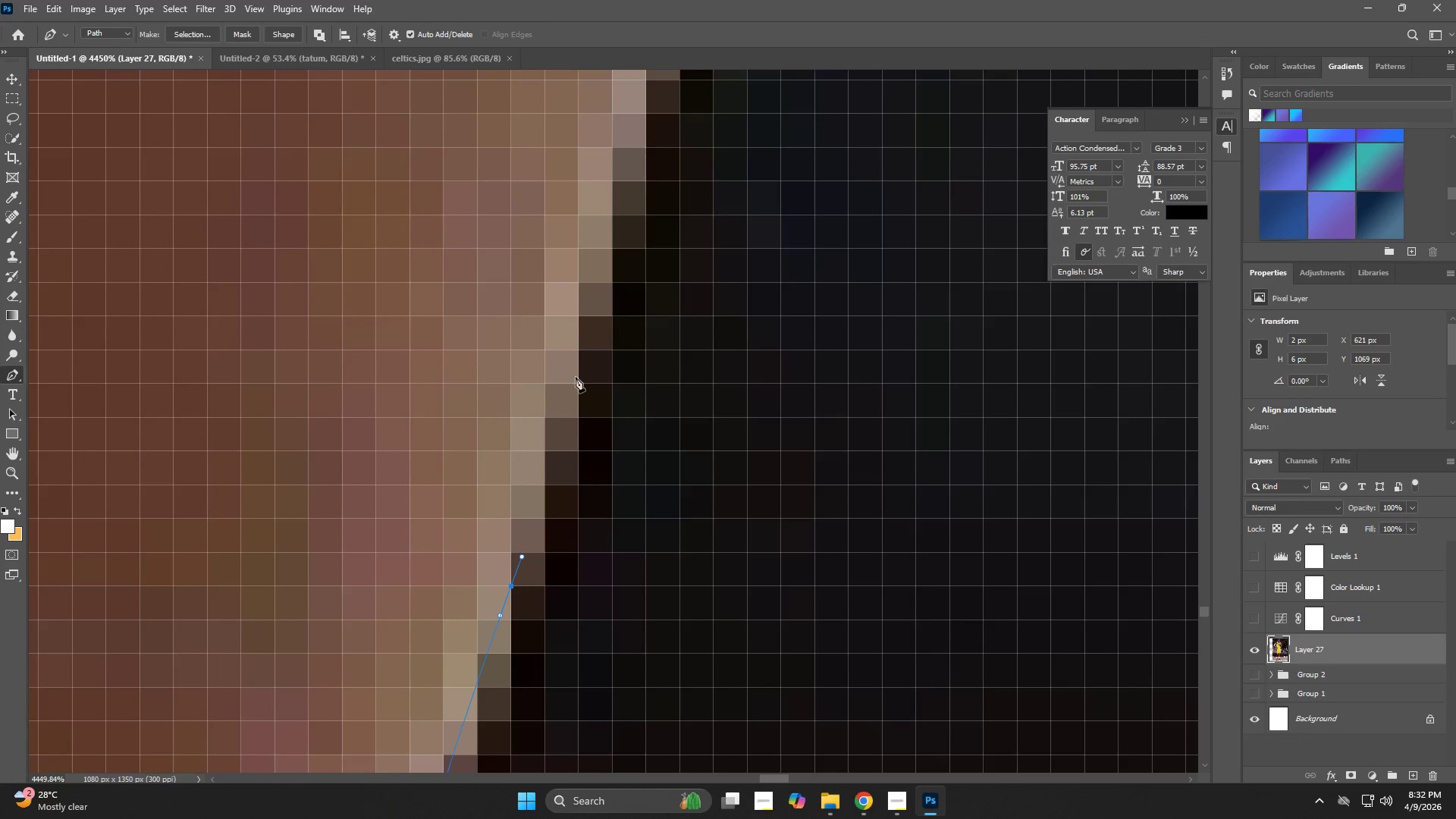 
left_click_drag(start_coordinate=[579, 352], to_coordinate=[600, 274])
 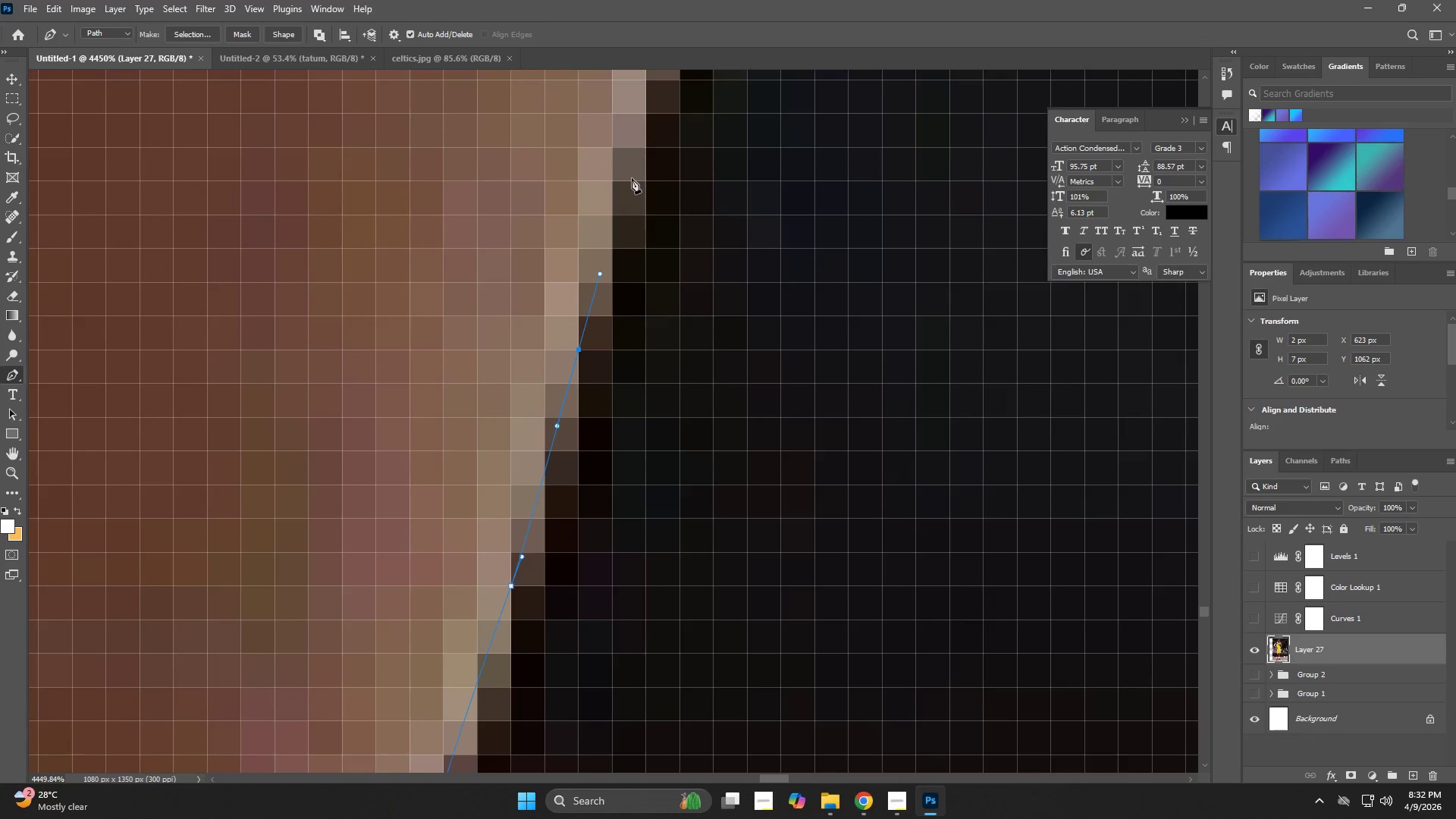 
left_click_drag(start_coordinate=[632, 178], to_coordinate=[651, 158])
 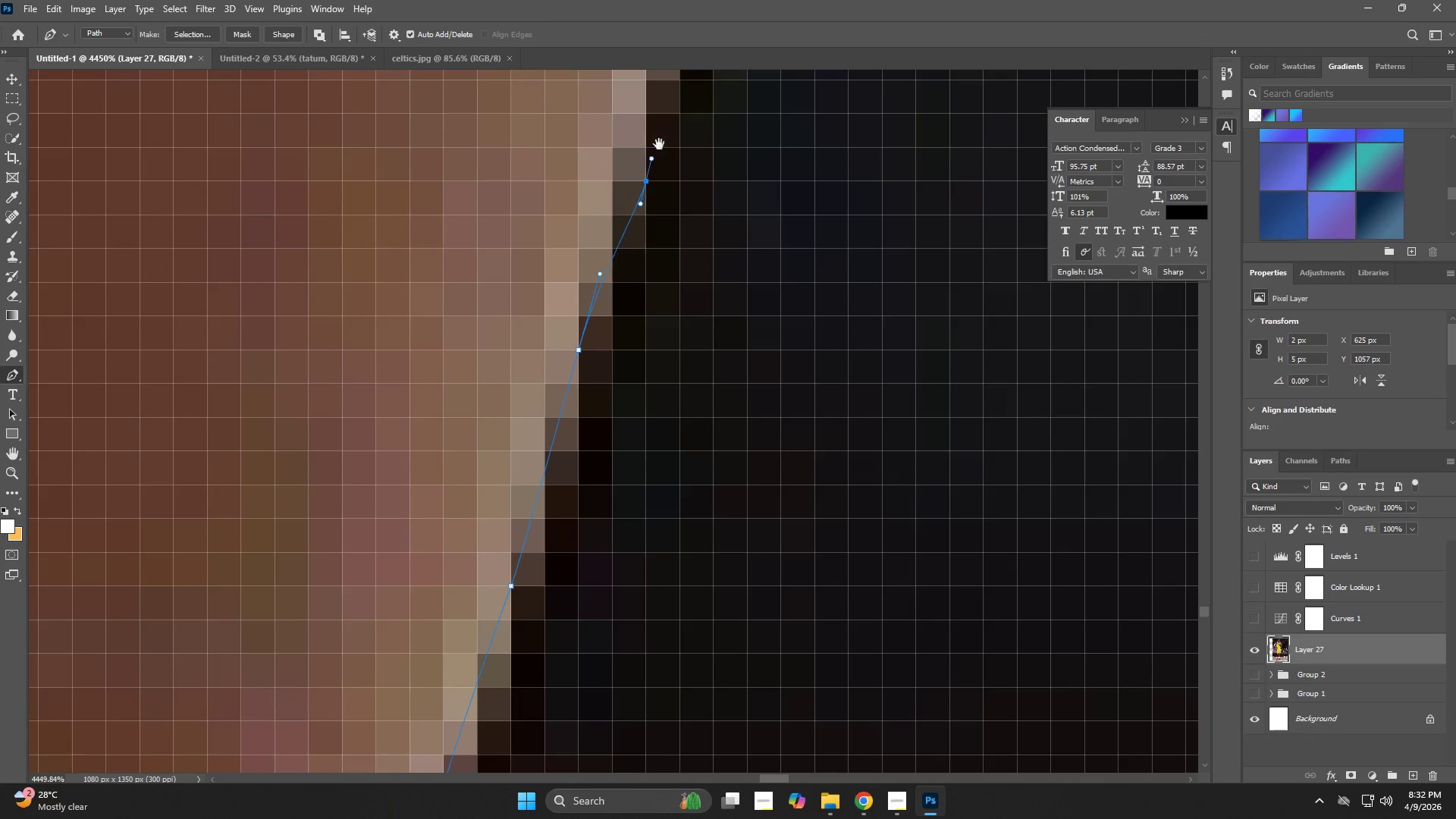 
hold_key(key=Space, duration=0.58)
 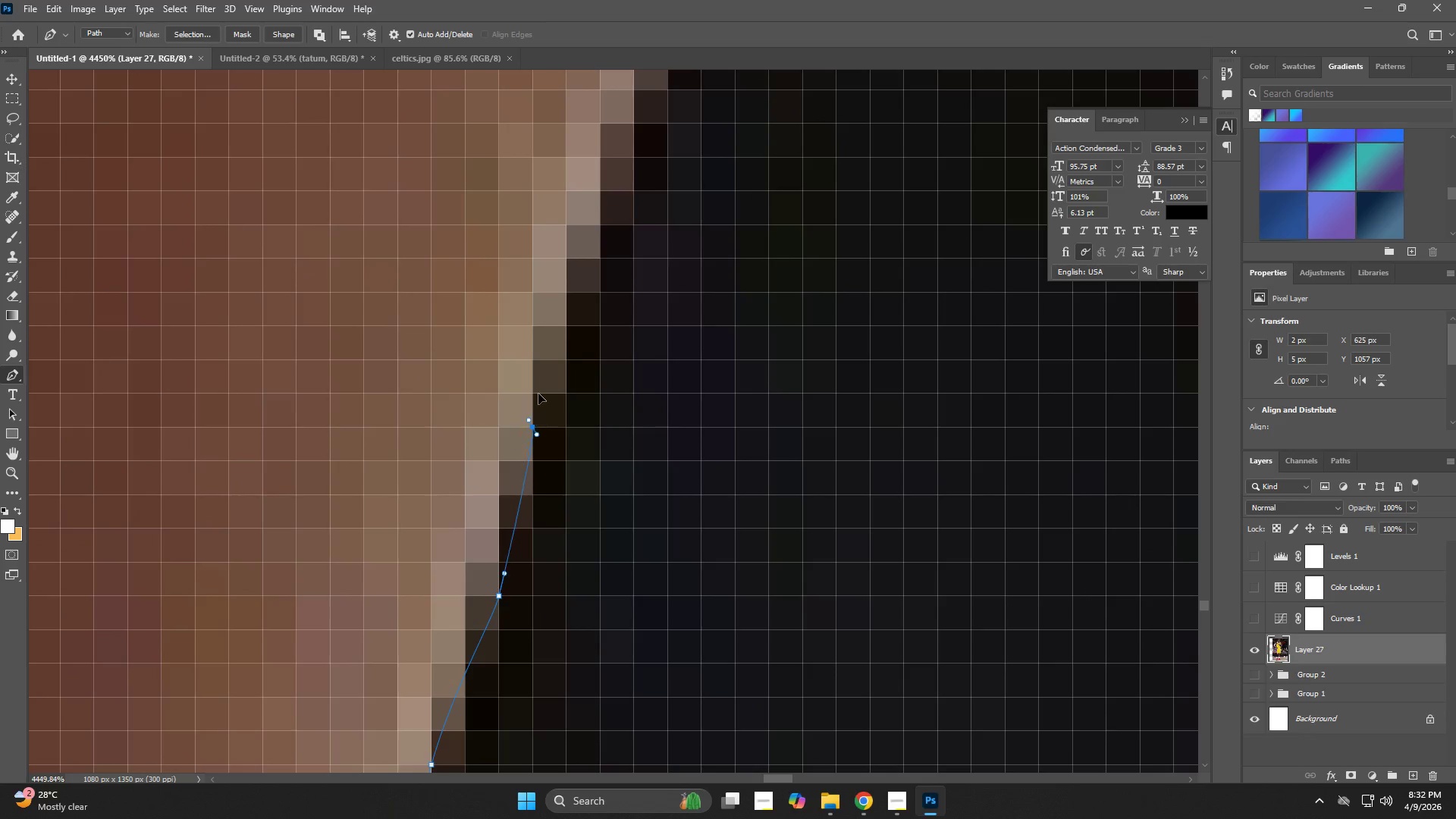 
left_click_drag(start_coordinate=[648, 186], to_coordinate=[501, 598])
 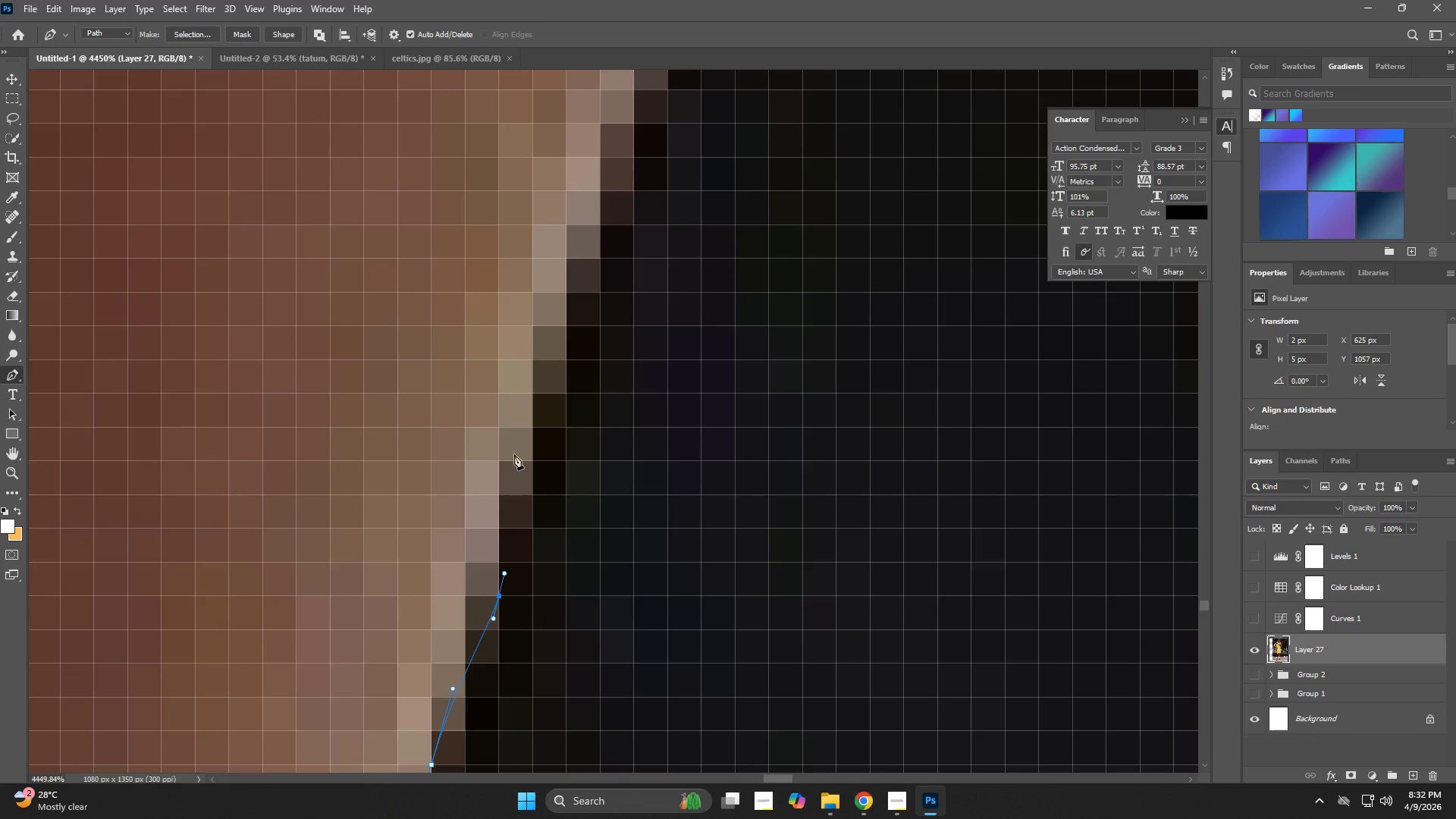 
left_click_drag(start_coordinate=[517, 442], to_coordinate=[538, 391])
 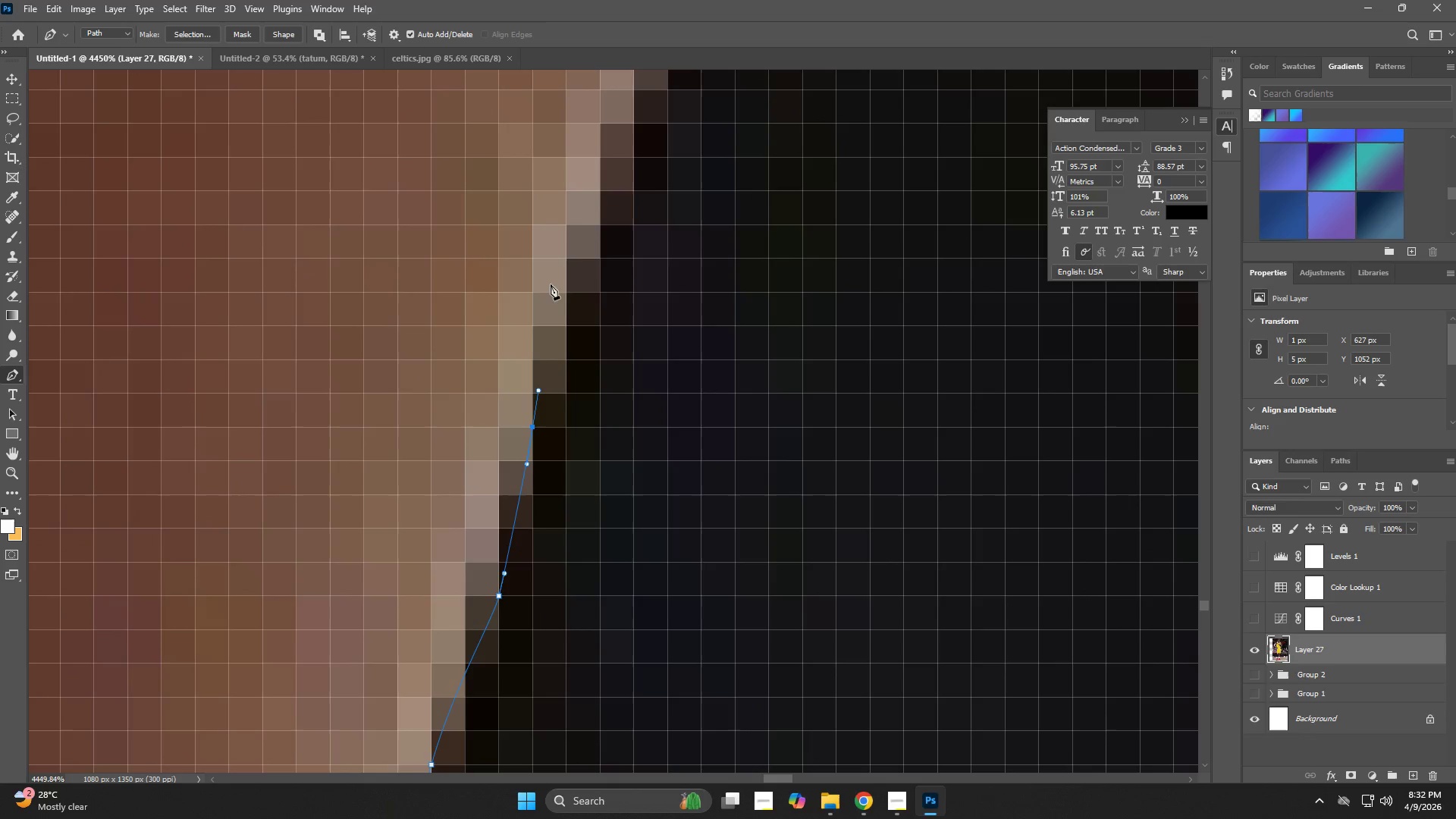 
left_click_drag(start_coordinate=[563, 240], to_coordinate=[594, 183])
 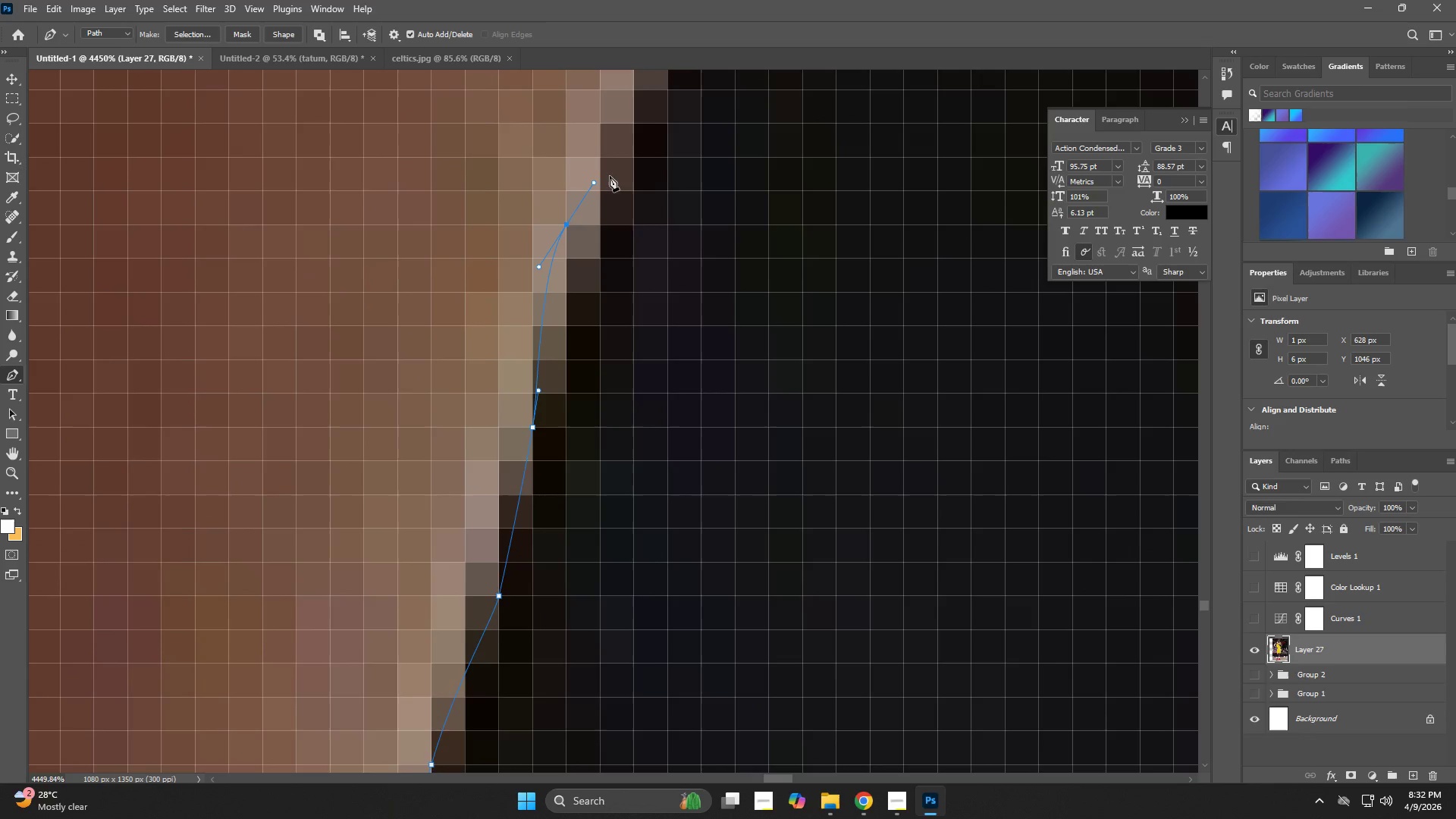 
hold_key(key=Space, duration=0.62)
 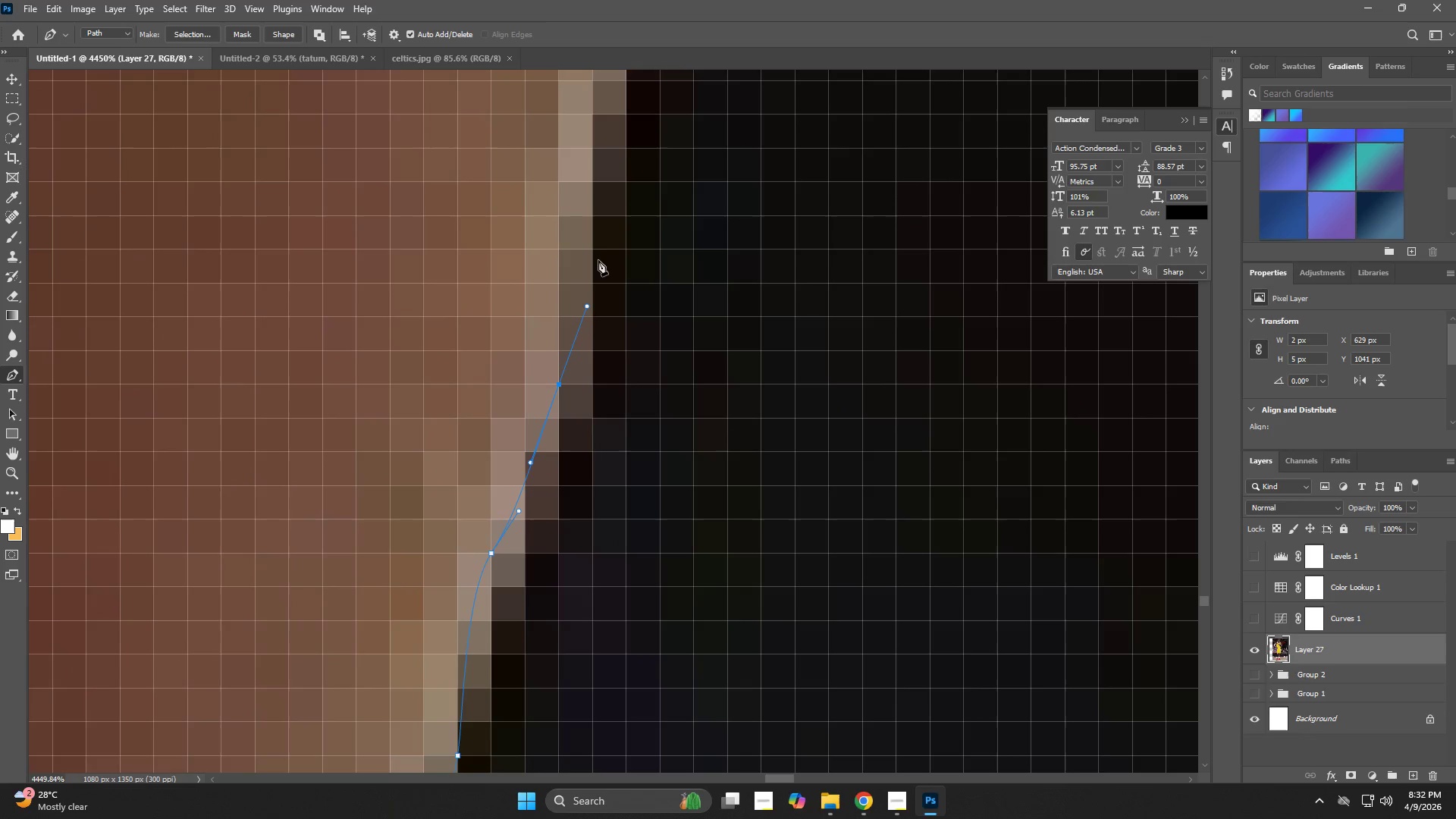 
left_click_drag(start_coordinate=[613, 211], to_coordinate=[538, 539])
 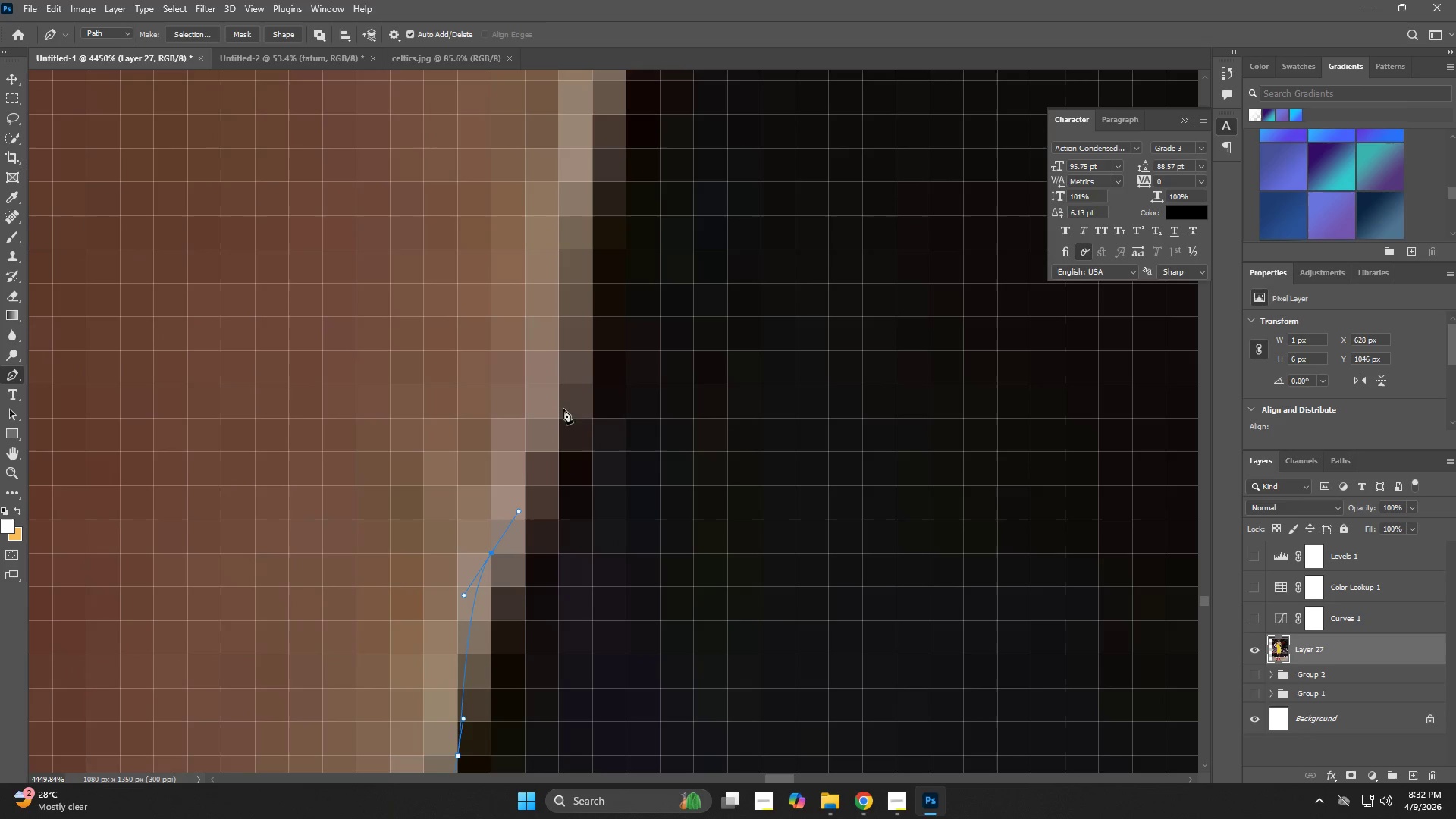 
left_click_drag(start_coordinate=[569, 377], to_coordinate=[587, 306])
 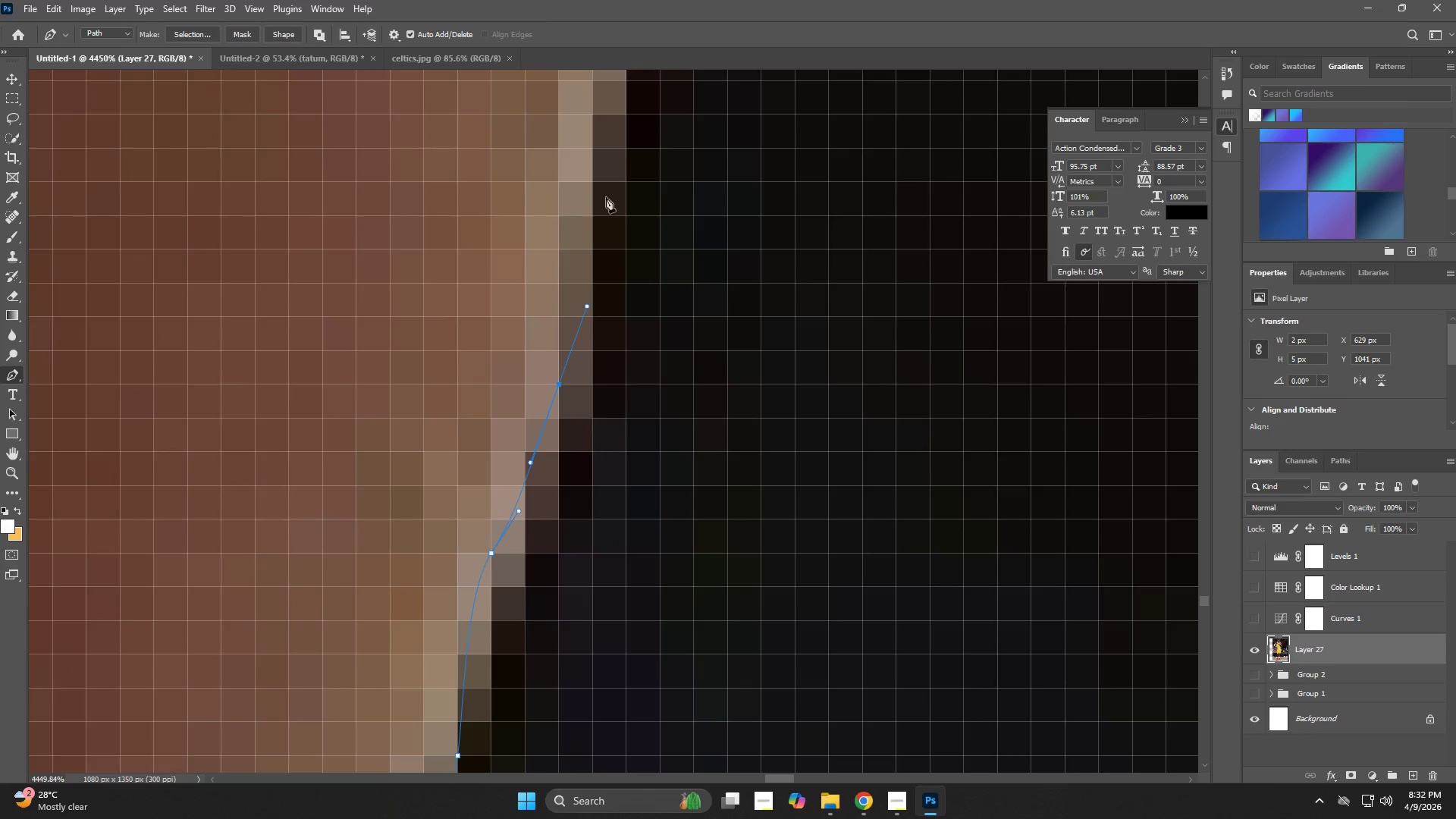 
left_click_drag(start_coordinate=[604, 181], to_coordinate=[601, 165])
 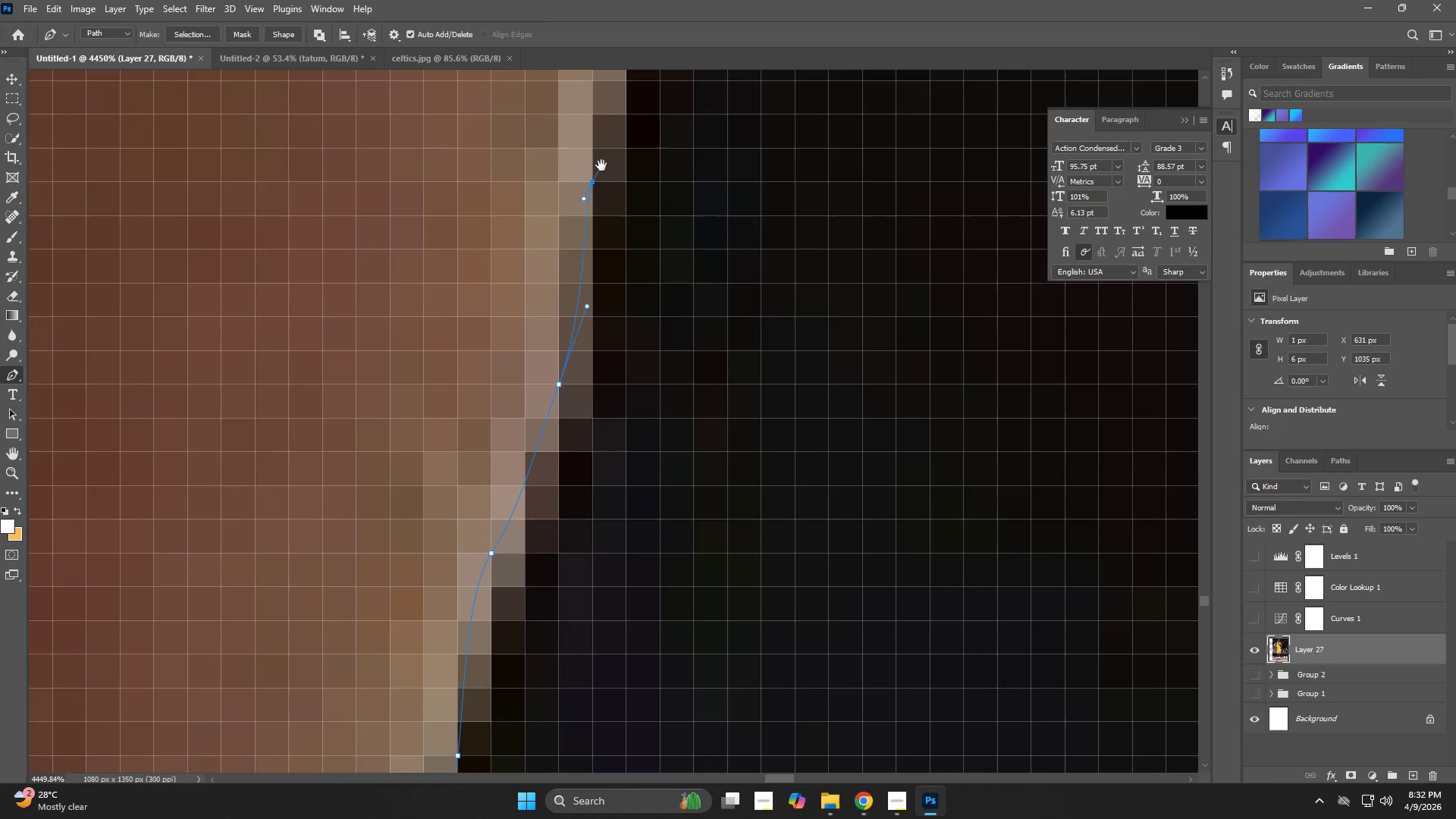 
hold_key(key=Space, duration=0.62)
 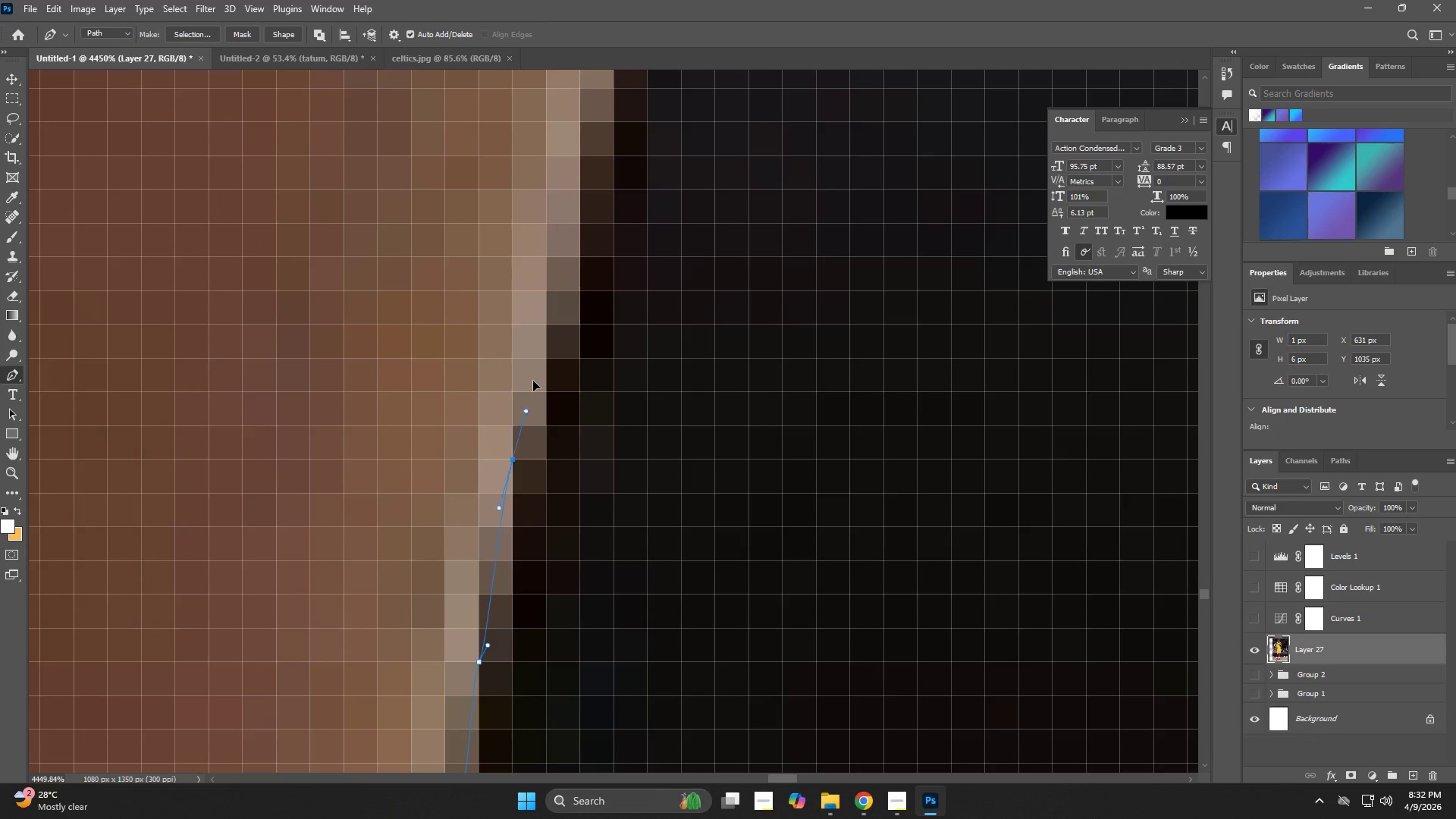 
left_click_drag(start_coordinate=[595, 209], to_coordinate=[482, 686])
 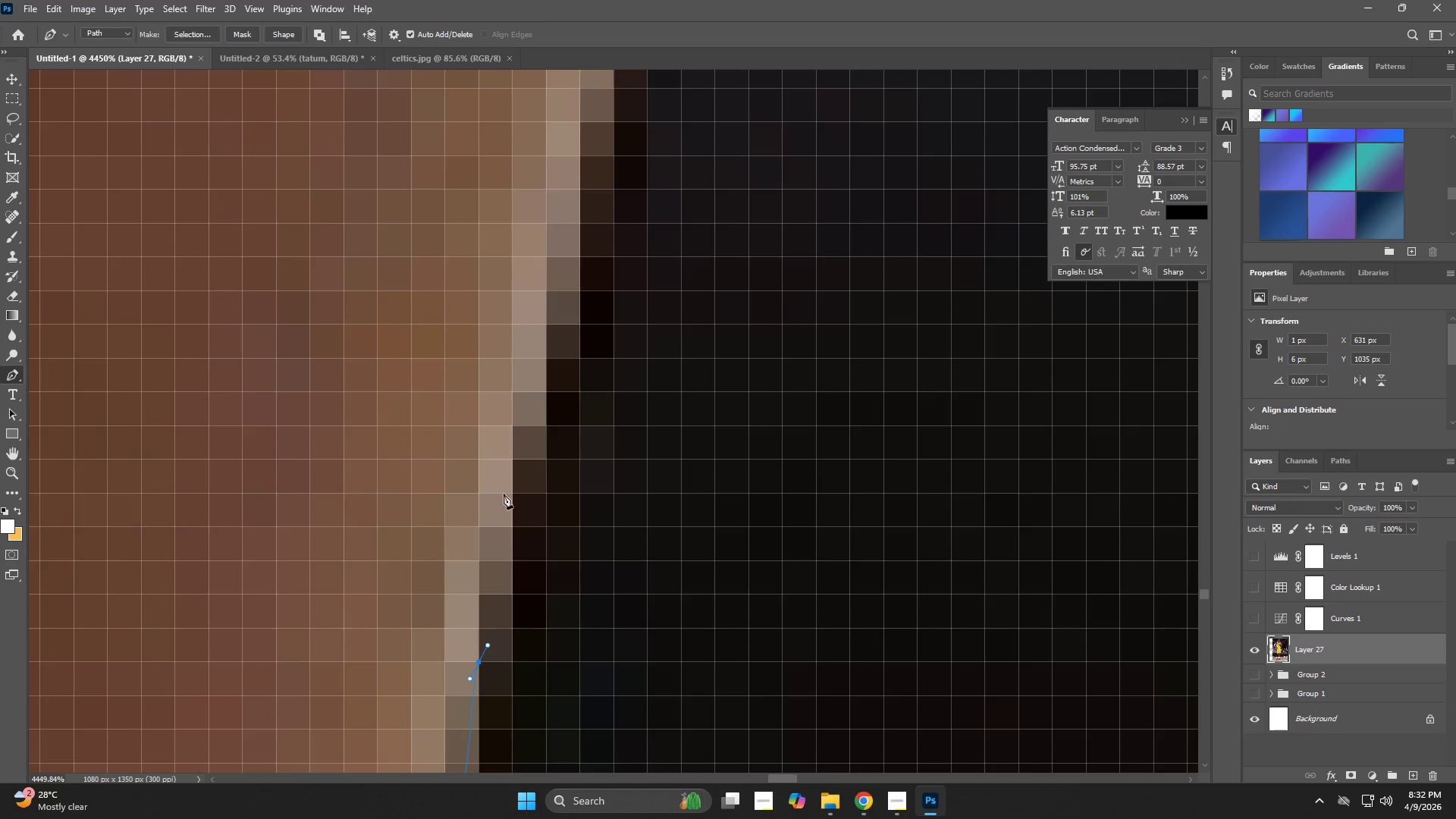 
left_click_drag(start_coordinate=[516, 447], to_coordinate=[541, 358])
 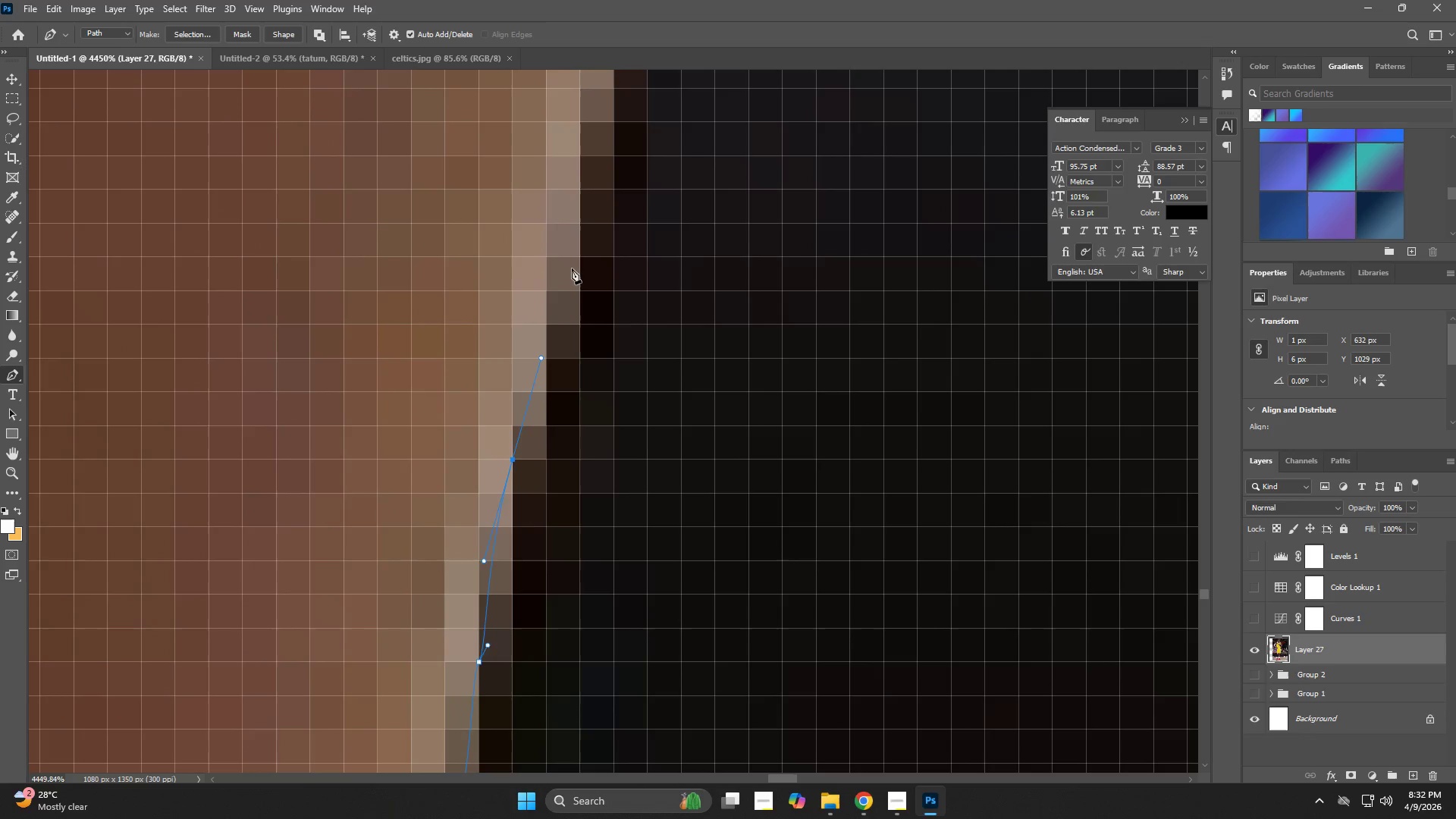 
left_click_drag(start_coordinate=[573, 265], to_coordinate=[592, 214])
 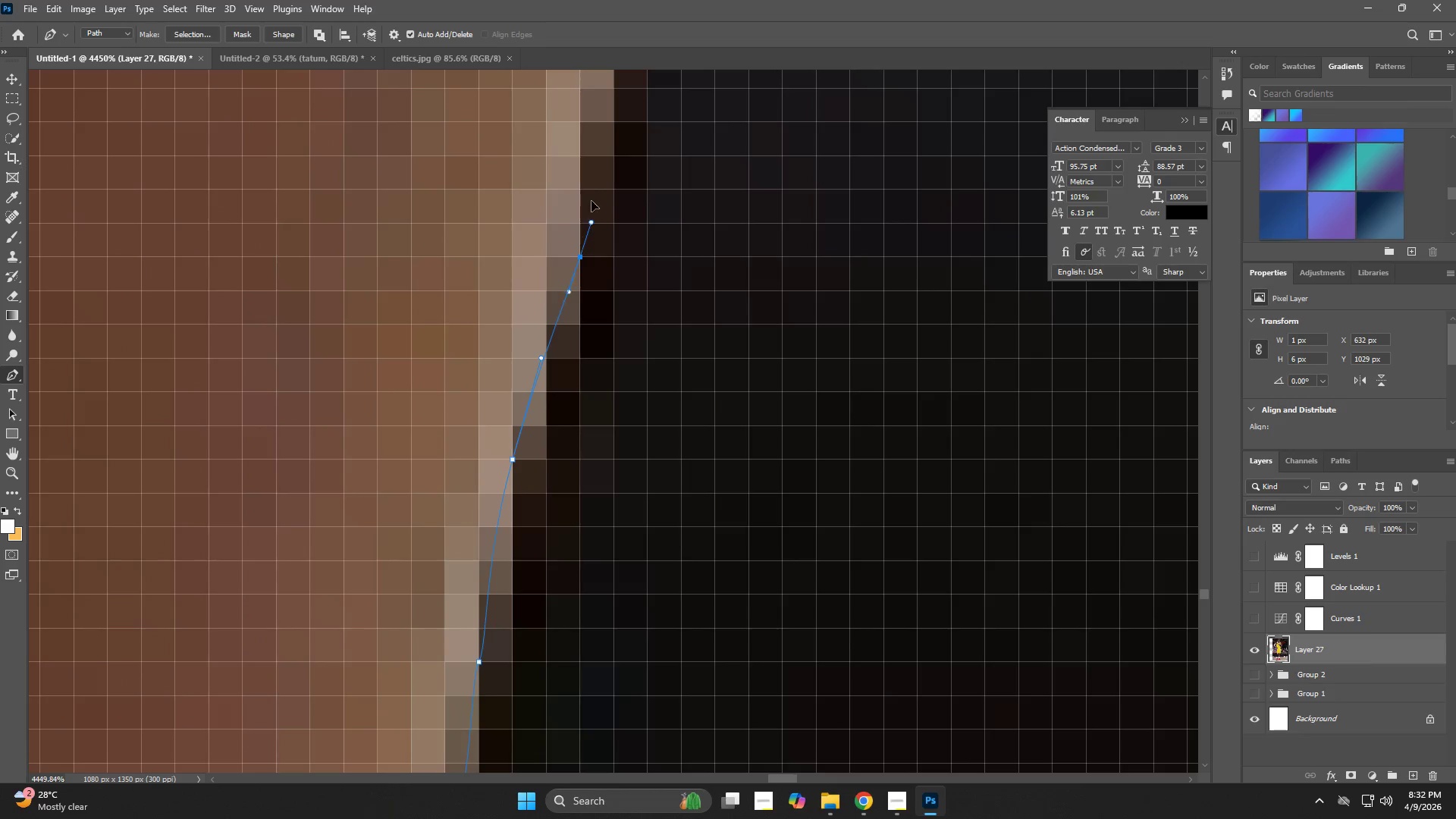 
hold_key(key=Space, duration=0.58)
 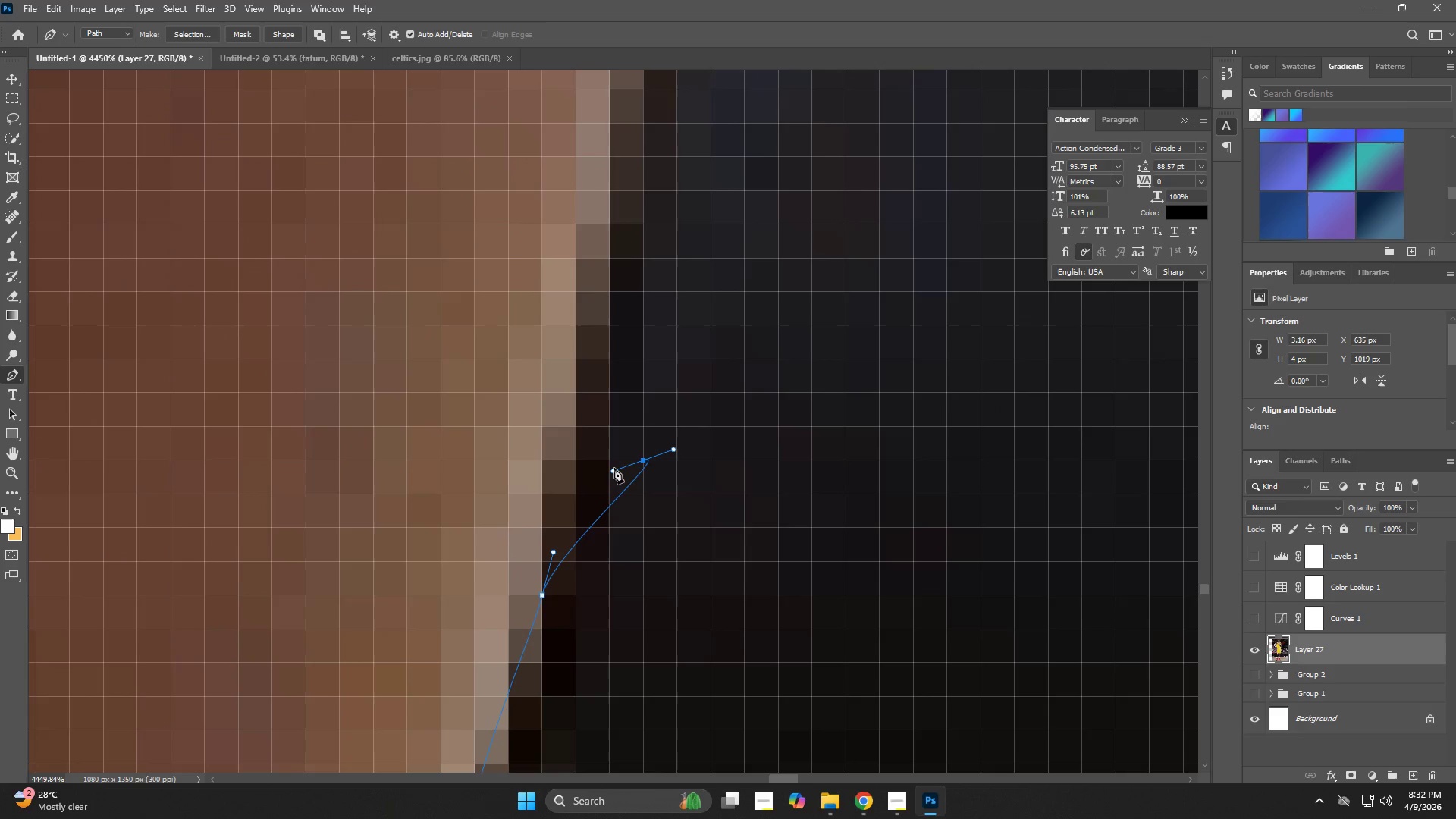 
left_click_drag(start_coordinate=[600, 185], to_coordinate=[562, 523])
 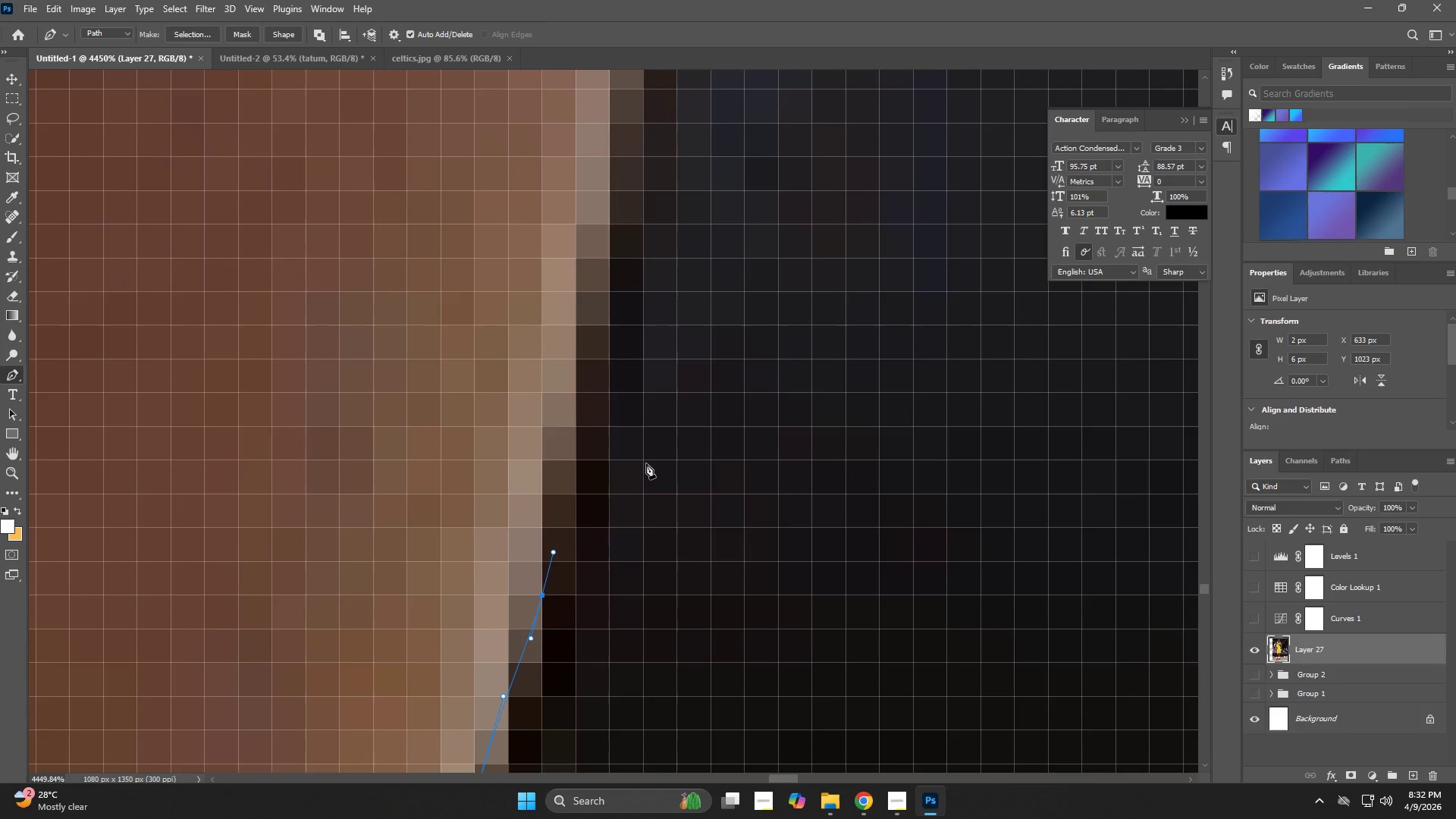 
left_click_drag(start_coordinate=[645, 463], to_coordinate=[613, 471])
 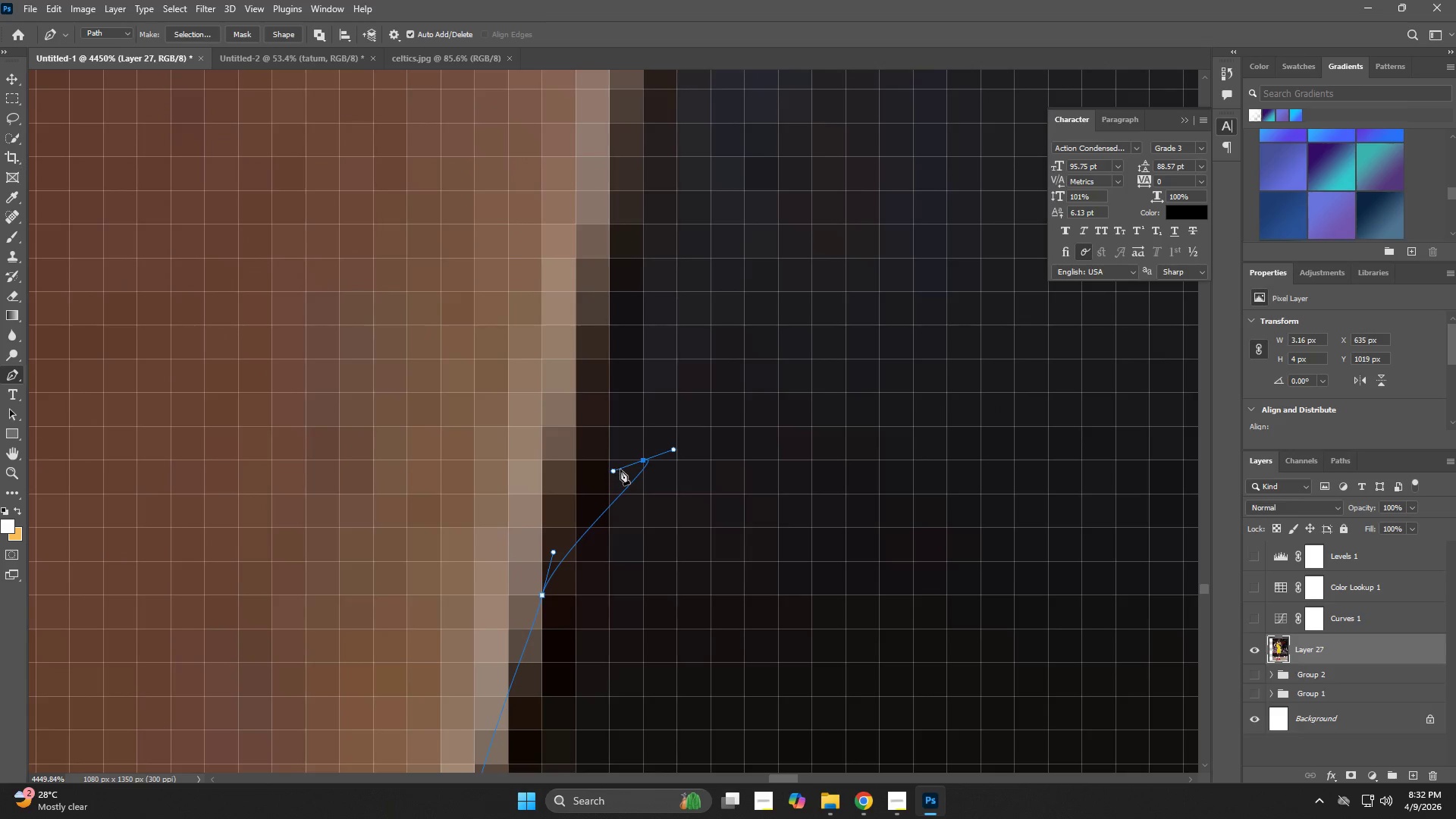 
key(Control+ControlLeft)
 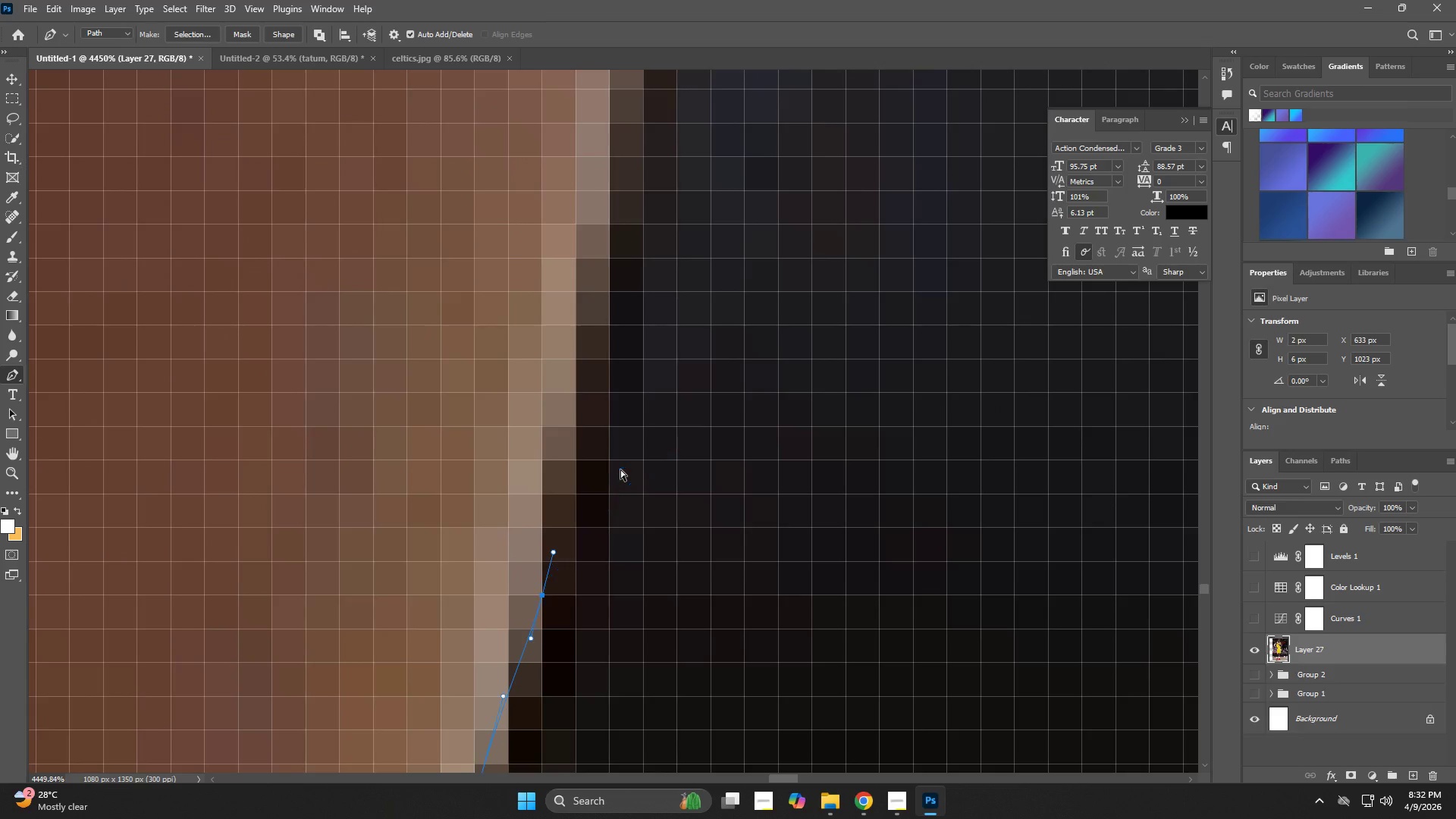 
key(Control+Z)
 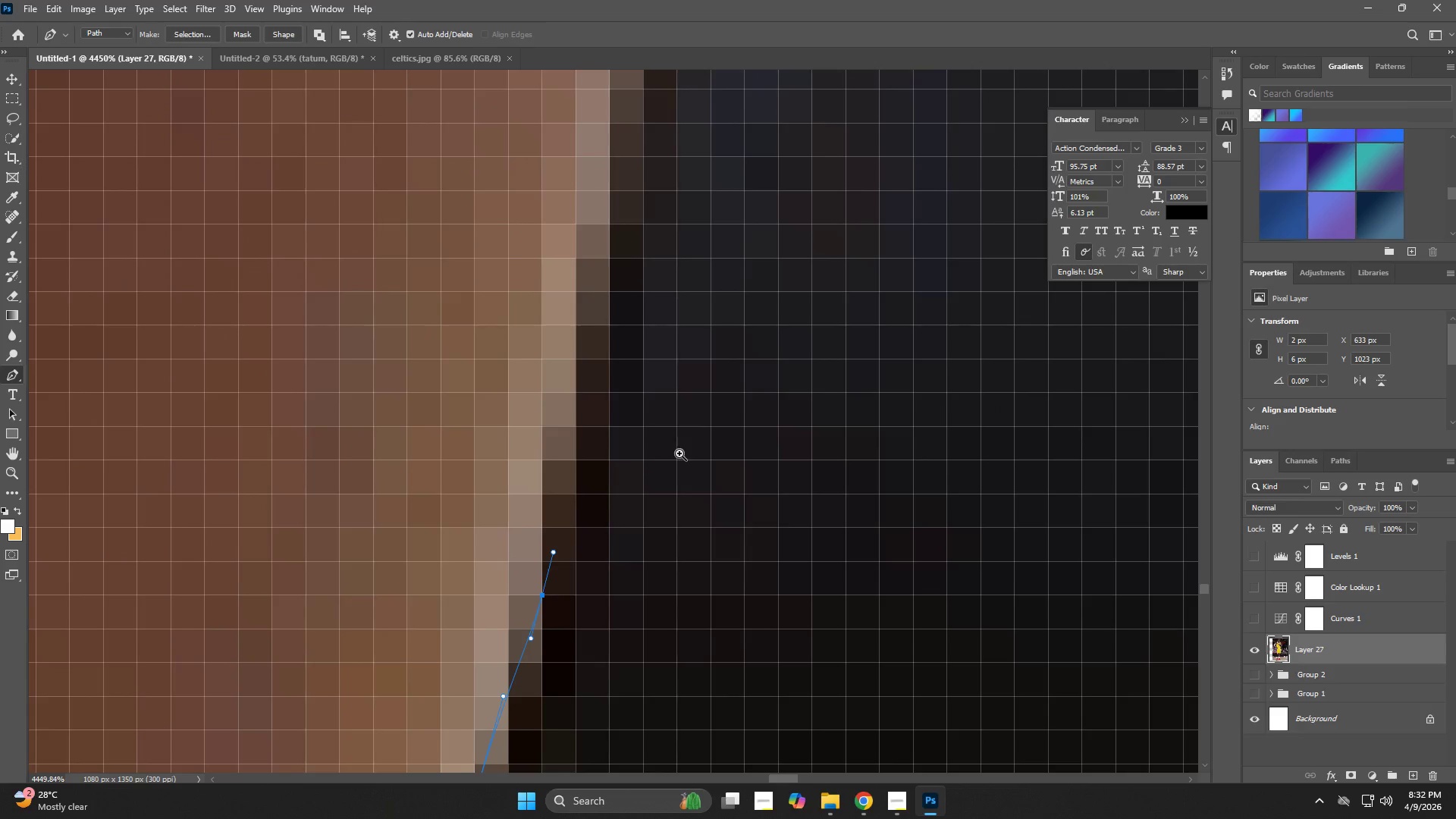 
type(zz)
 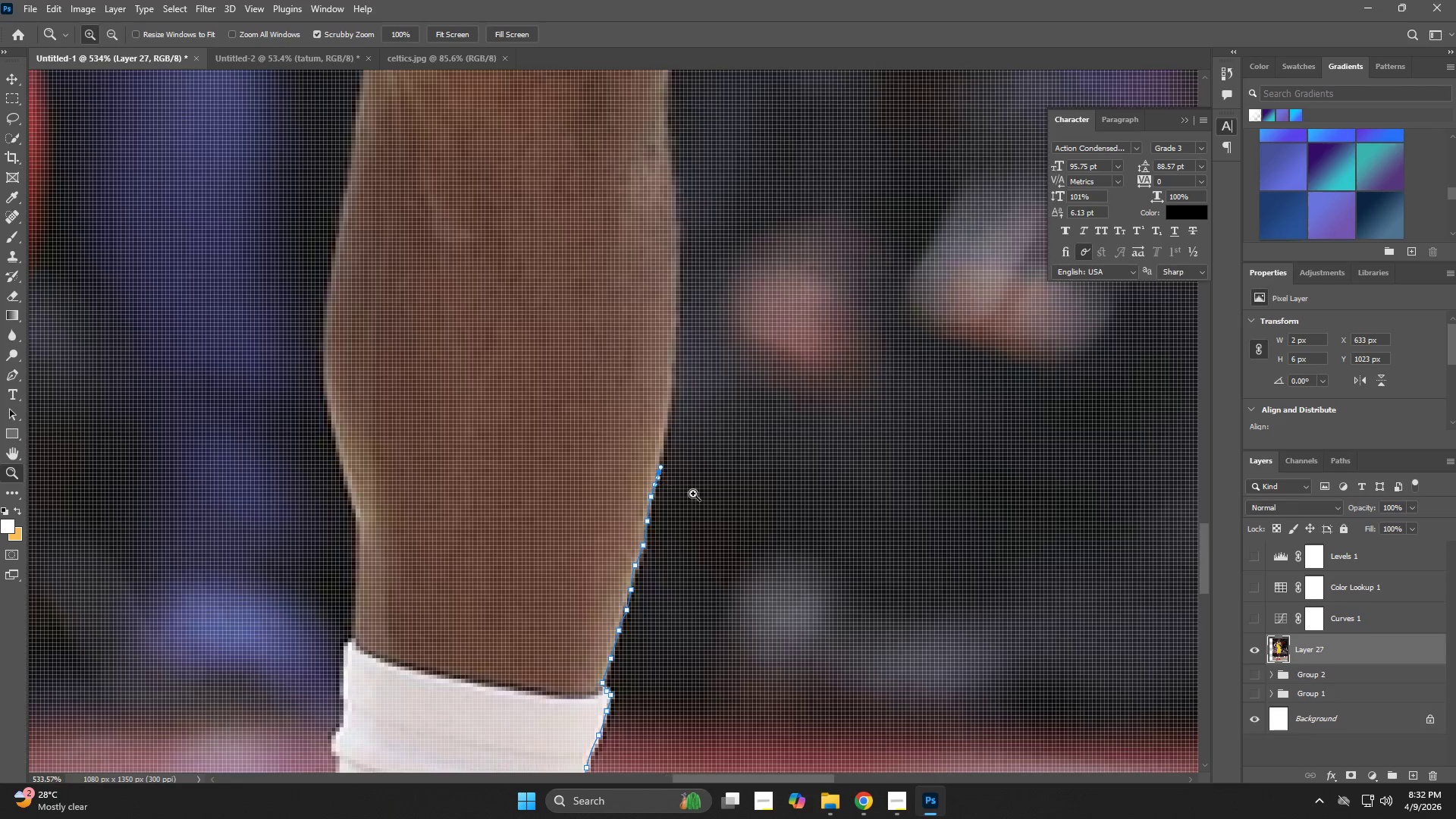 
left_click_drag(start_coordinate=[676, 456], to_coordinate=[546, 494])
 